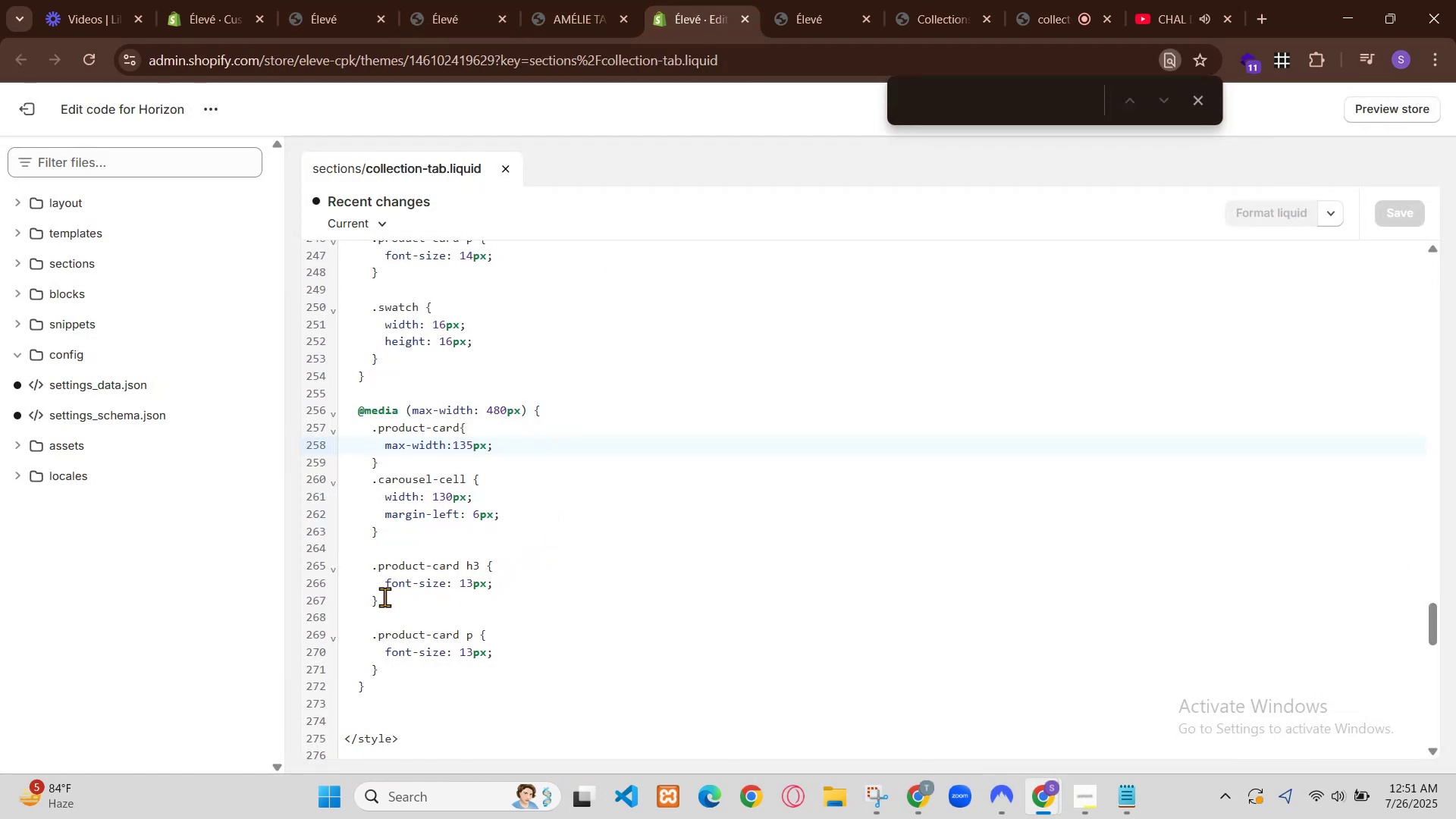 
scroll: coordinate [930, 329], scroll_direction: up, amount: 1.0
 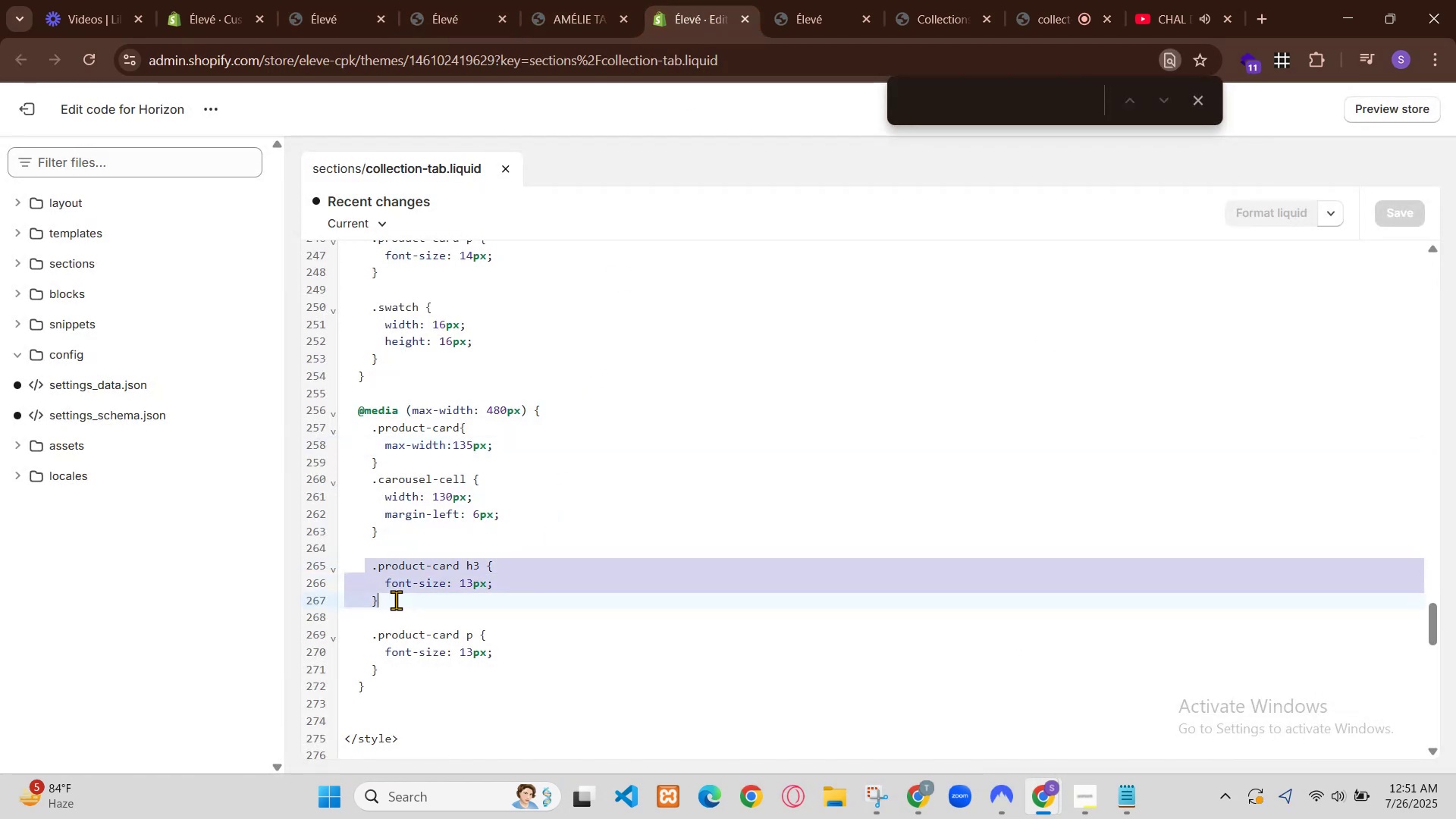 
scroll: coordinate [930, 331], scroll_direction: down, amount: 2.0
 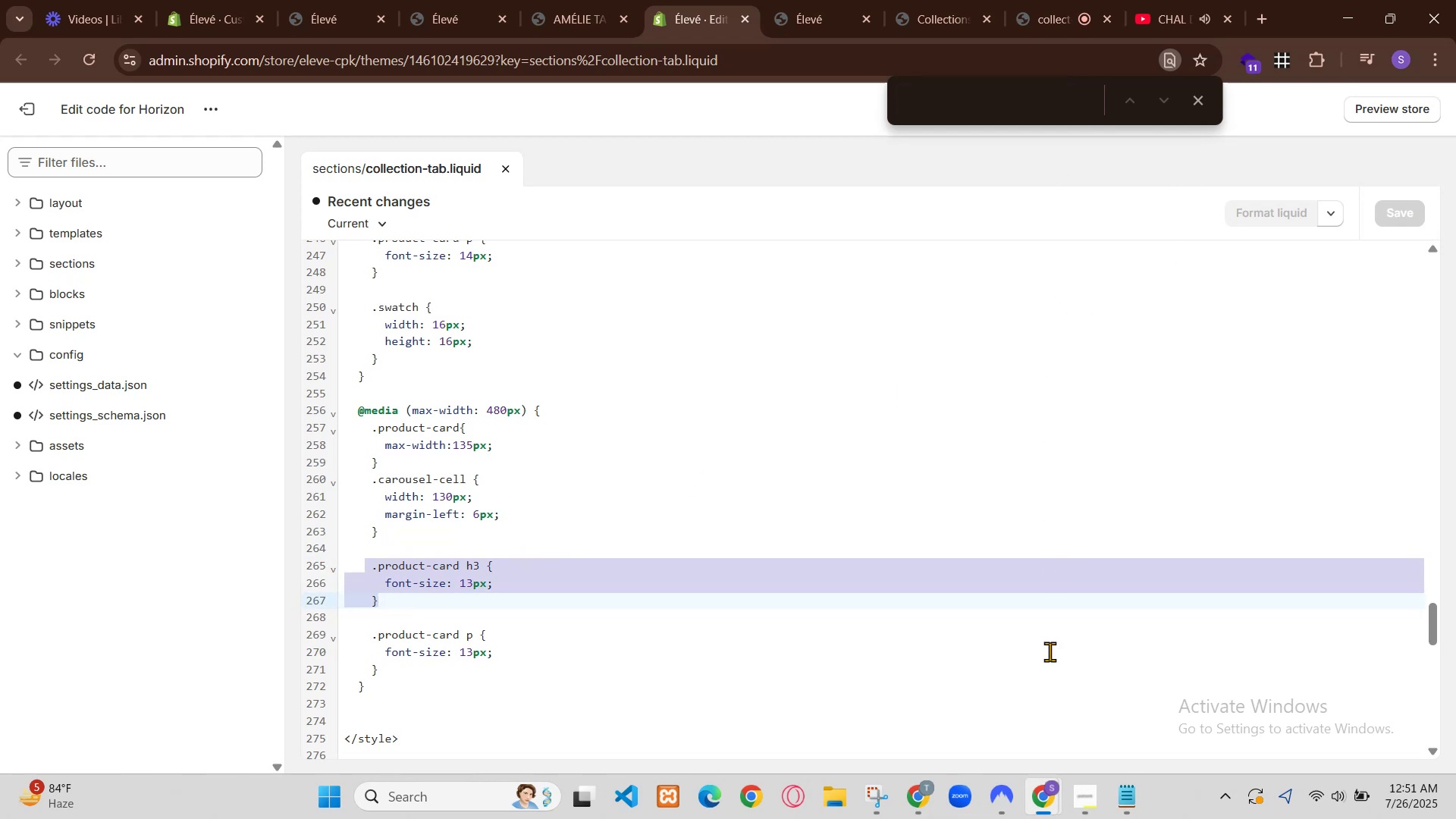 
left_click([1226, 106])
 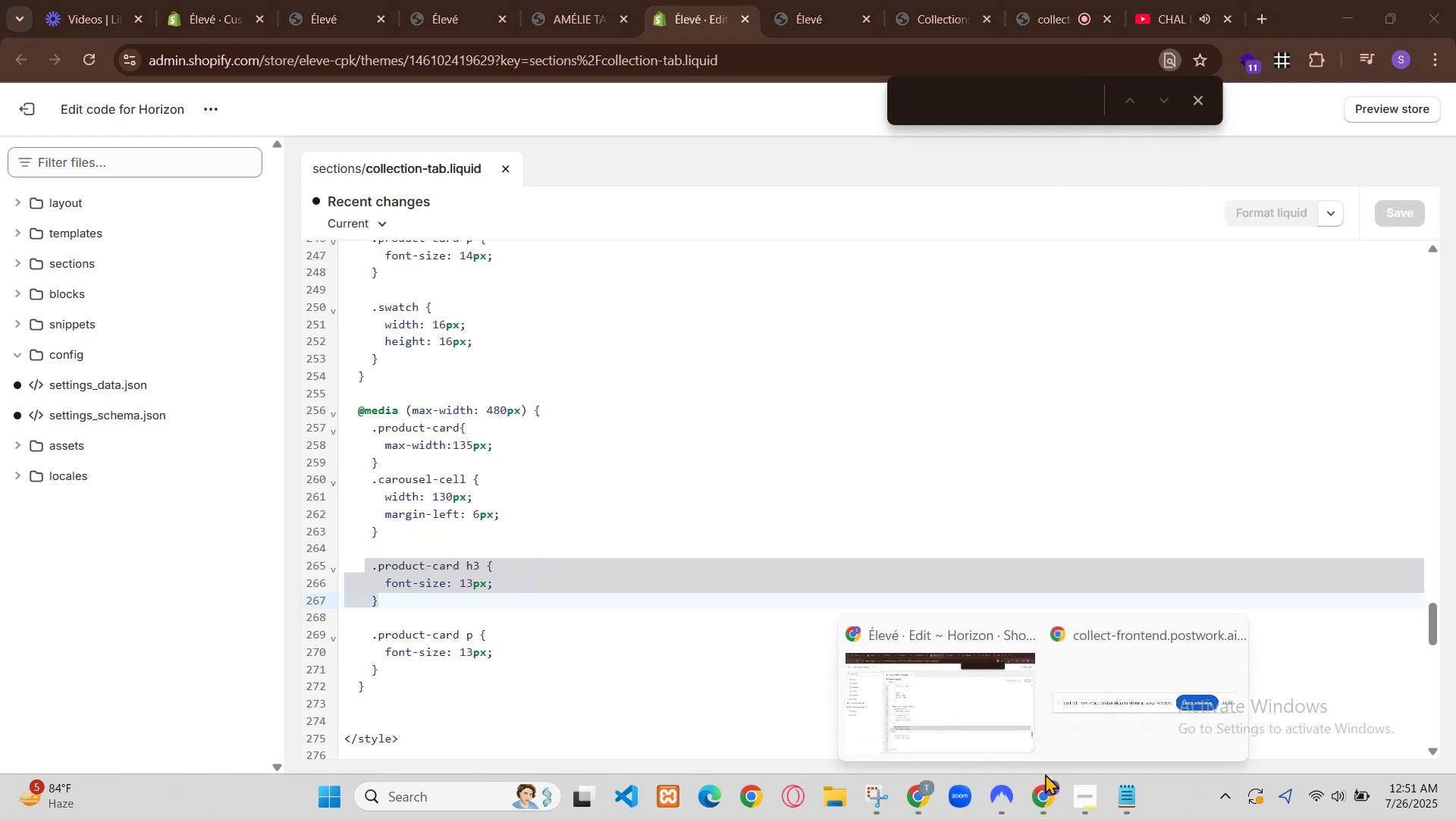 
scroll: coordinate [985, 286], scroll_direction: down, amount: 11.0
 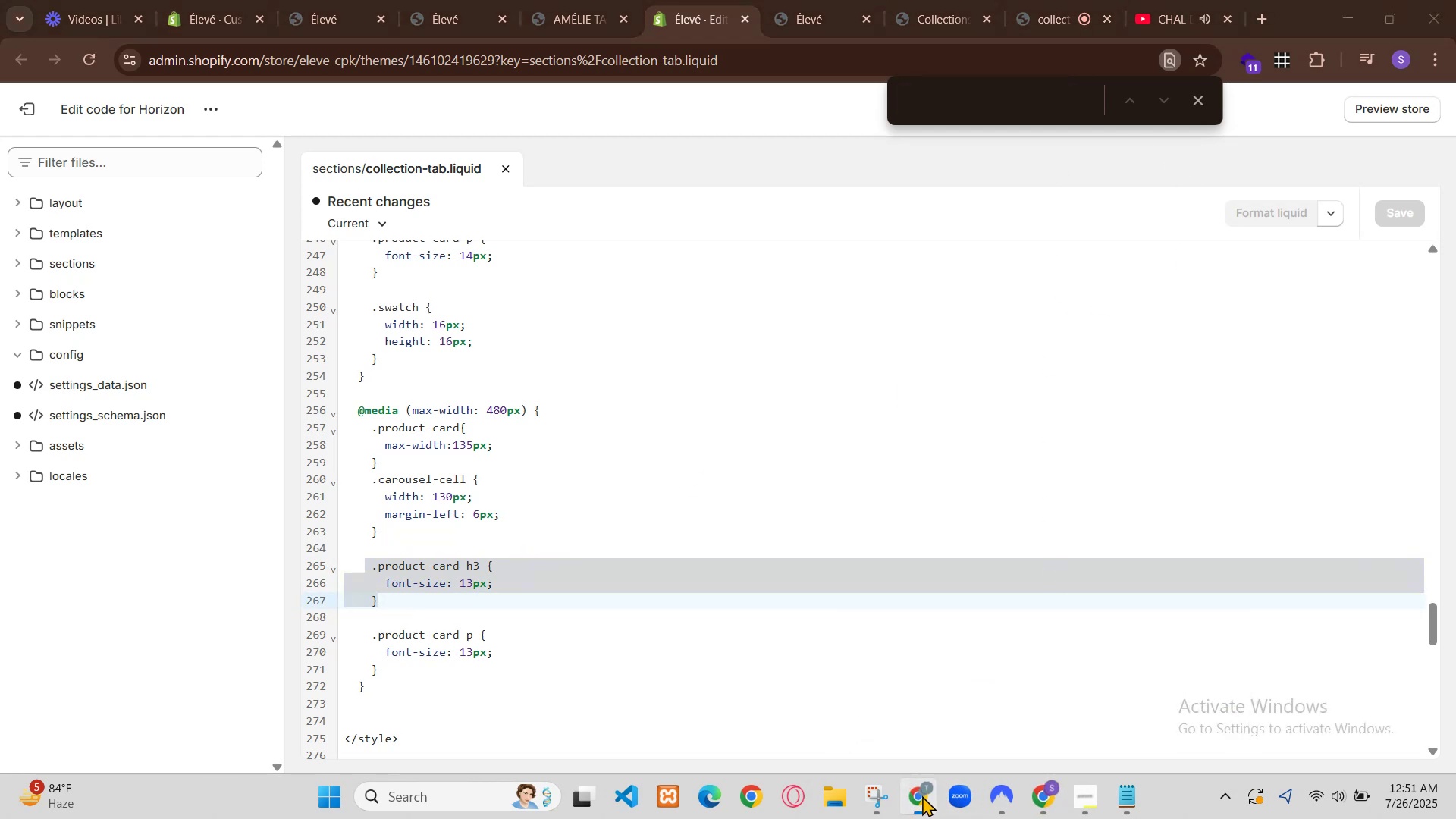 
left_click([1201, 112])
 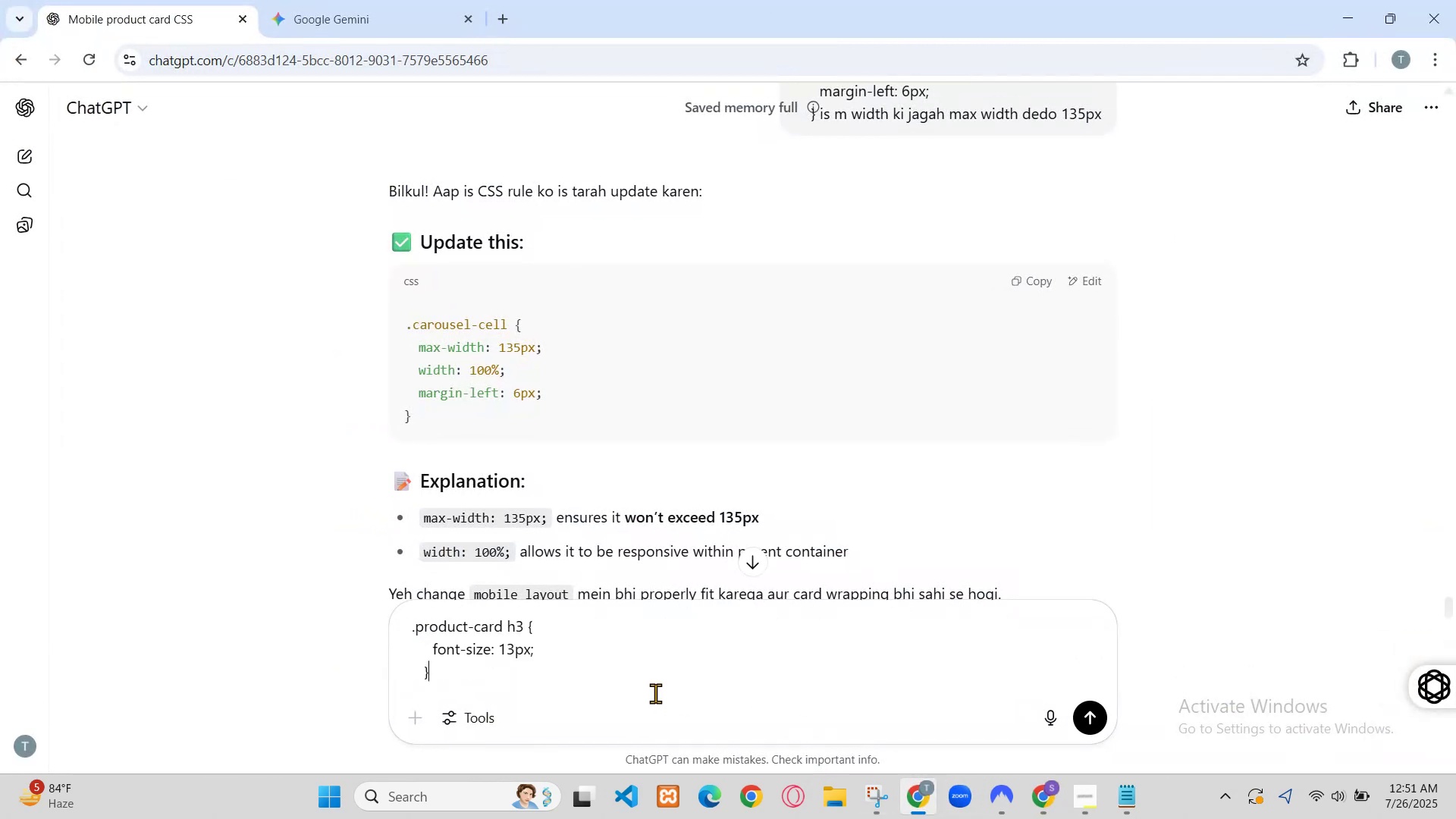 
scroll: coordinate [903, 372], scroll_direction: down, amount: 1.0
 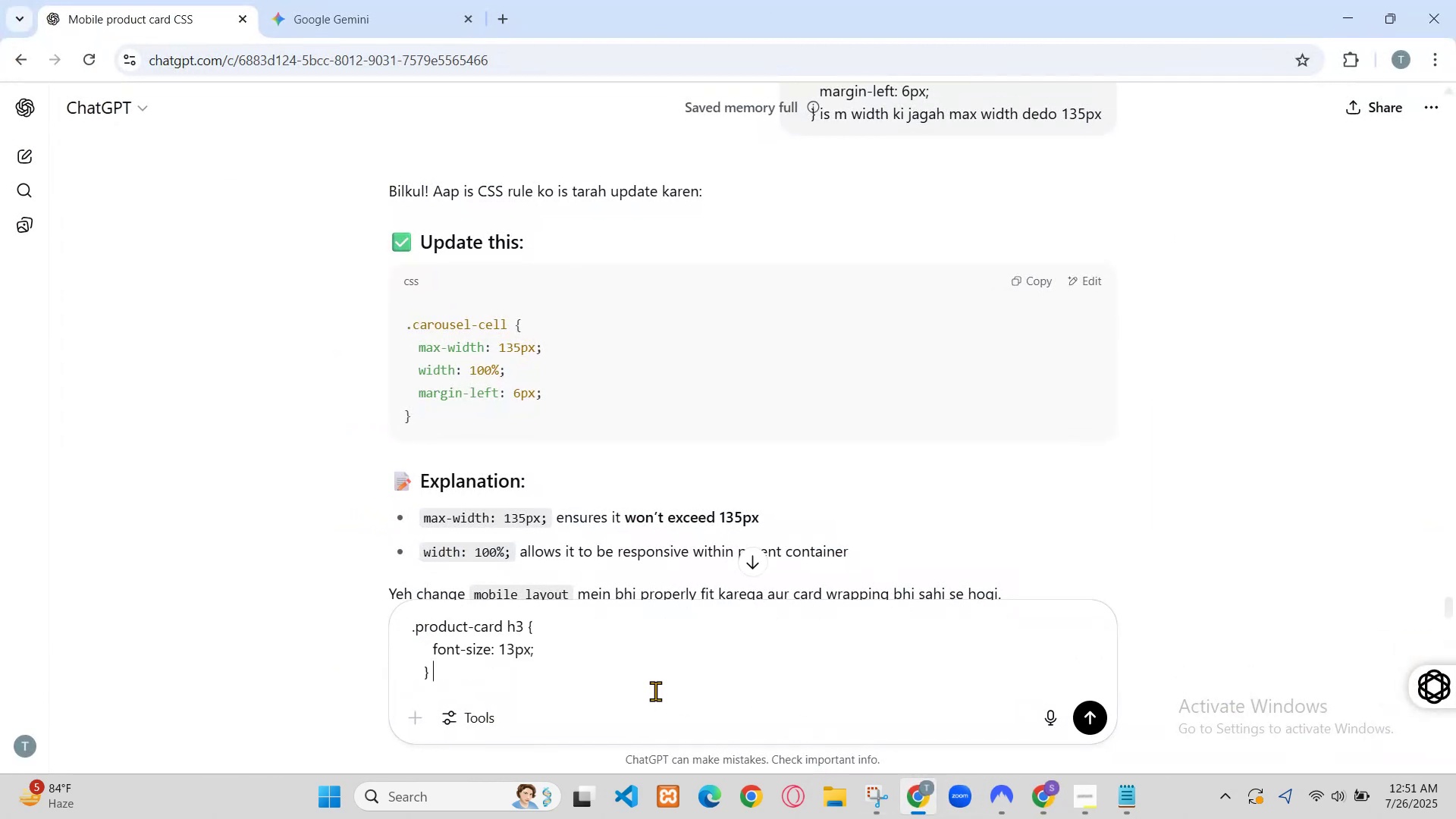 
scroll: coordinate [903, 372], scroll_direction: up, amount: 2.0
 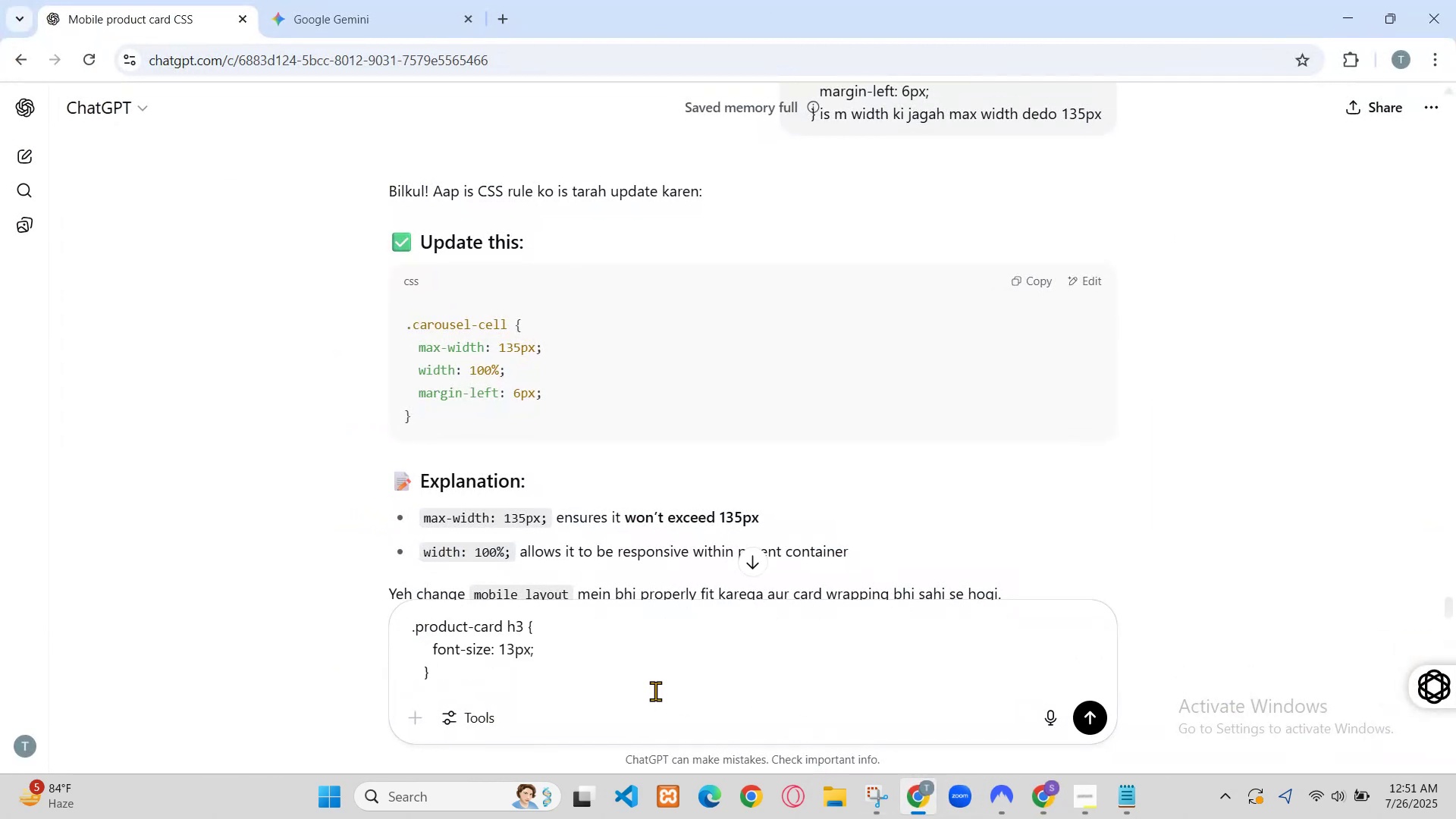 
scroll: coordinate [903, 372], scroll_direction: down, amount: 1.0
 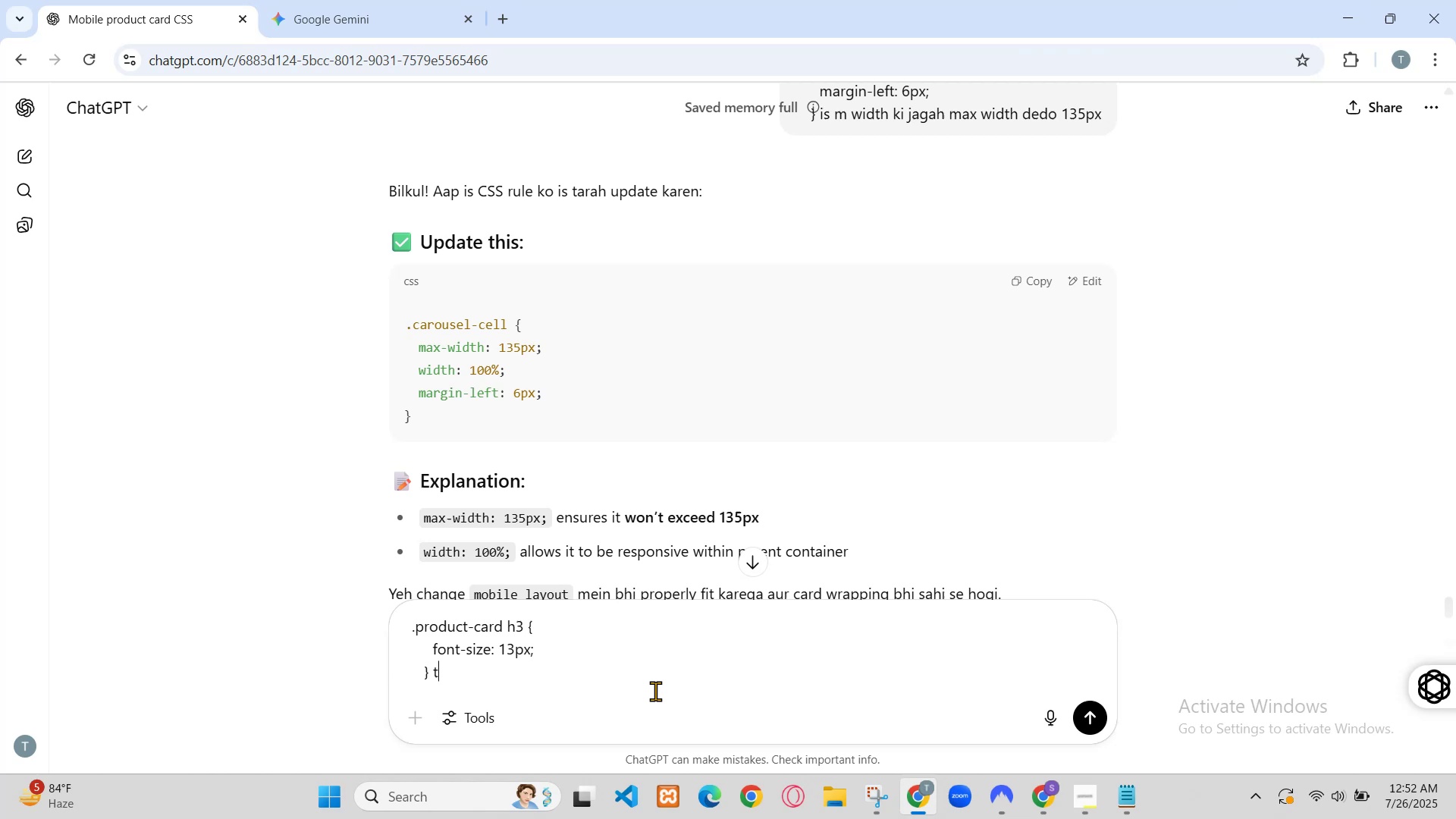 
scroll: coordinate [903, 372], scroll_direction: up, amount: 1.0
 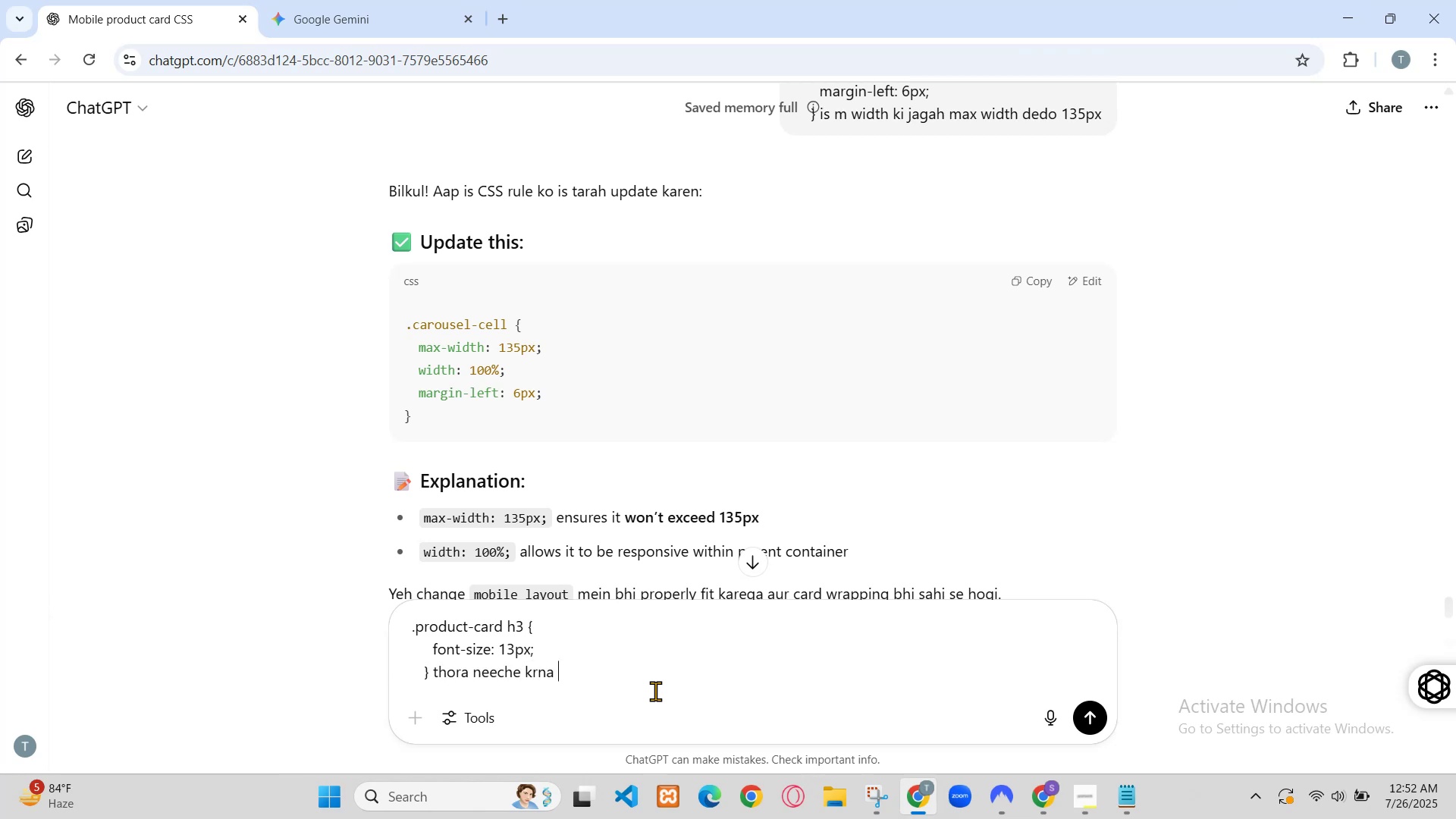 
left_click([892, 324])
 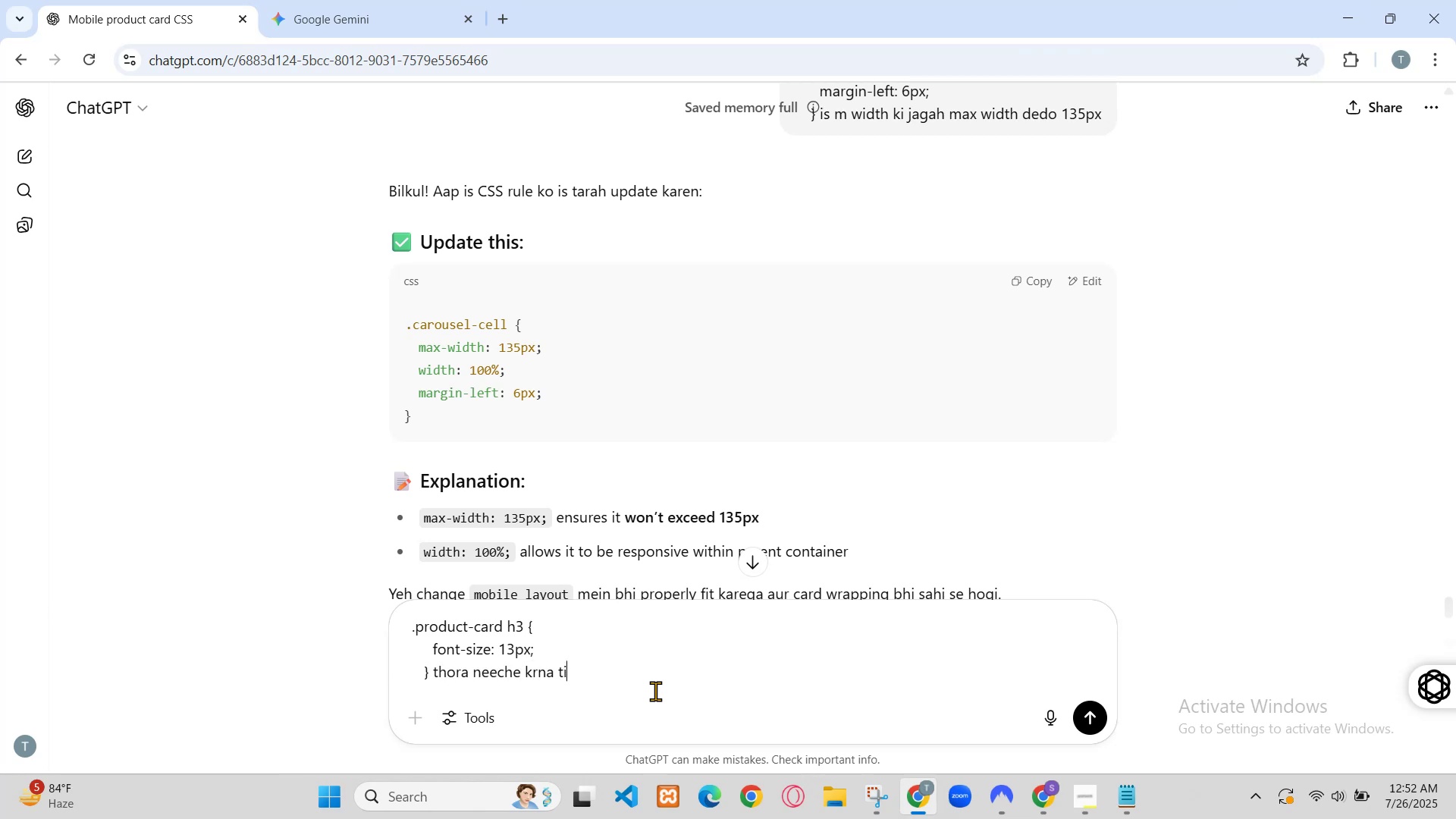 
left_click([934, 321])
 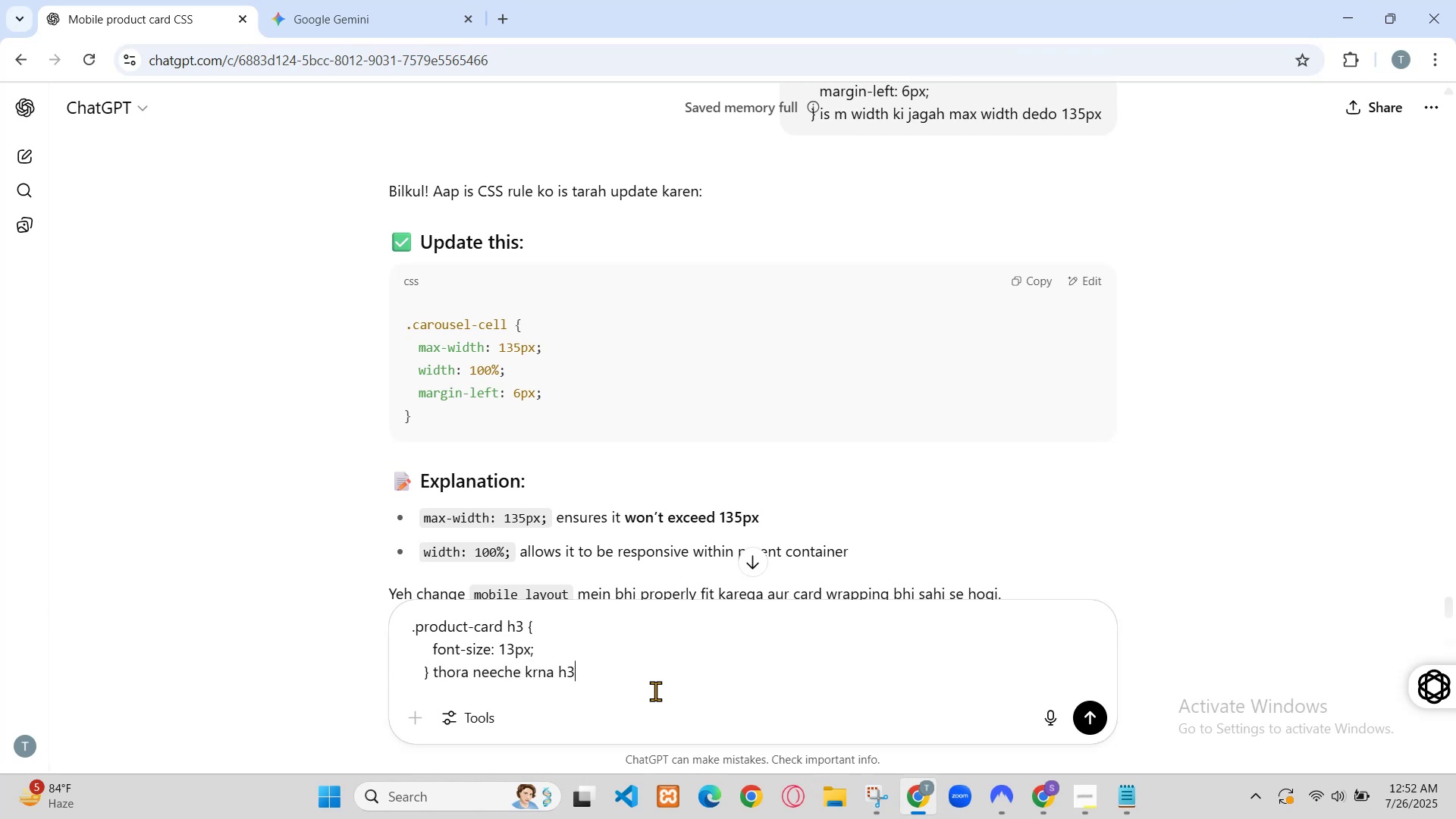 
left_click([891, 329])
 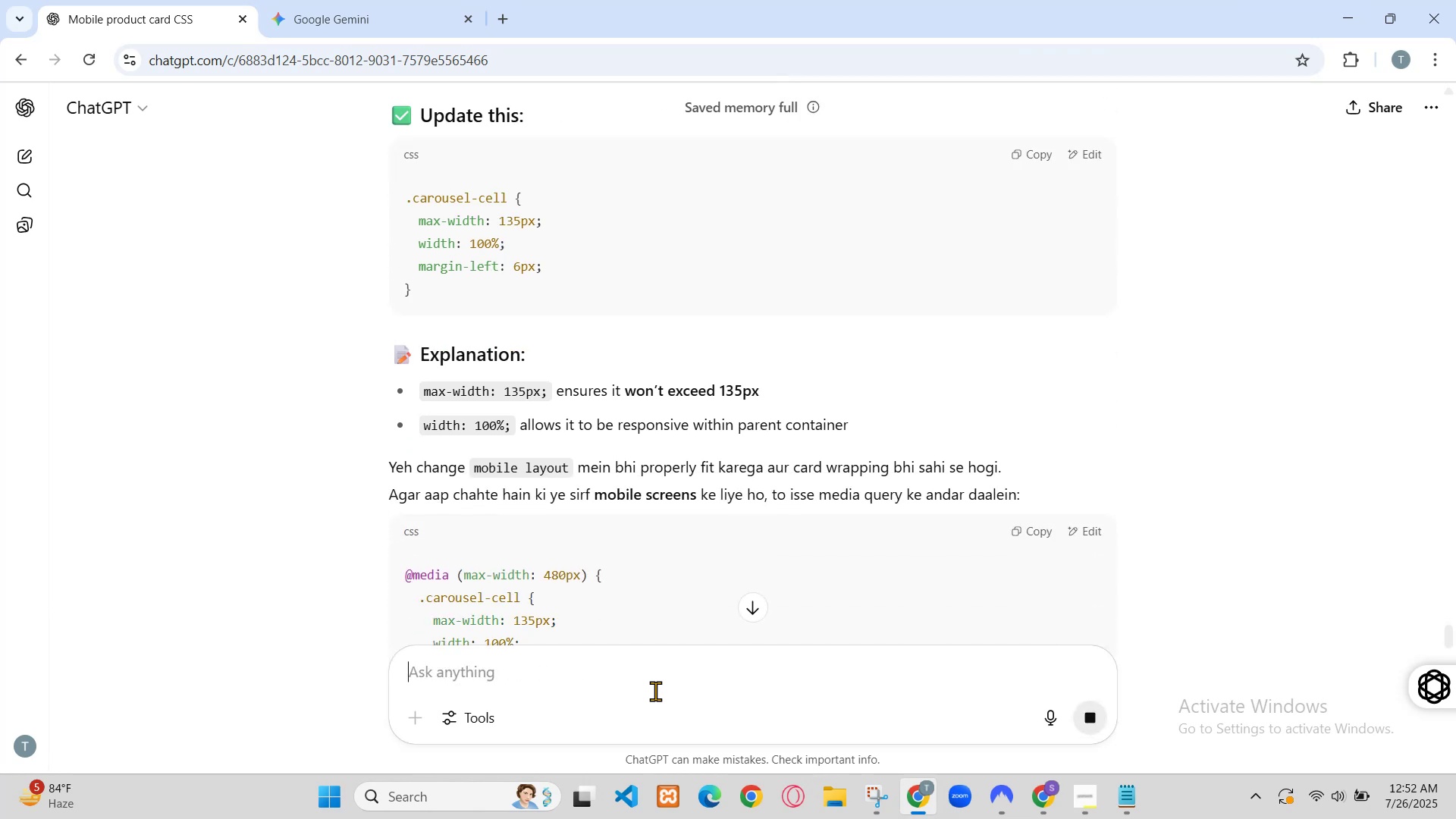 
scroll: coordinate [850, 400], scroll_direction: down, amount: 1.0
 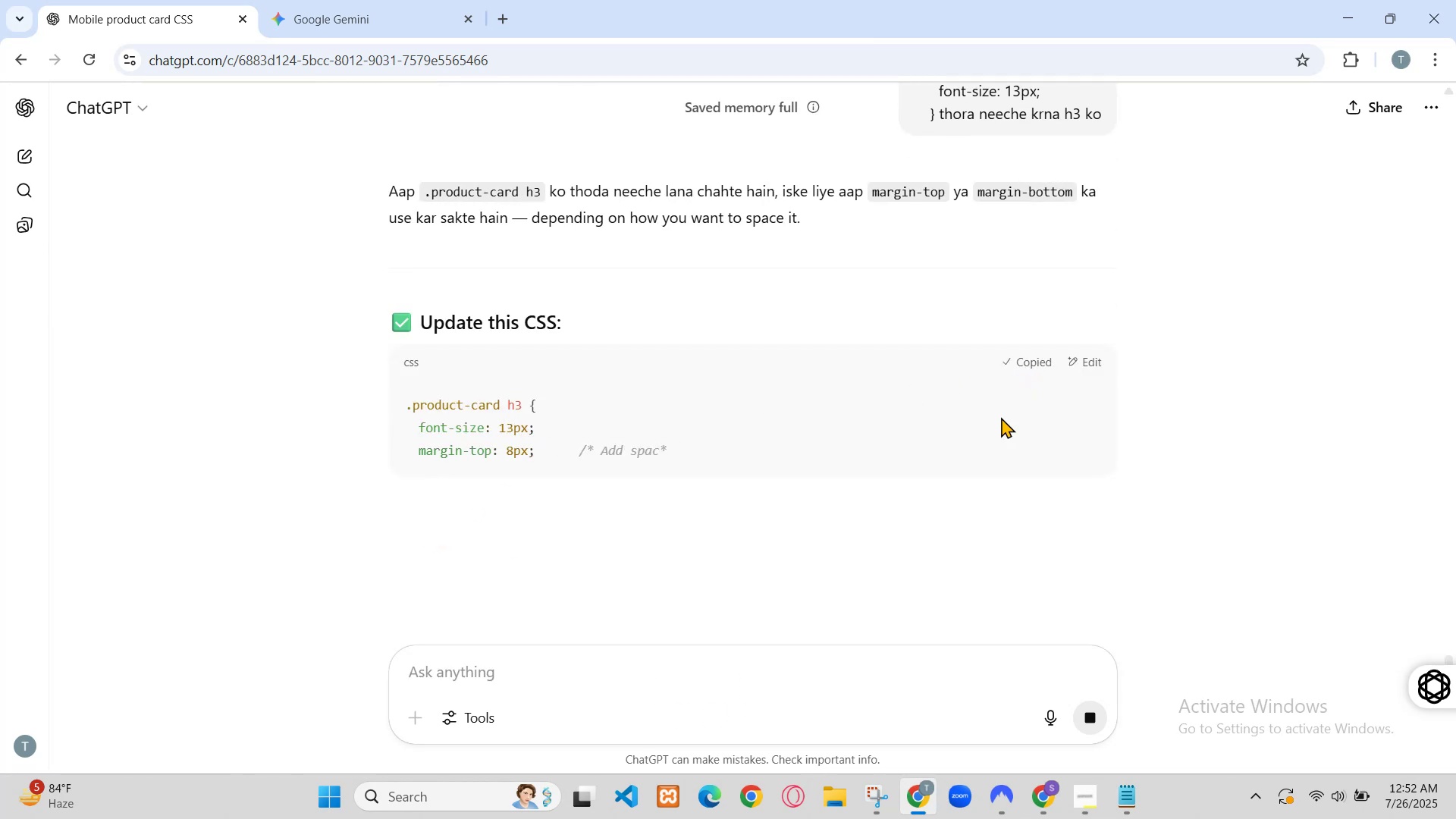 
wait(6.38)
 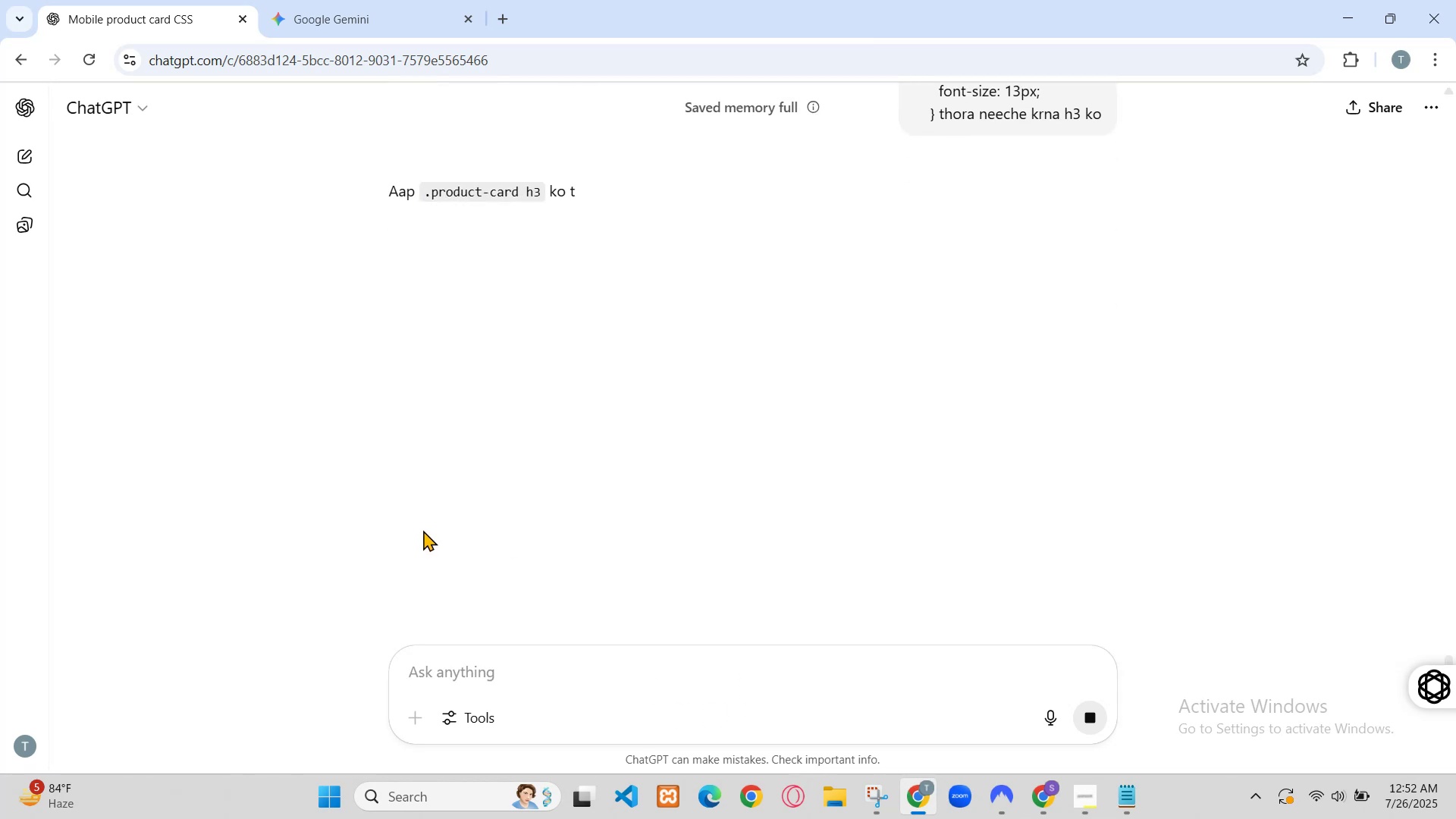 
scroll: coordinate [798, 419], scroll_direction: up, amount: 1.0
 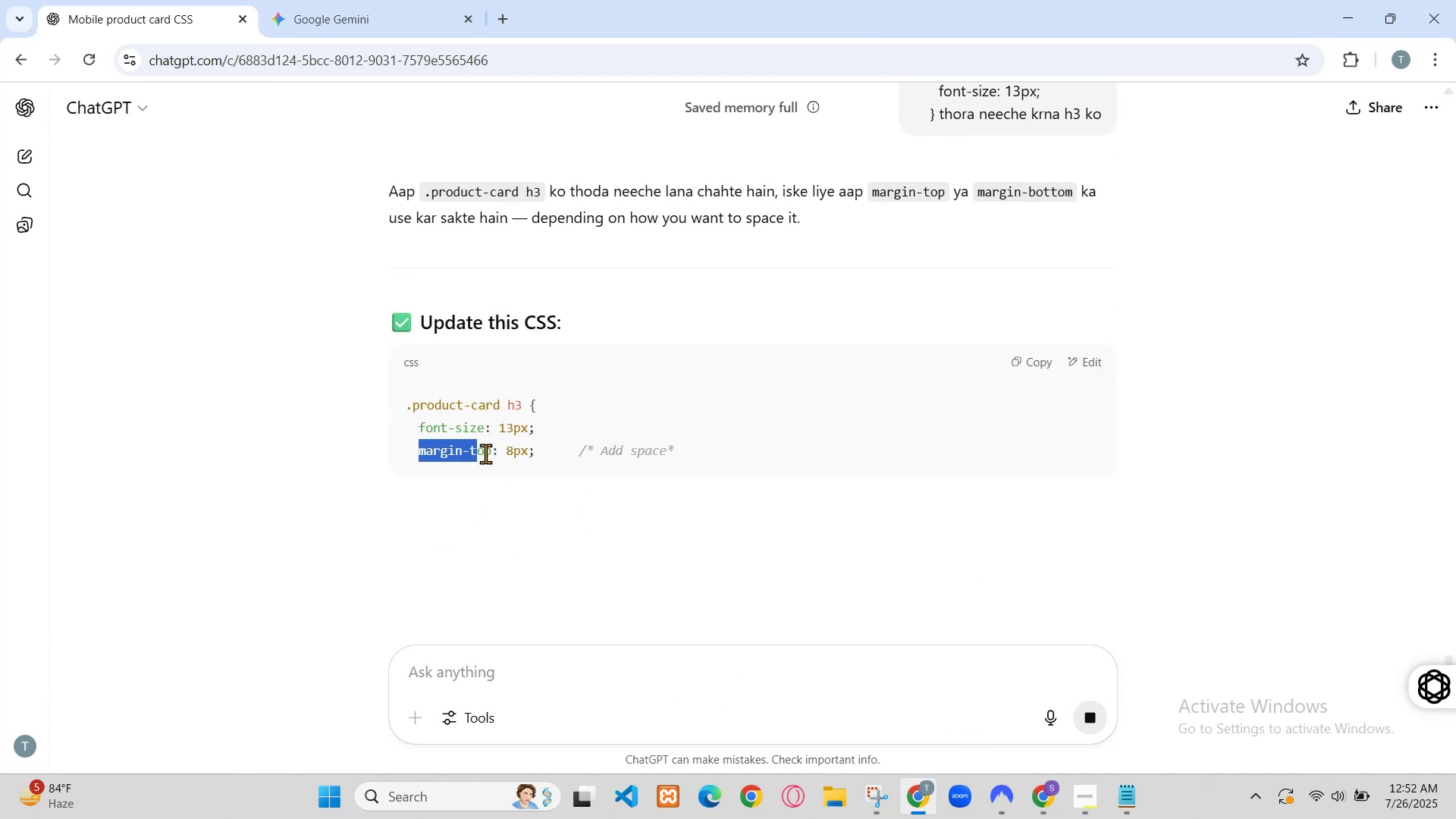 
left_click([844, 334])
 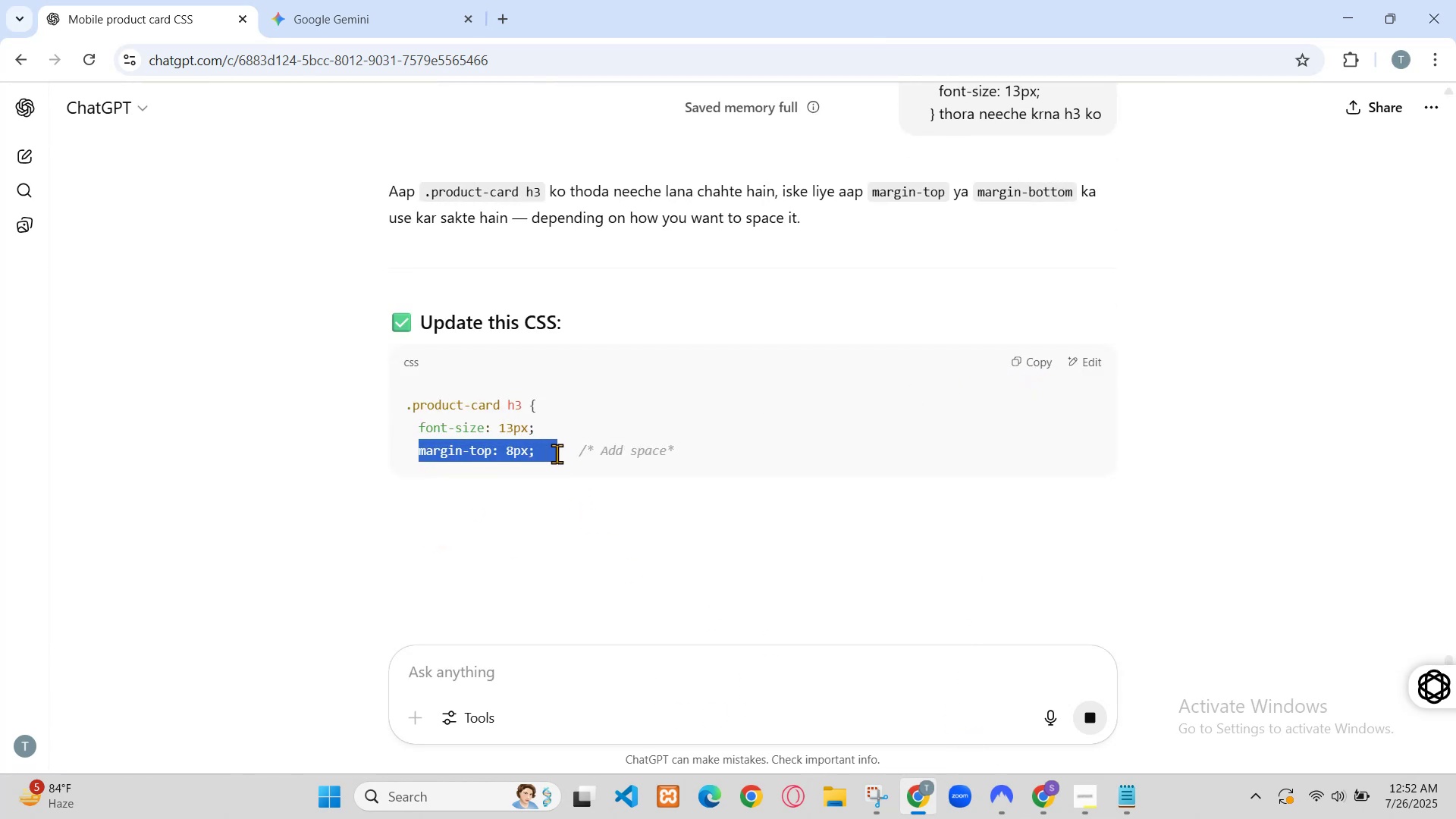 
scroll: coordinate [858, 444], scroll_direction: down, amount: 1.0
 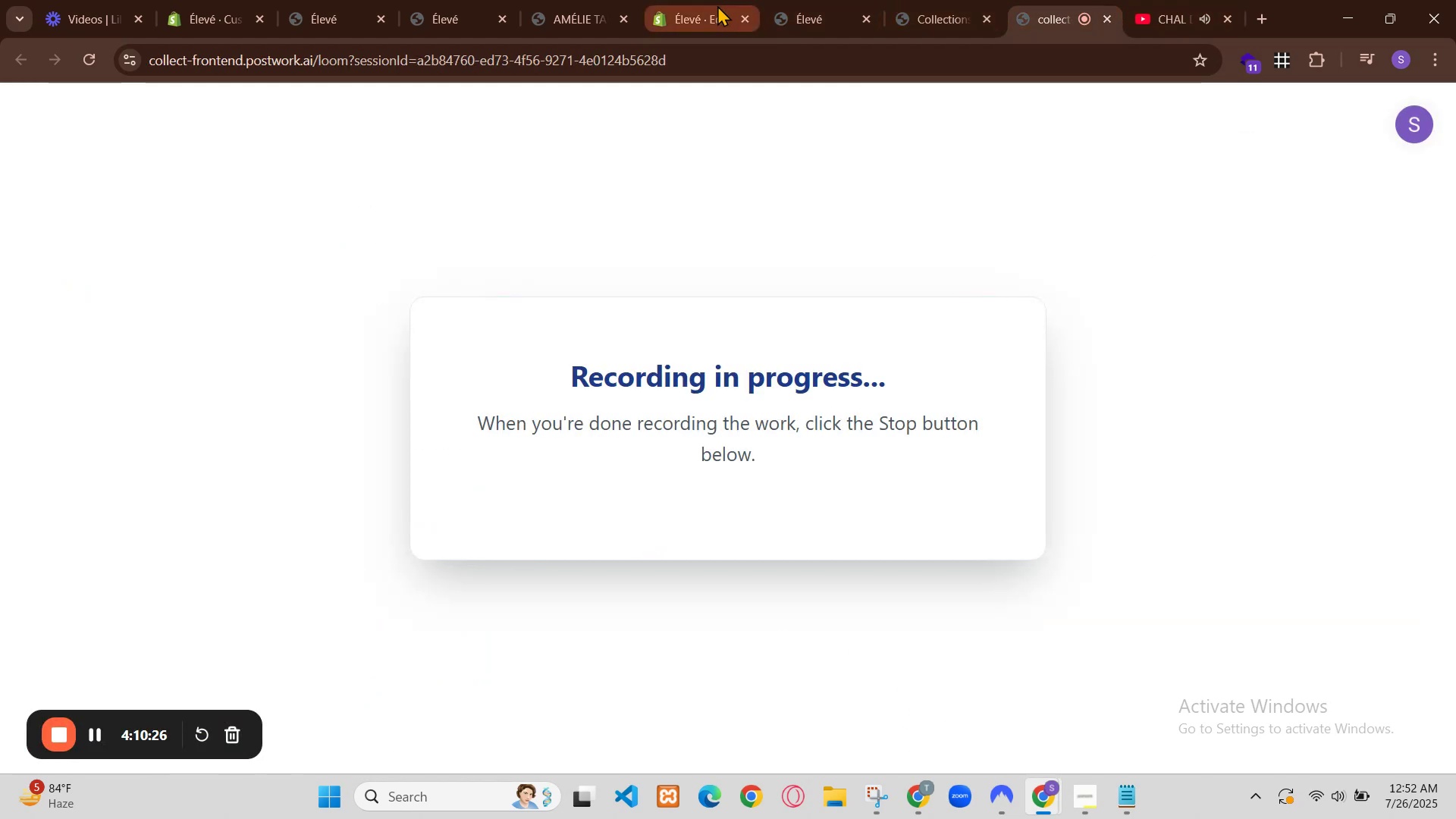 
wait(14.85)
 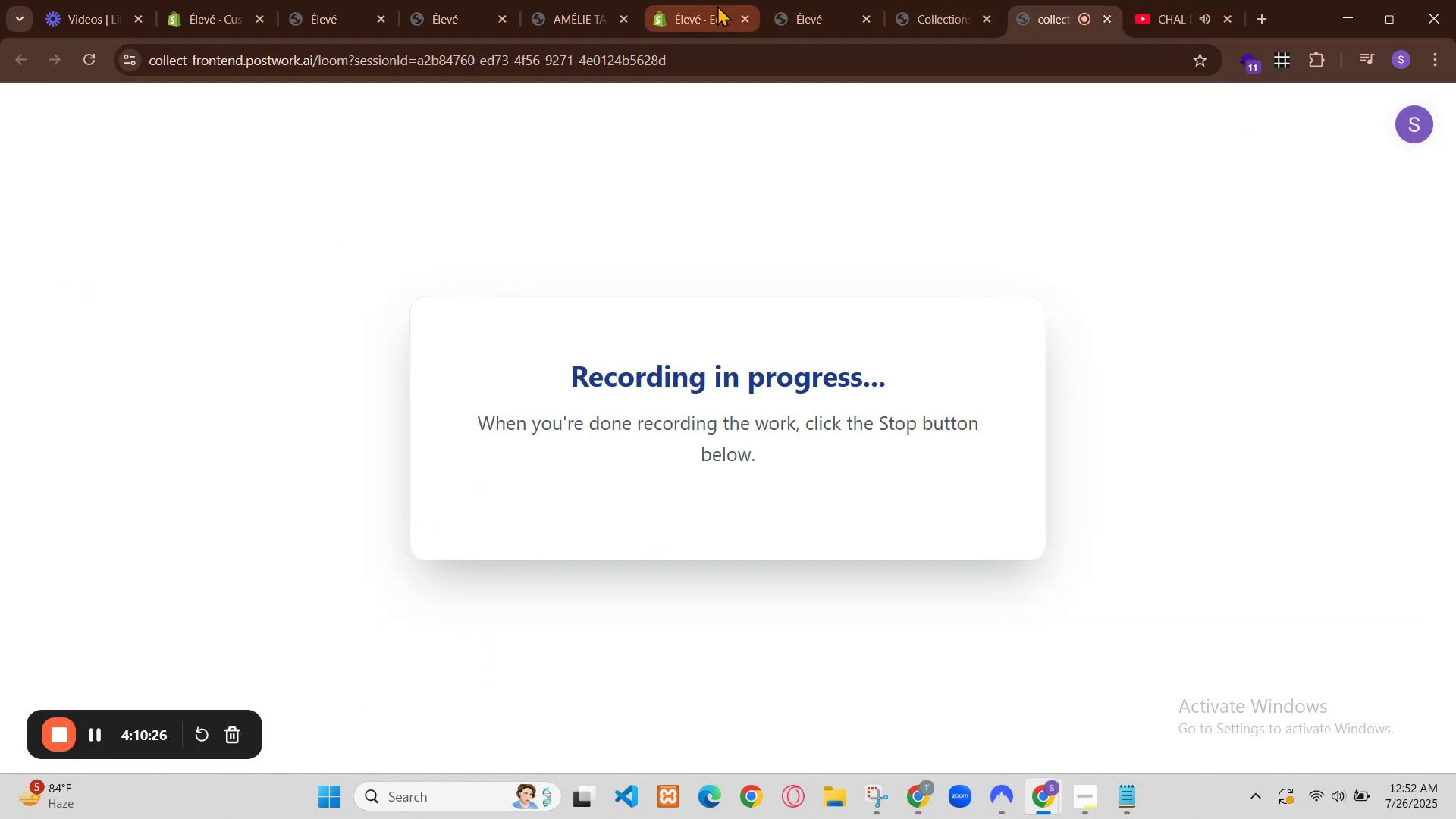 
scroll: coordinate [889, 613], scroll_direction: down, amount: 1.0
 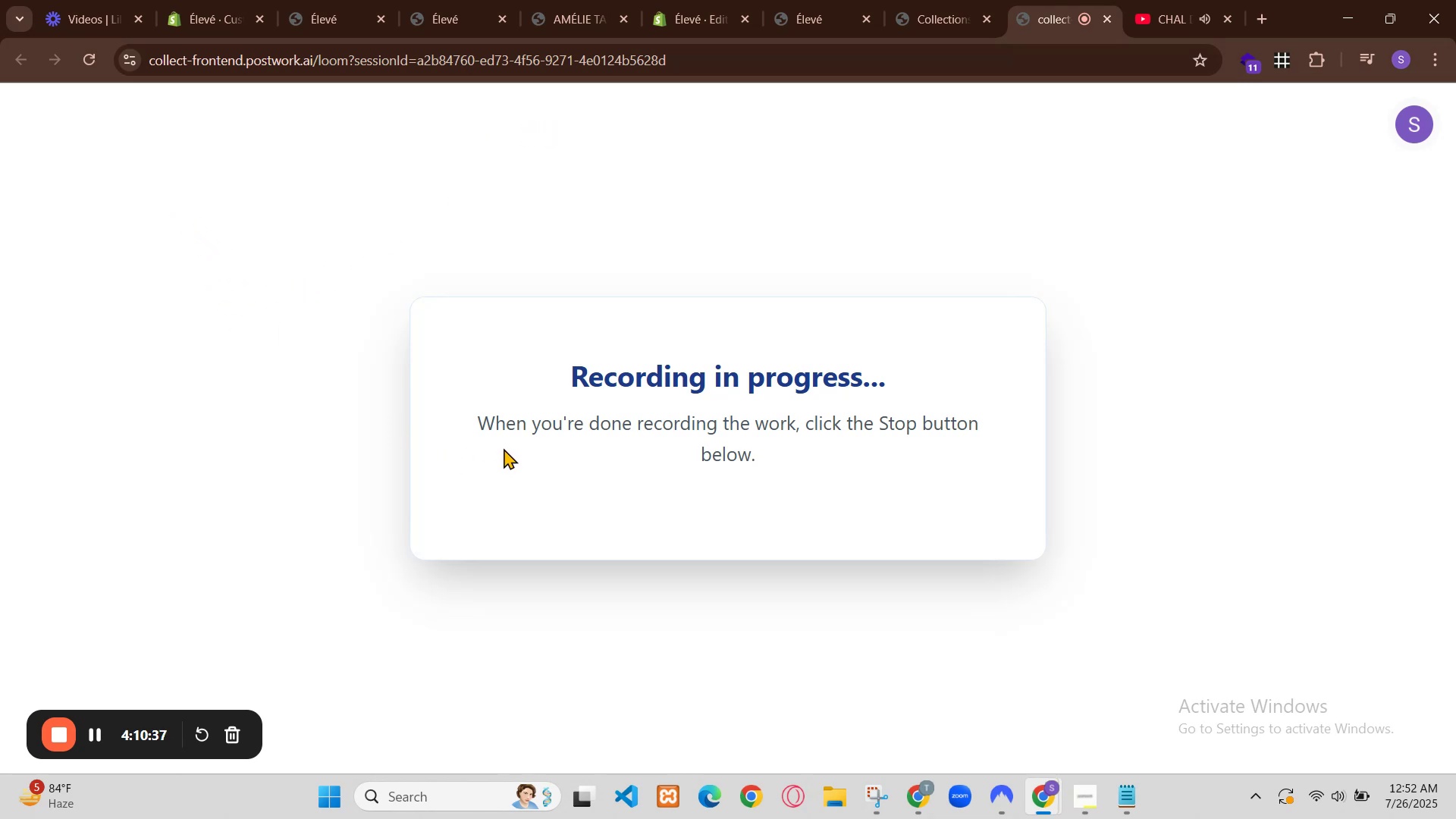 
wait(7.55)
 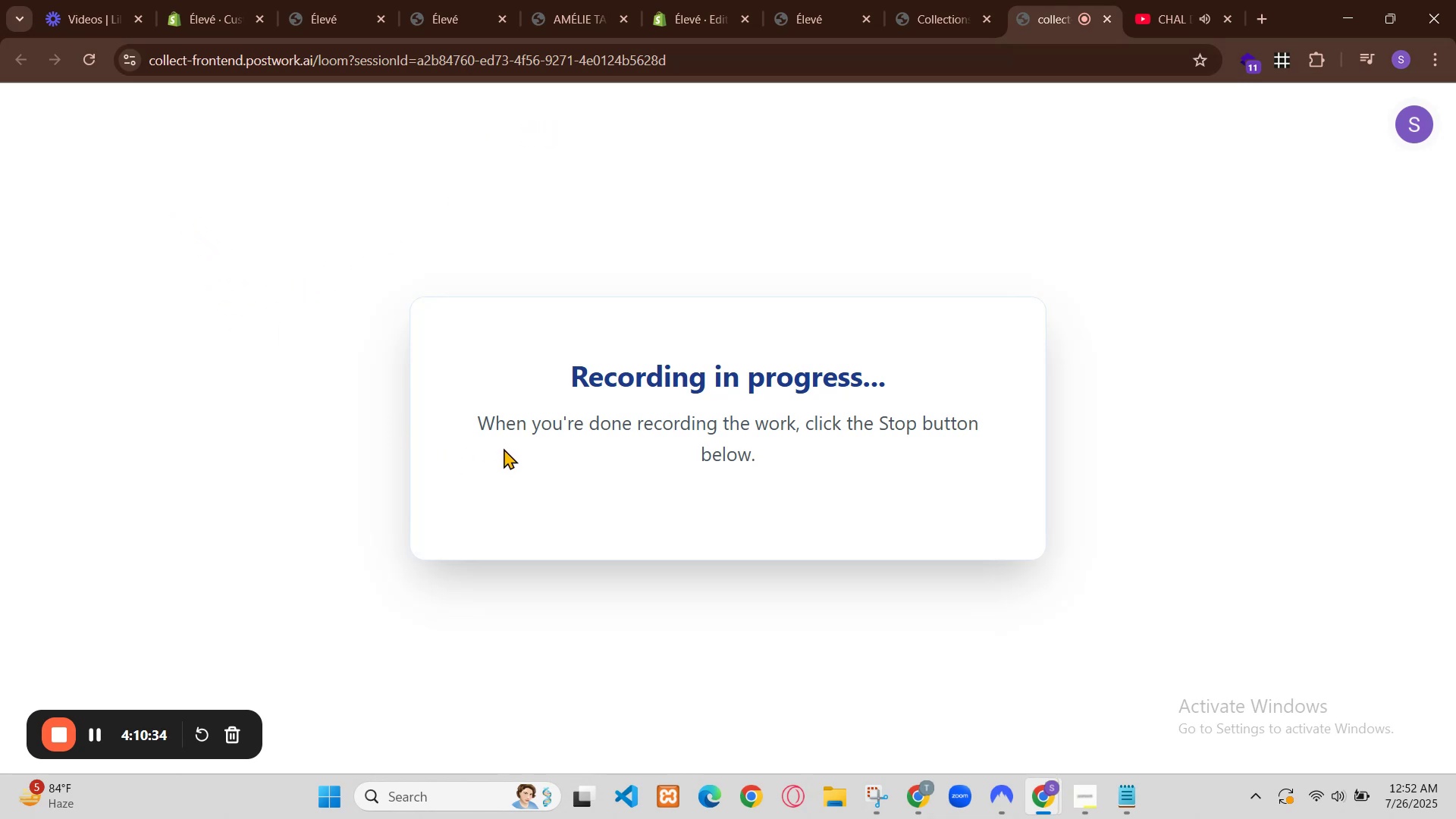 
left_click([487, 0])
 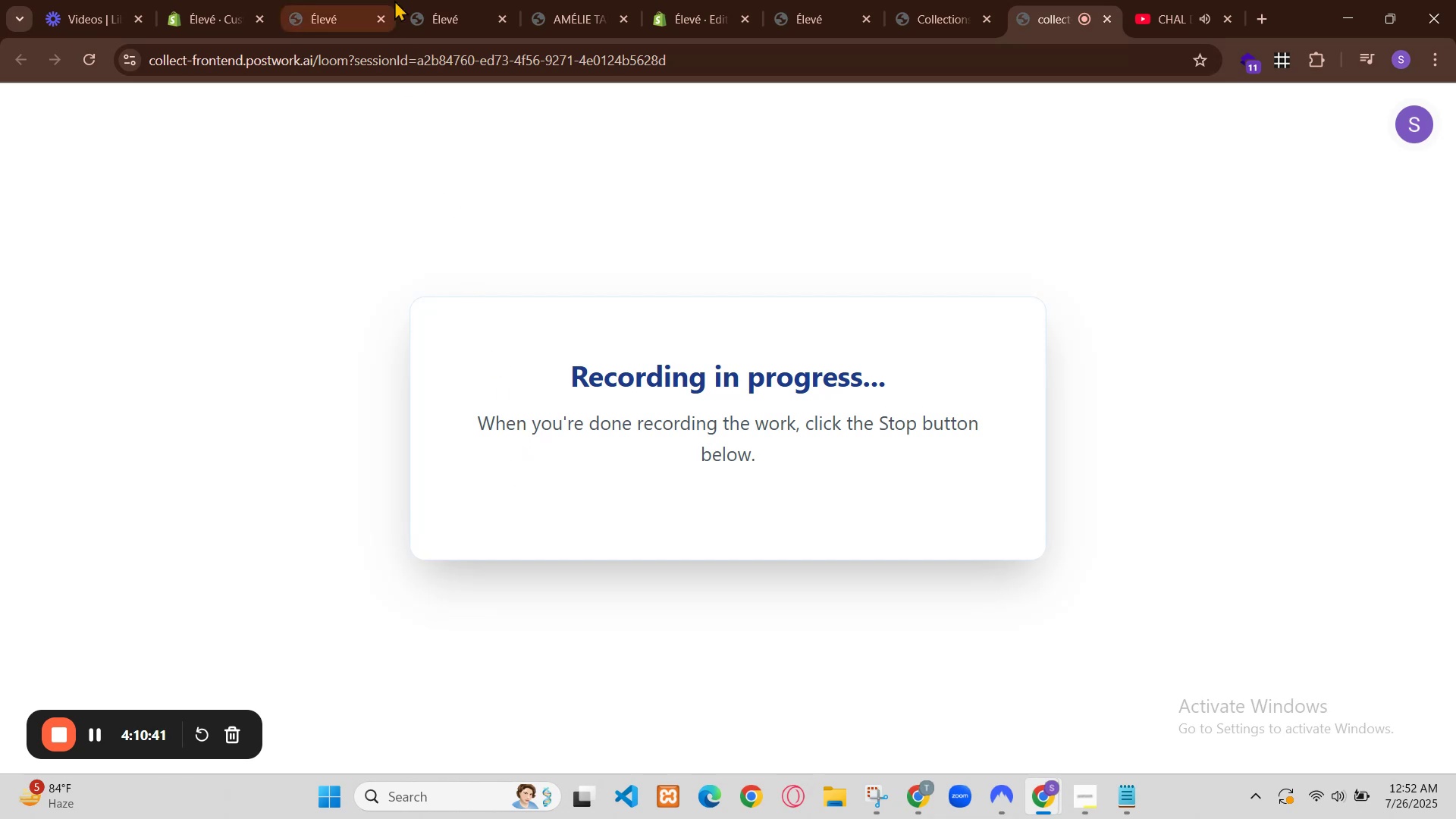 
key(Control+Z)
 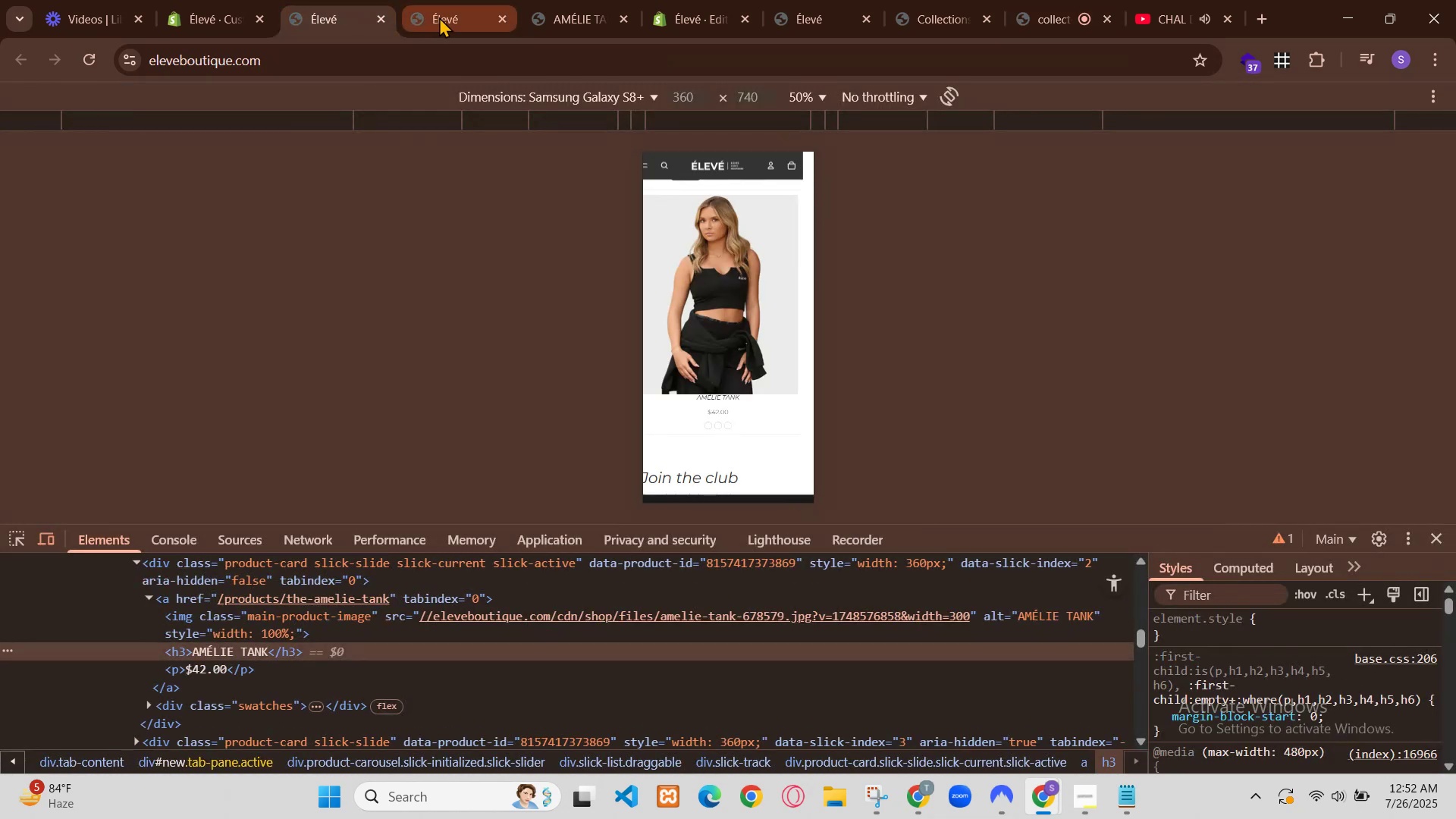 
key(Control+S)
 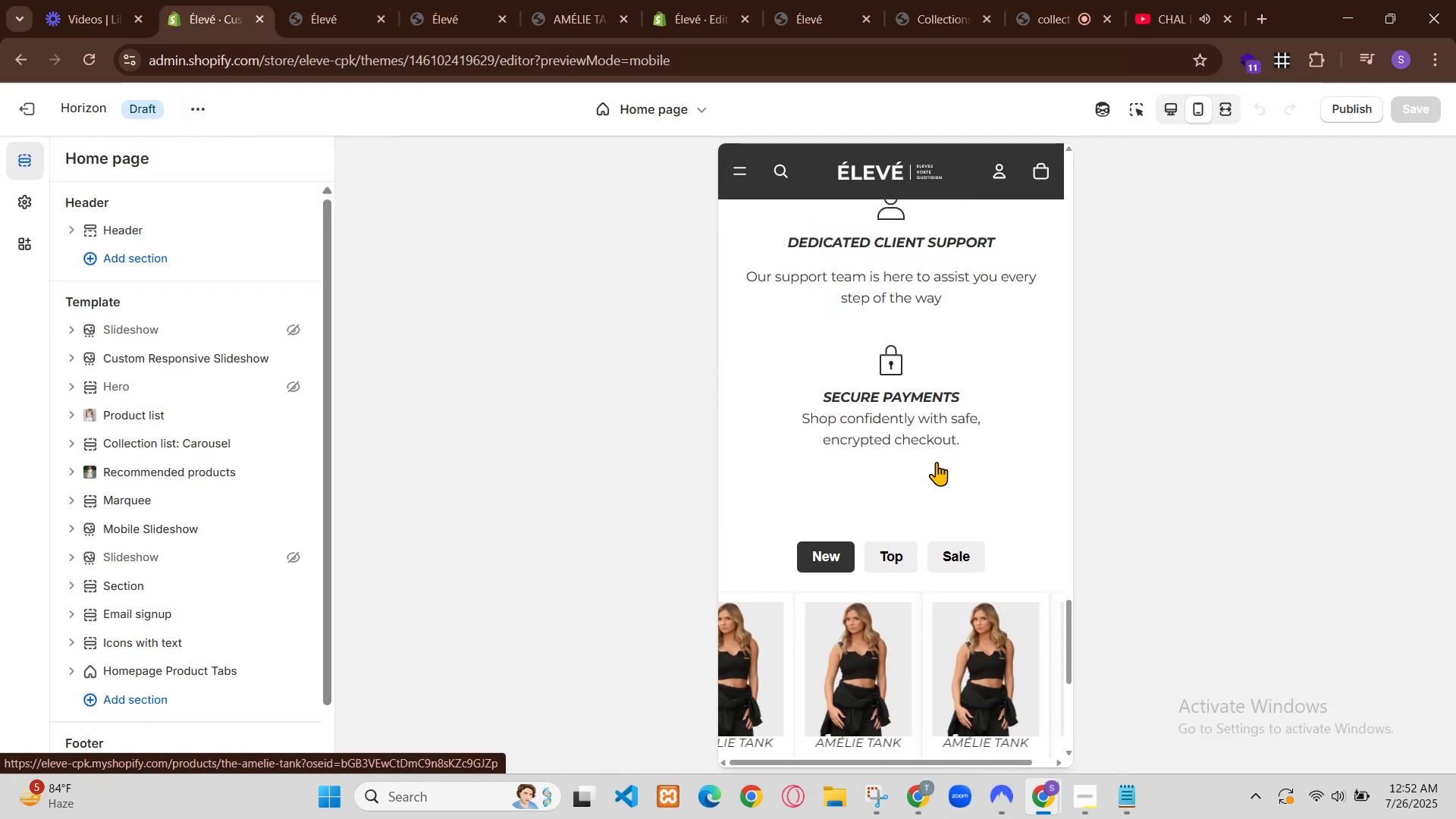 
left_click([915, 794])
 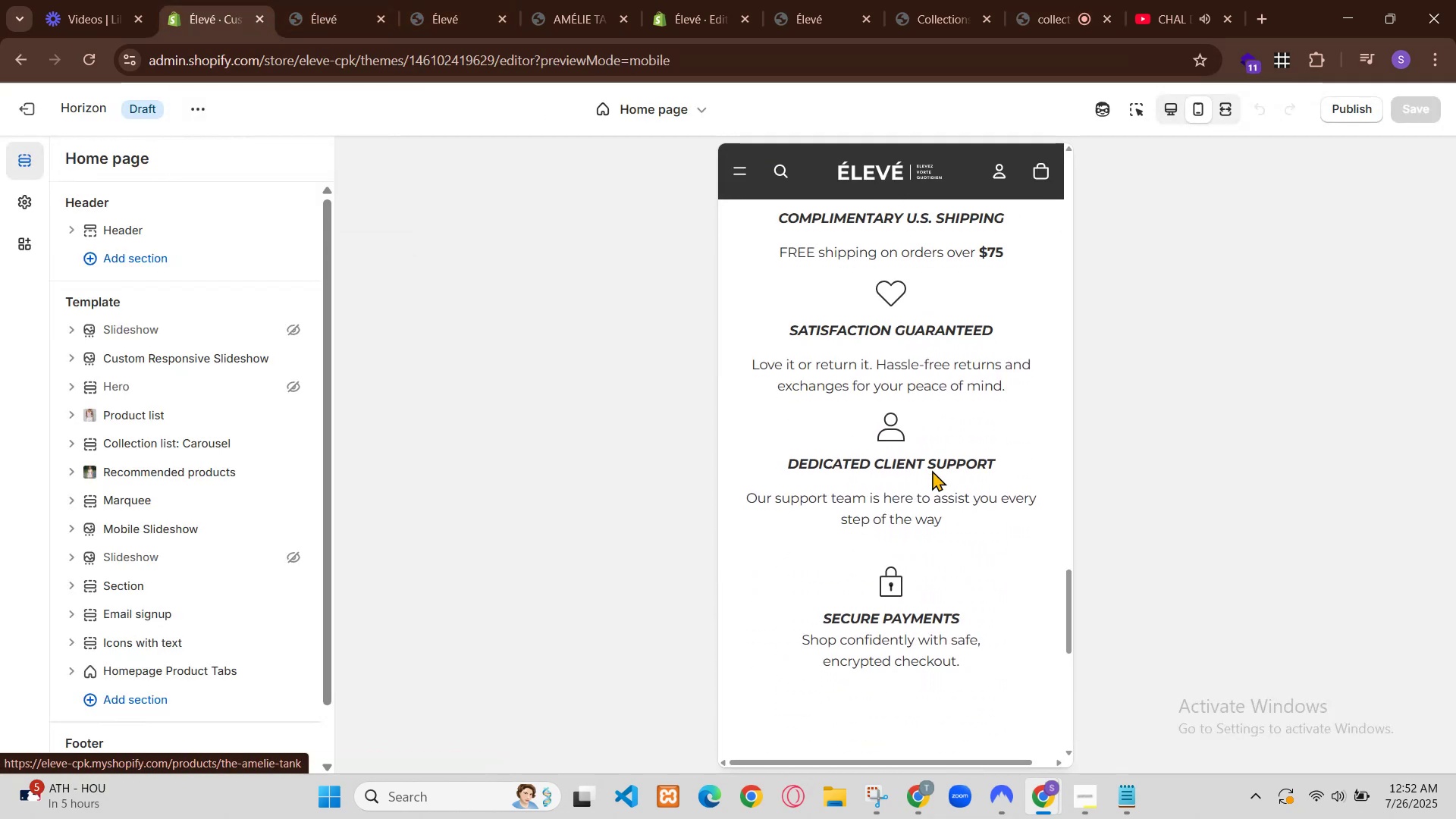 
type(nh )
key(Backspace)
type( hua )
 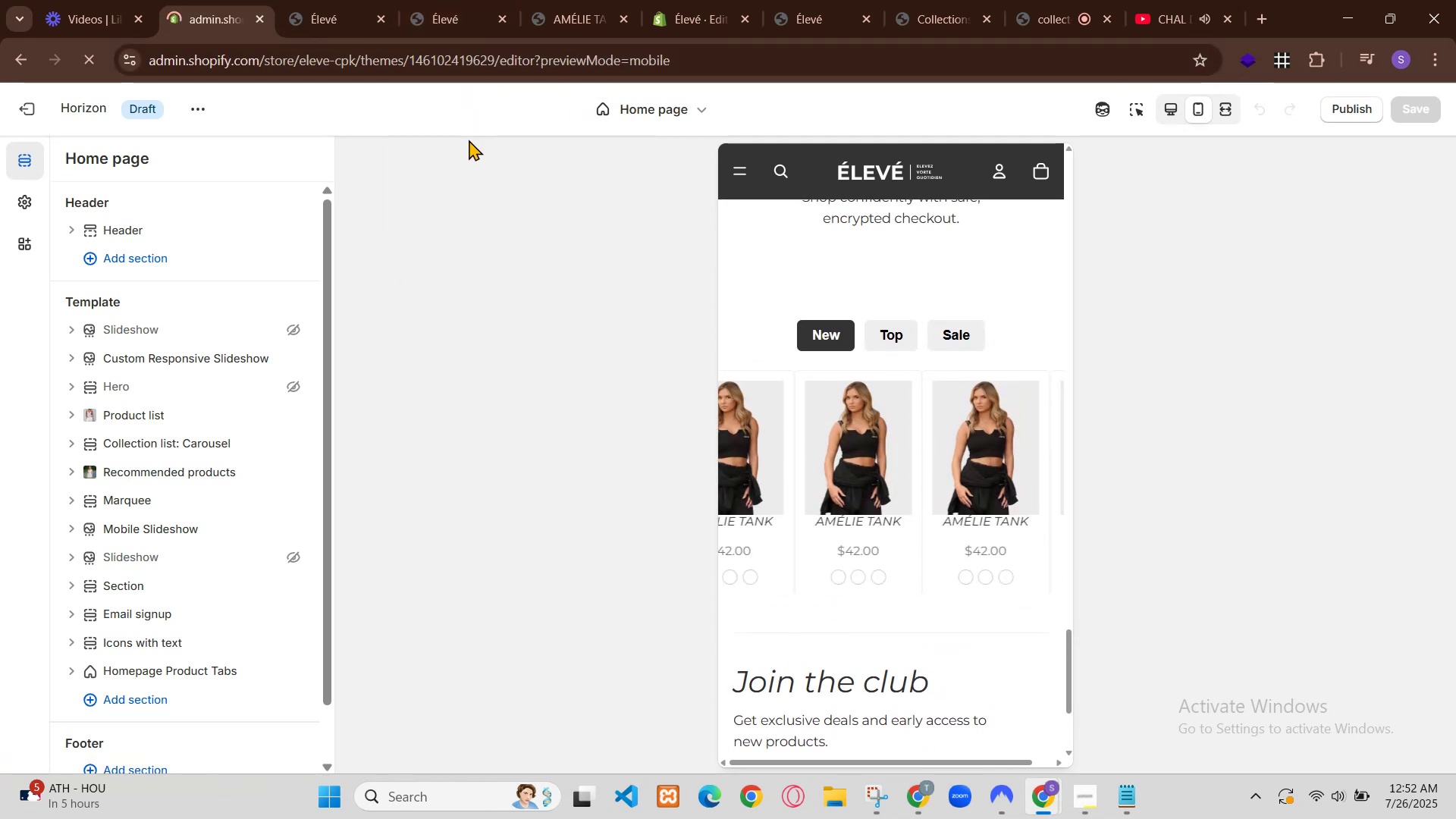 
key(Enter)
 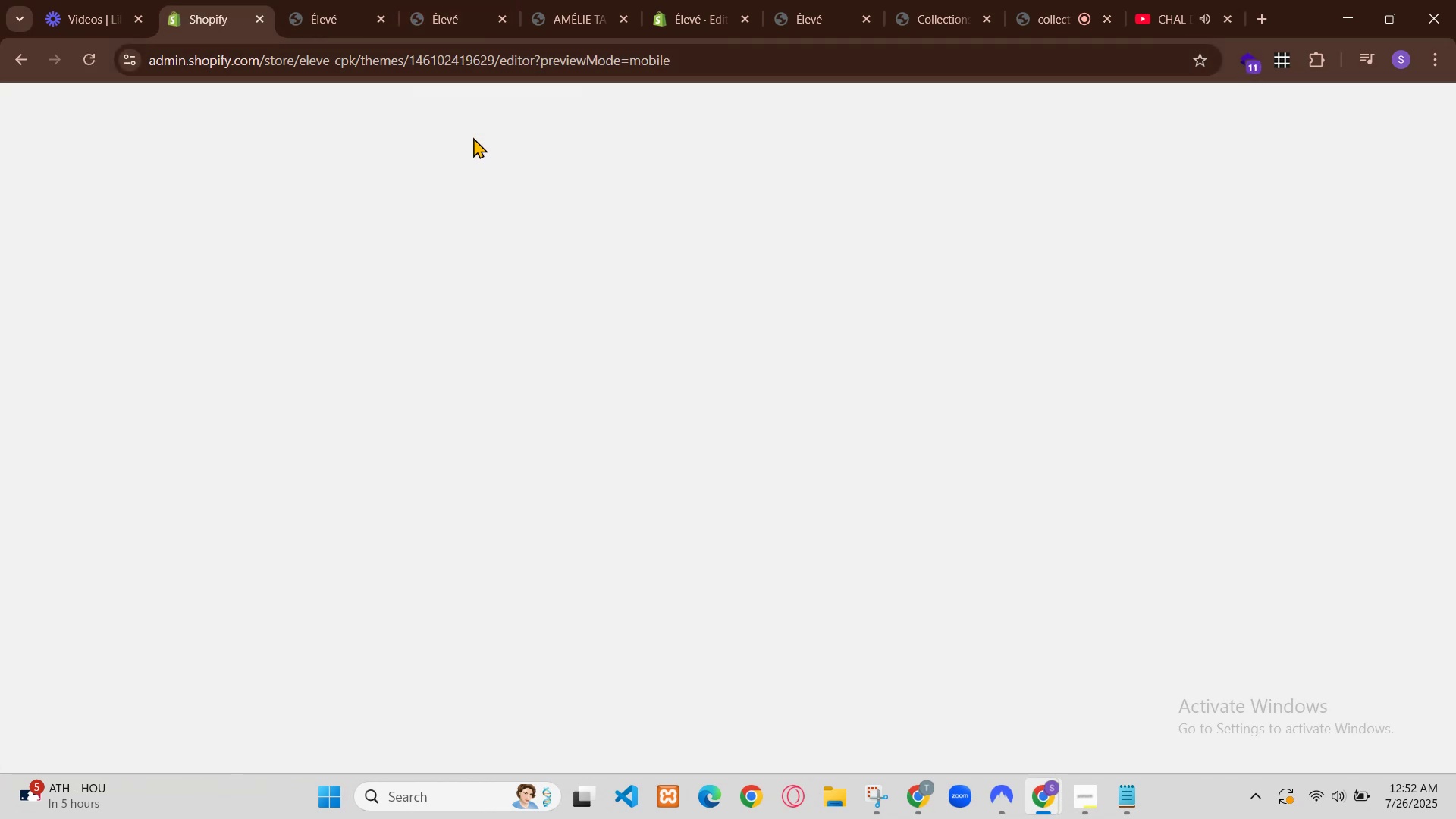 
wait(5.57)
 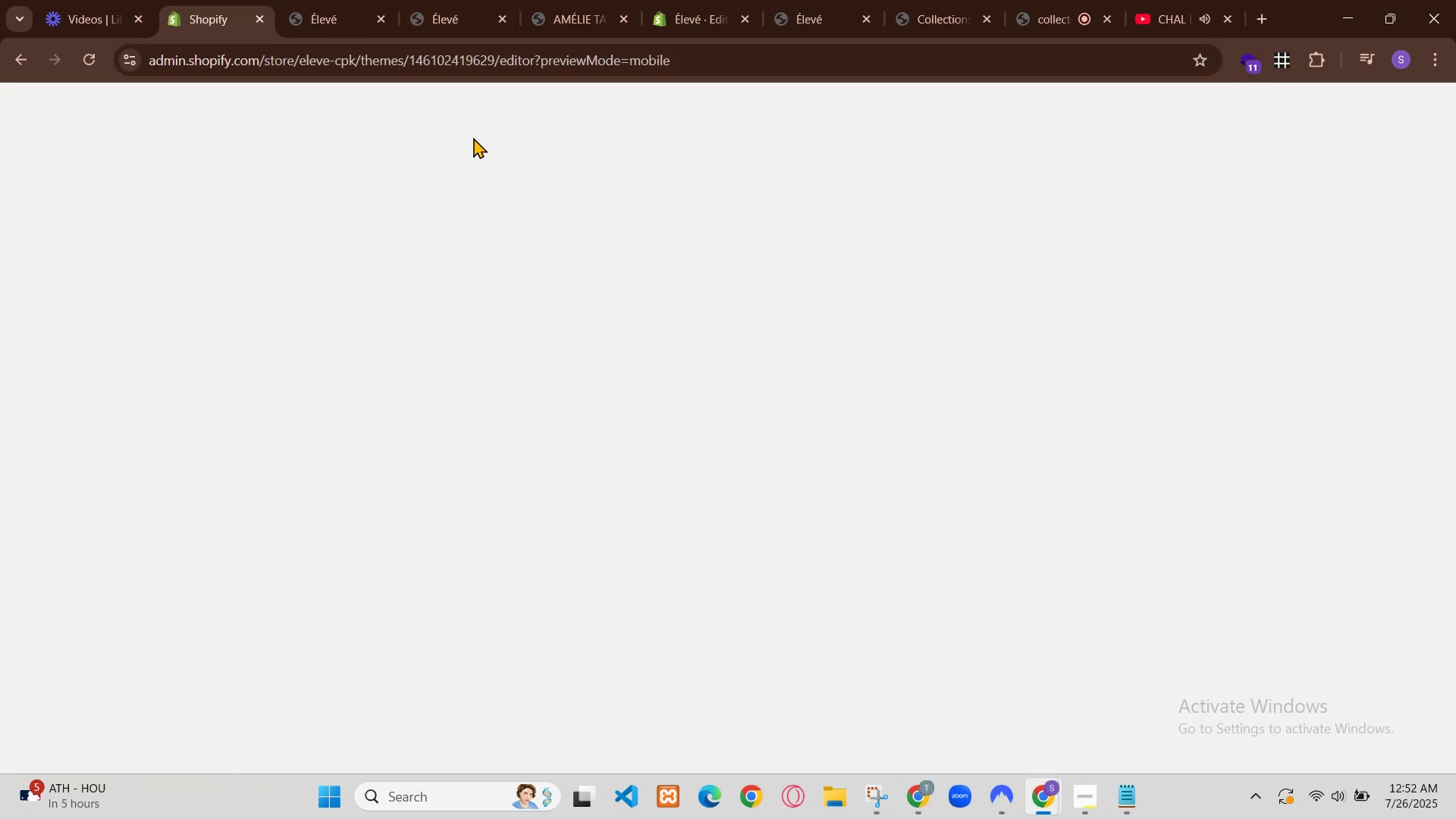 
type(not working)
 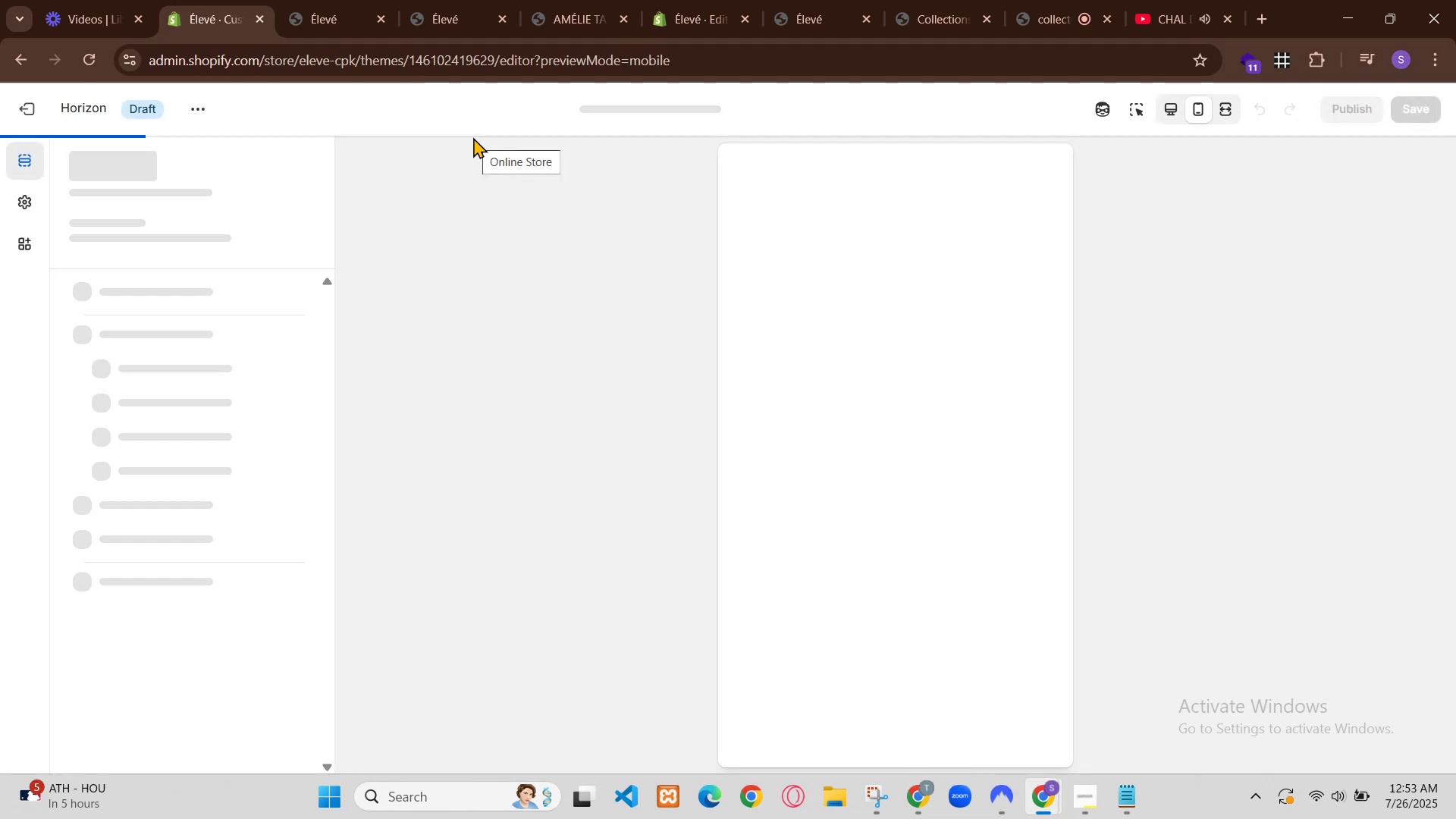 
key(Enter)
 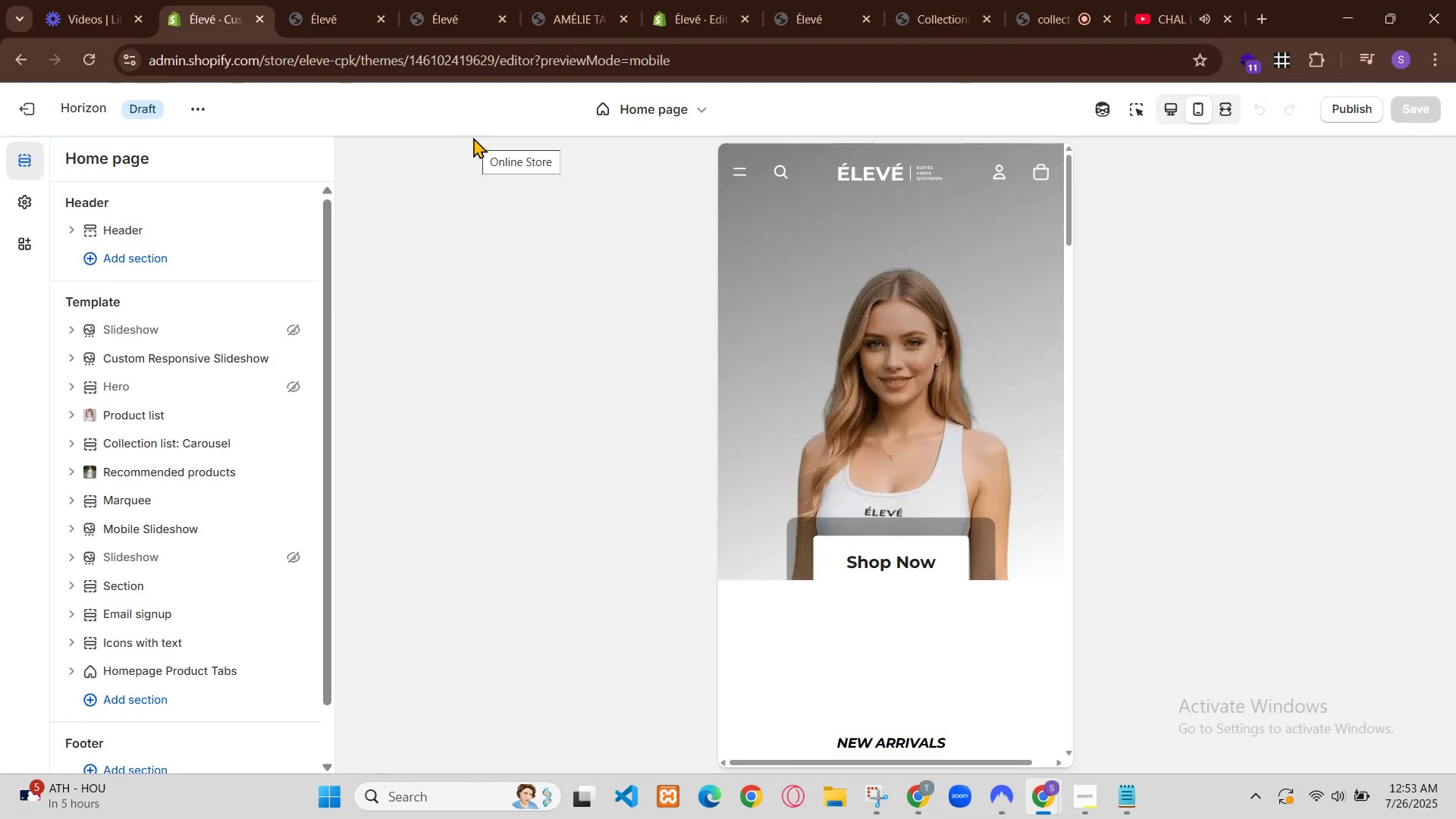 
wait(6.16)
 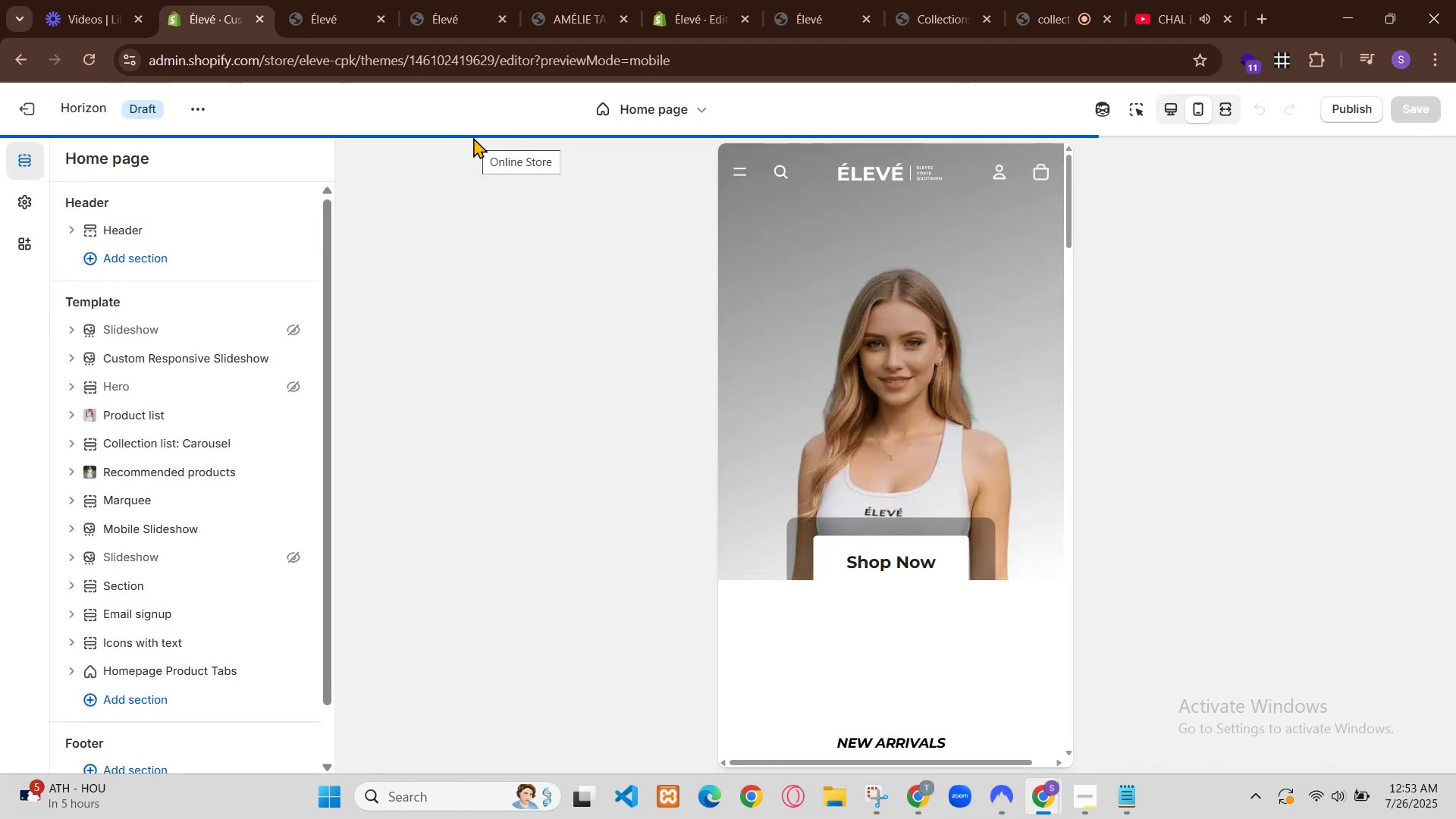 
scroll: coordinate [864, 419], scroll_direction: down, amount: 28.0
 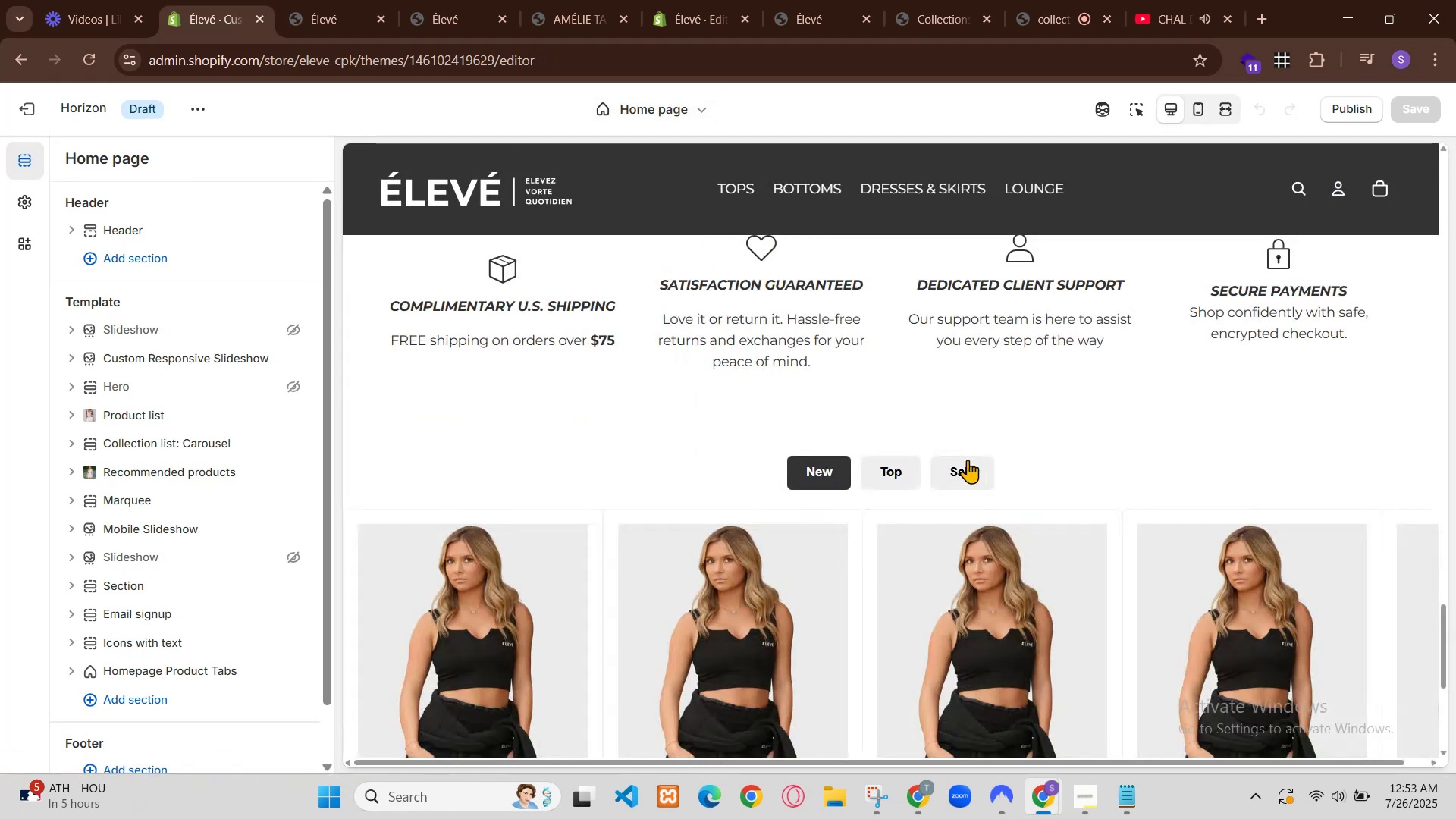 
scroll: coordinate [874, 413], scroll_direction: down, amount: 24.0
 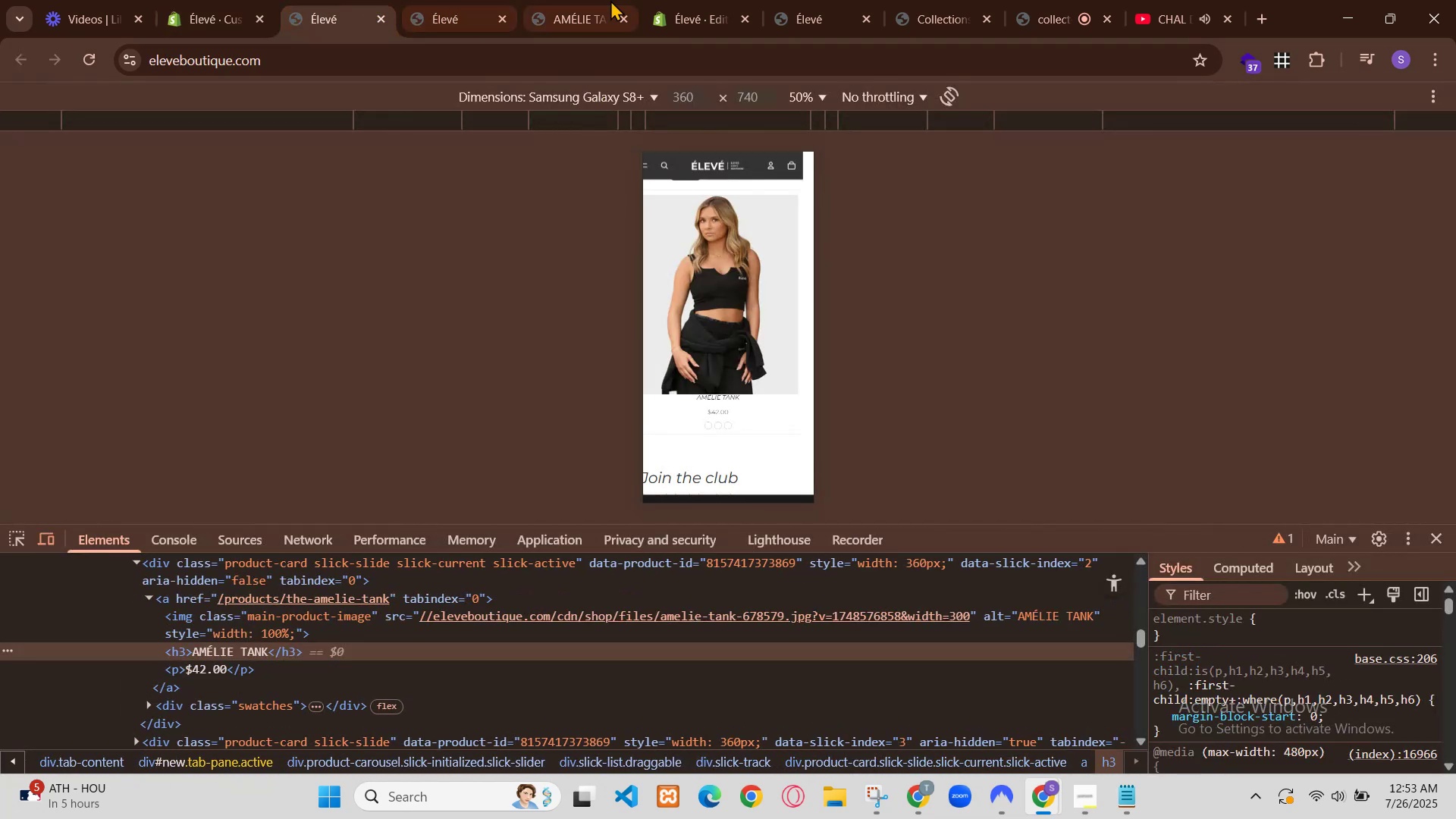 
scroll: coordinate [906, 319], scroll_direction: up, amount: 2.0
 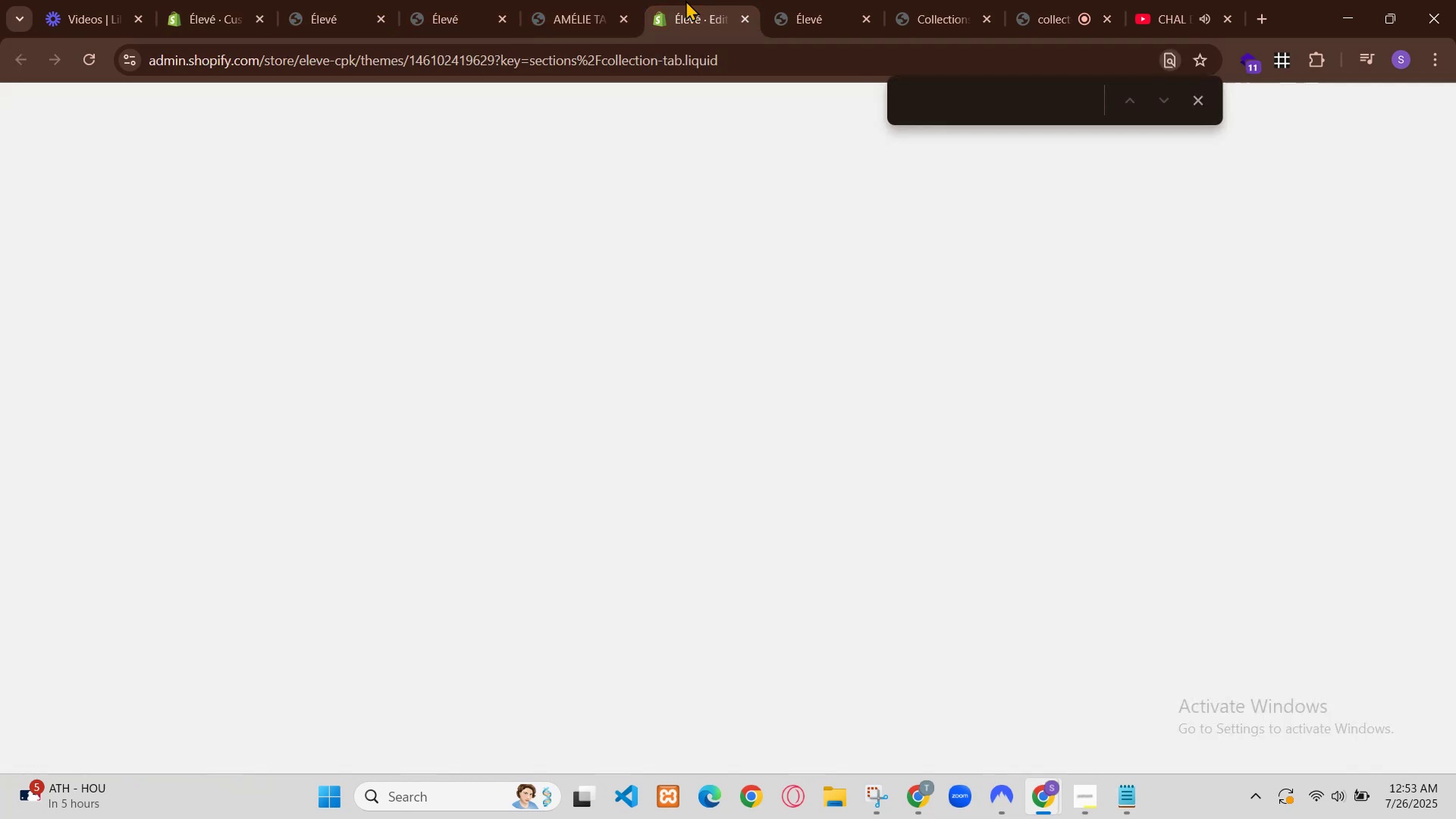 
scroll: coordinate [973, 305], scroll_direction: down, amount: 3.0
 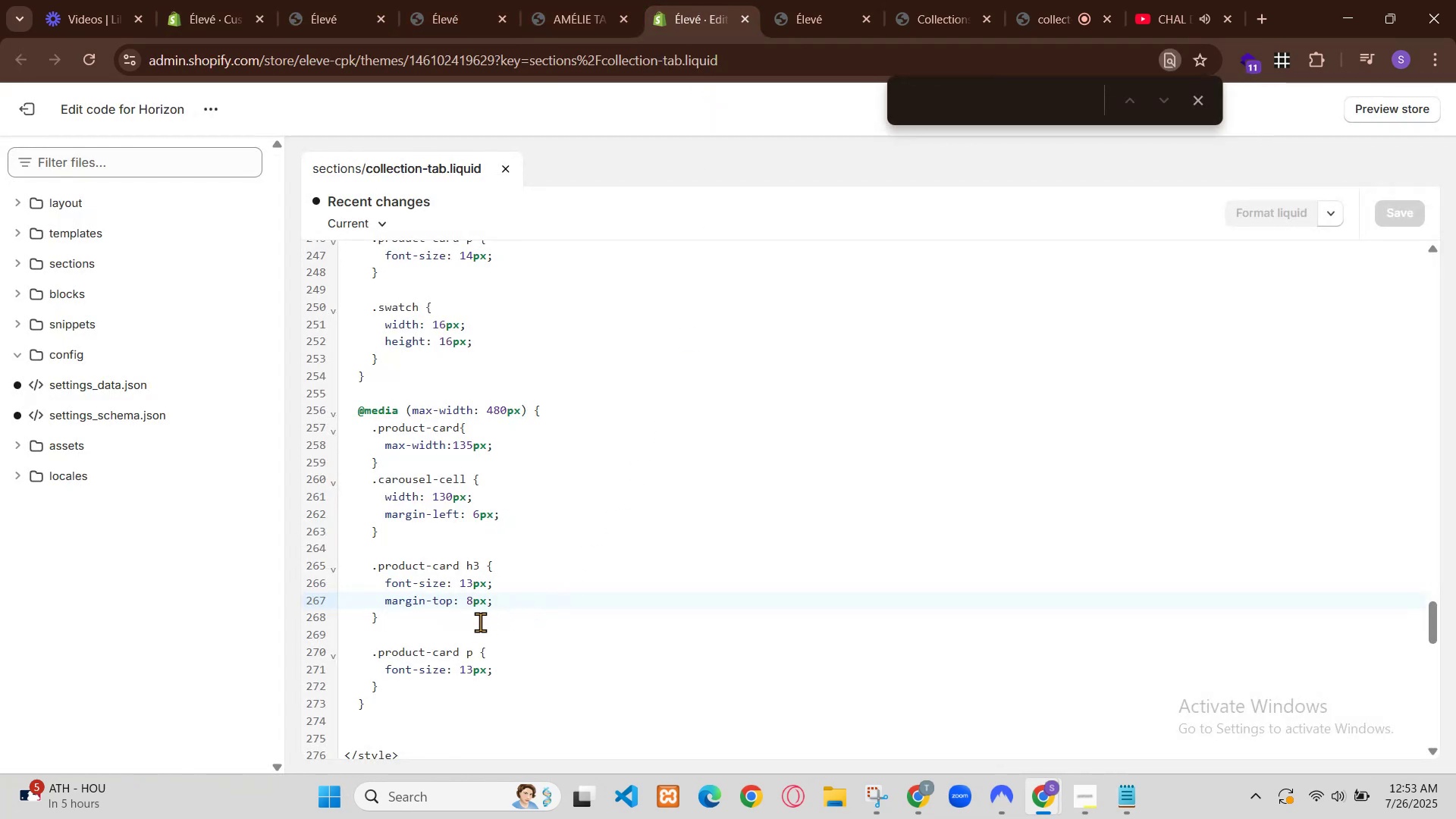 
left_click([981, 271])
 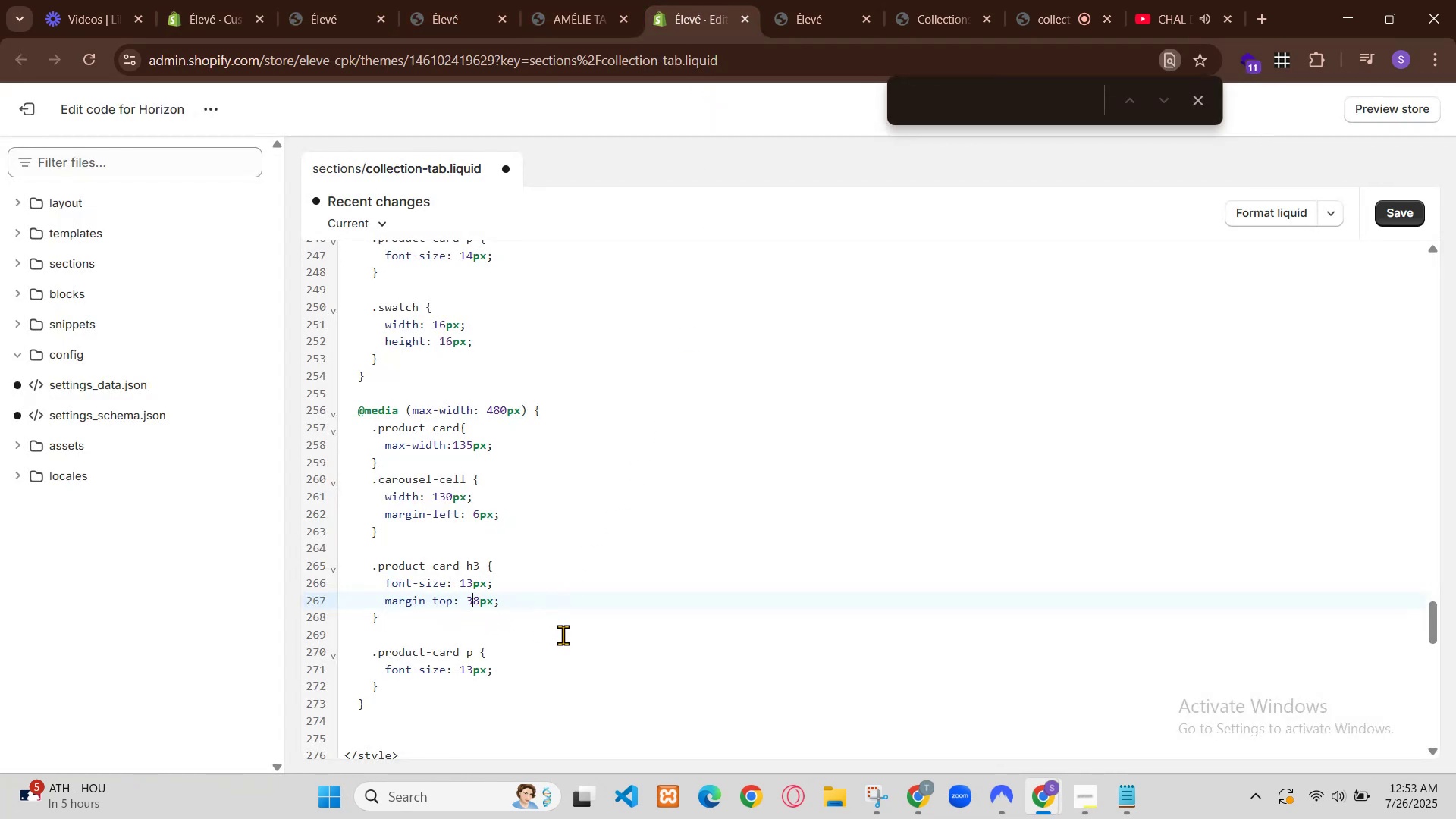 
double_click([921, 276])
 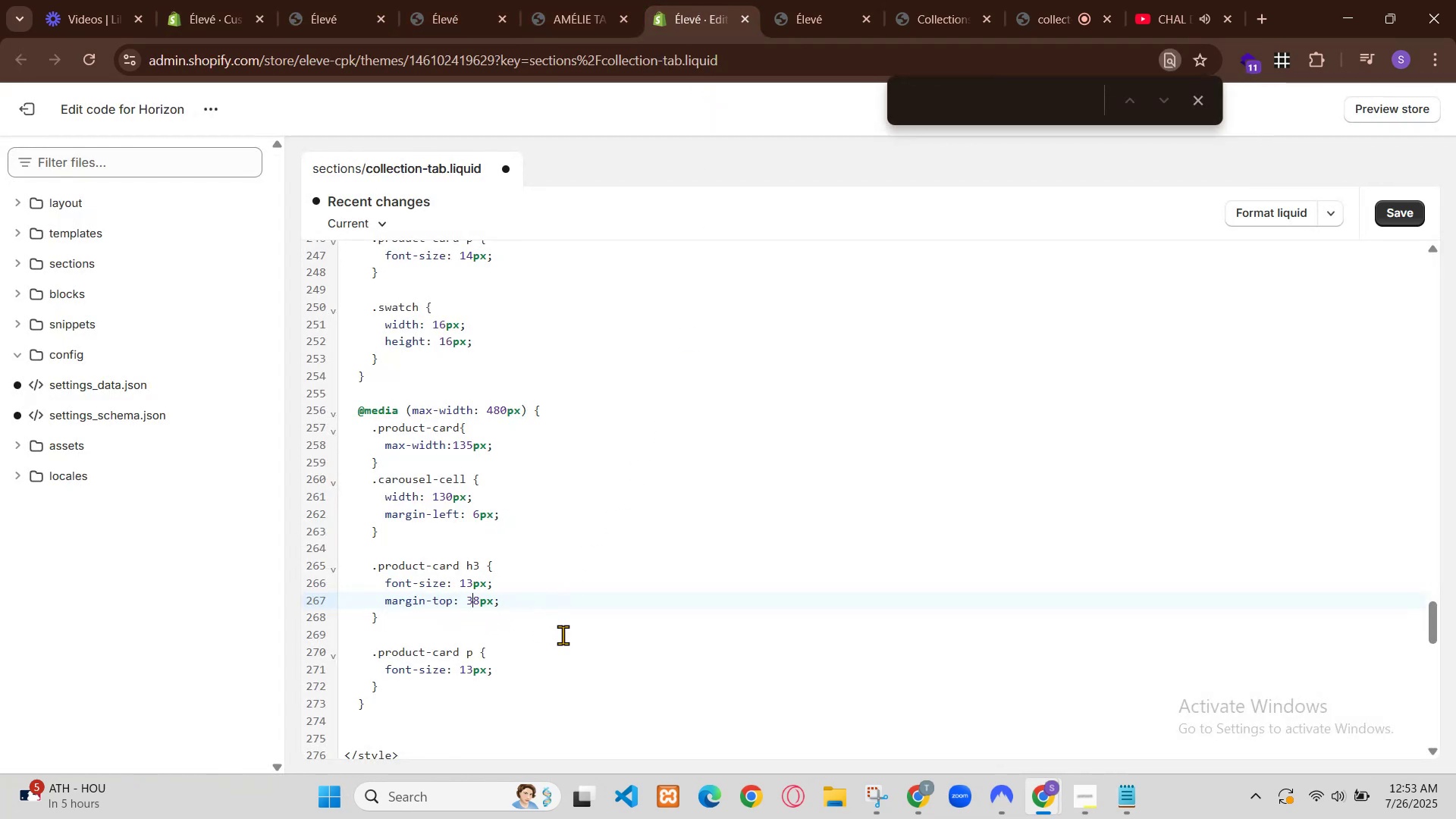 
left_click([933, 266])
 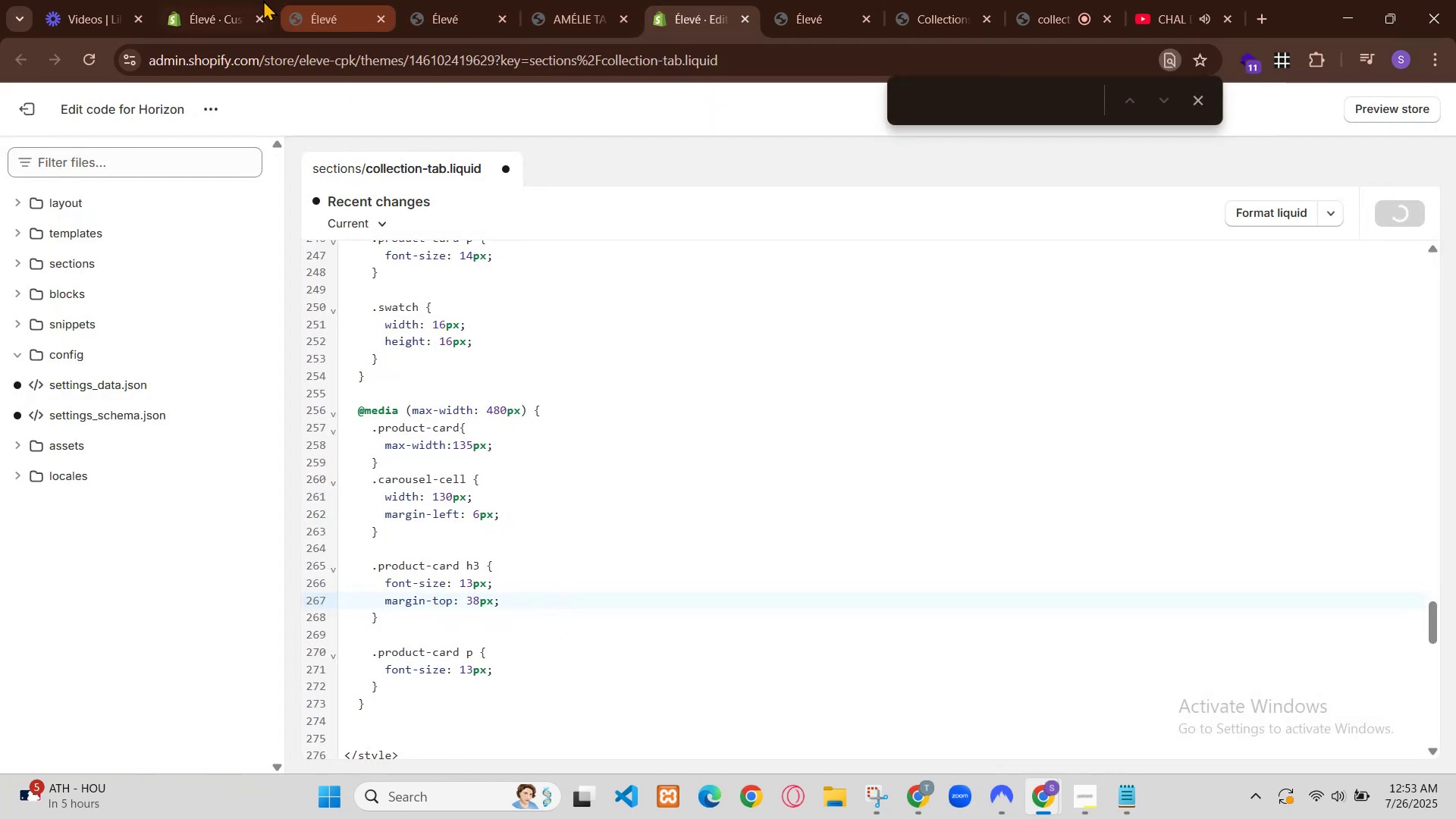 
left_click([389, 588])
 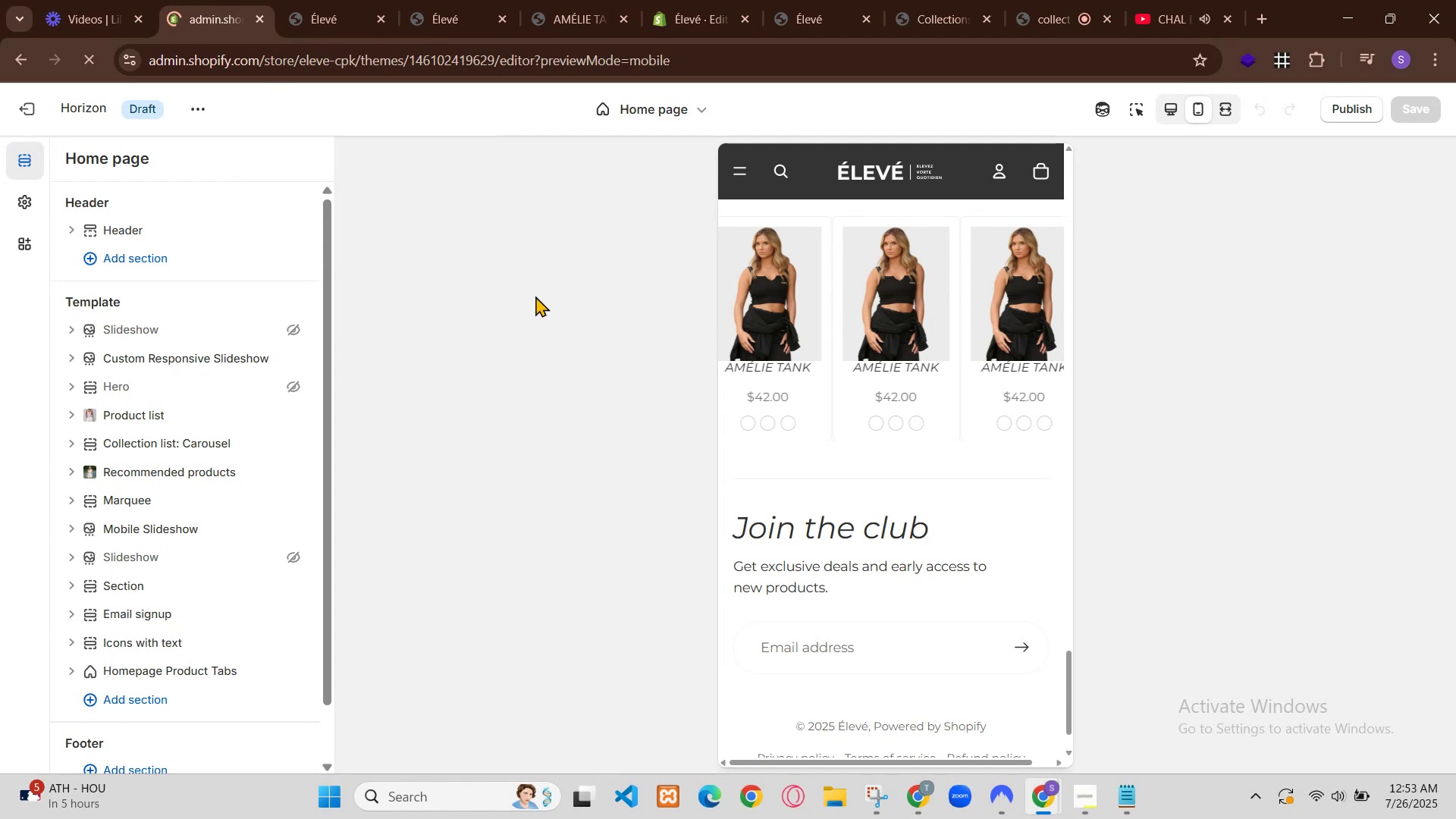 
left_click([403, 557])
 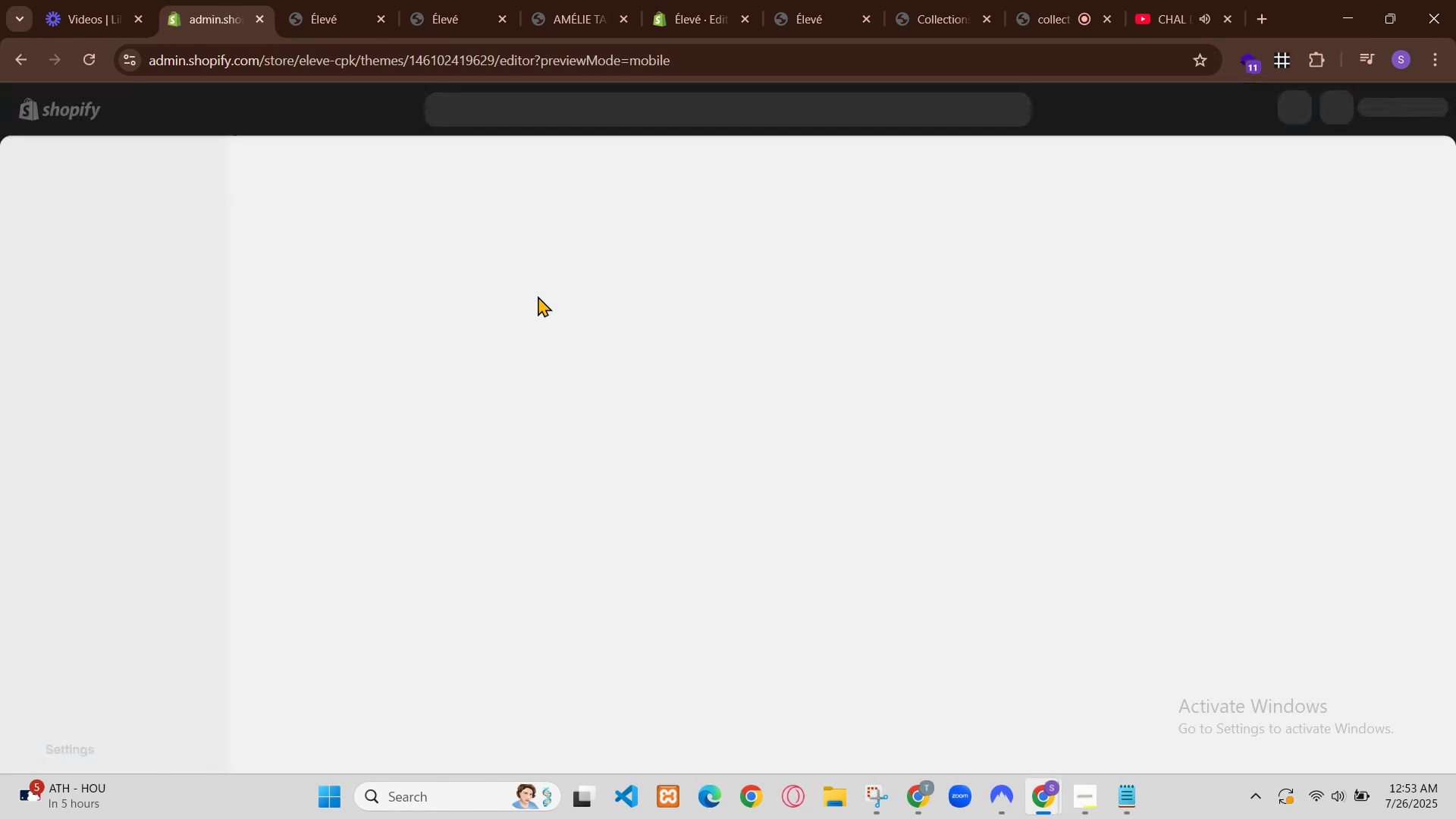 
scroll: coordinate [332, 534], scroll_direction: down, amount: 16.0
 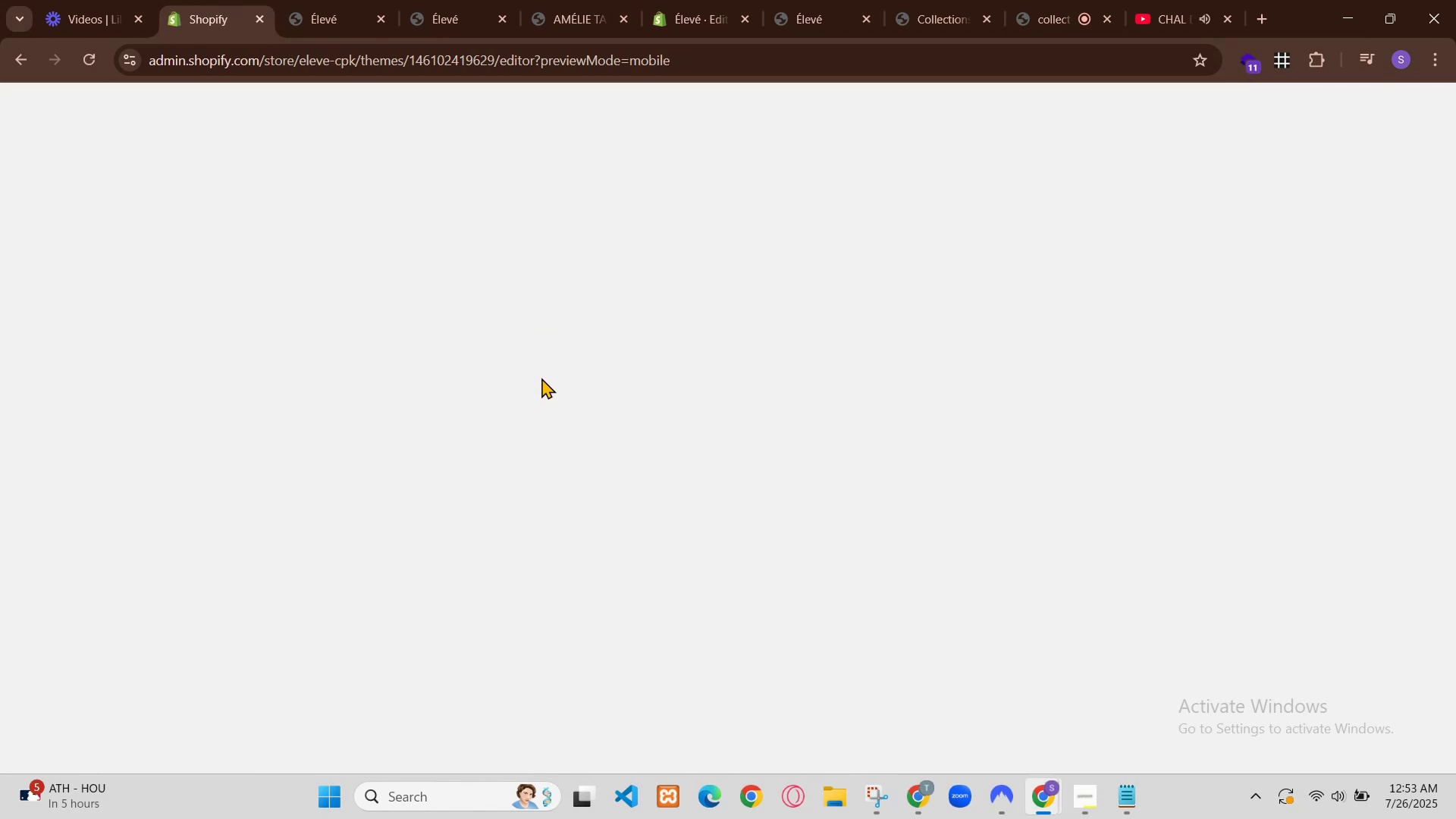 
left_click([947, 272])
 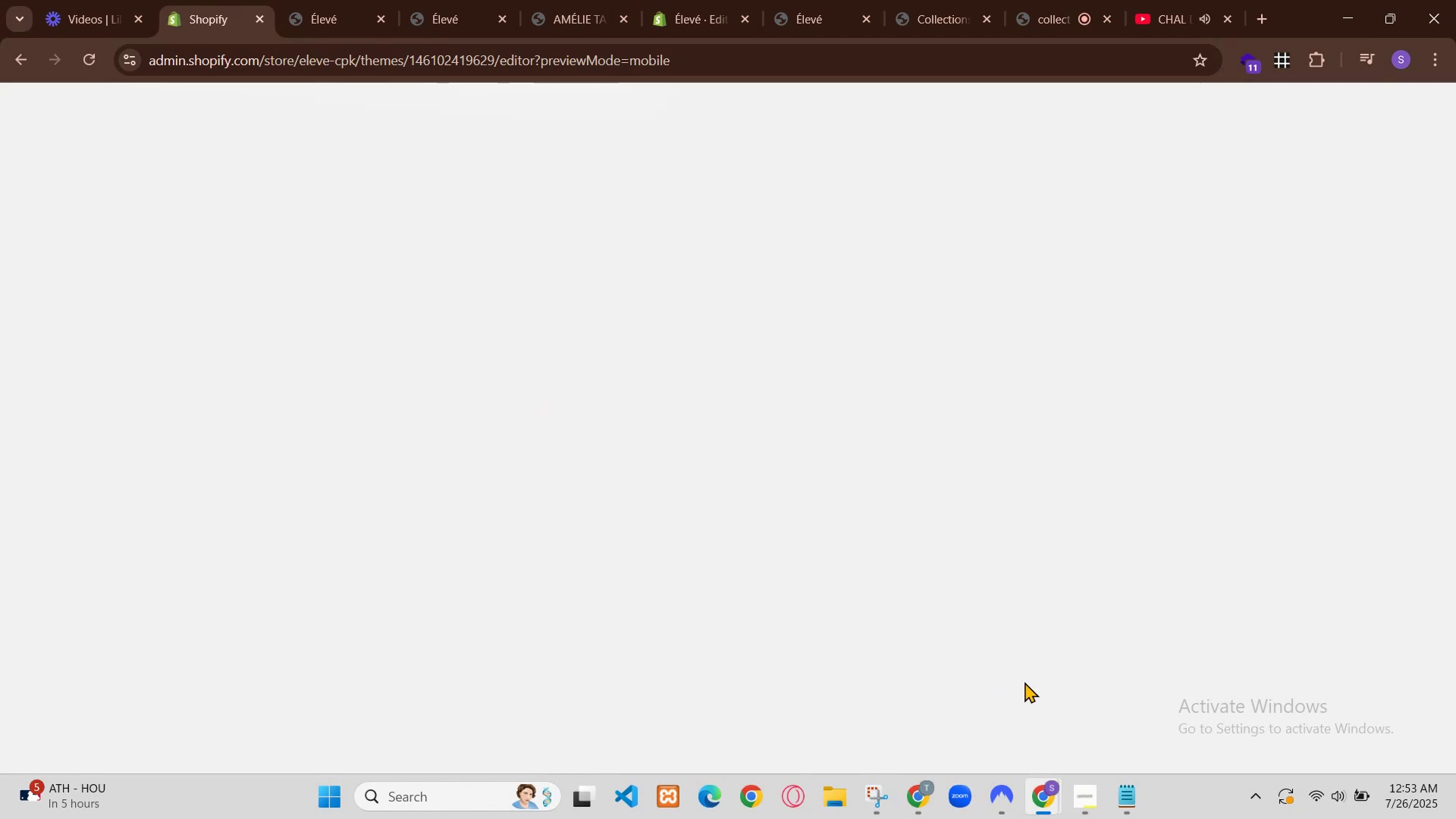 
left_click([1049, 177])
 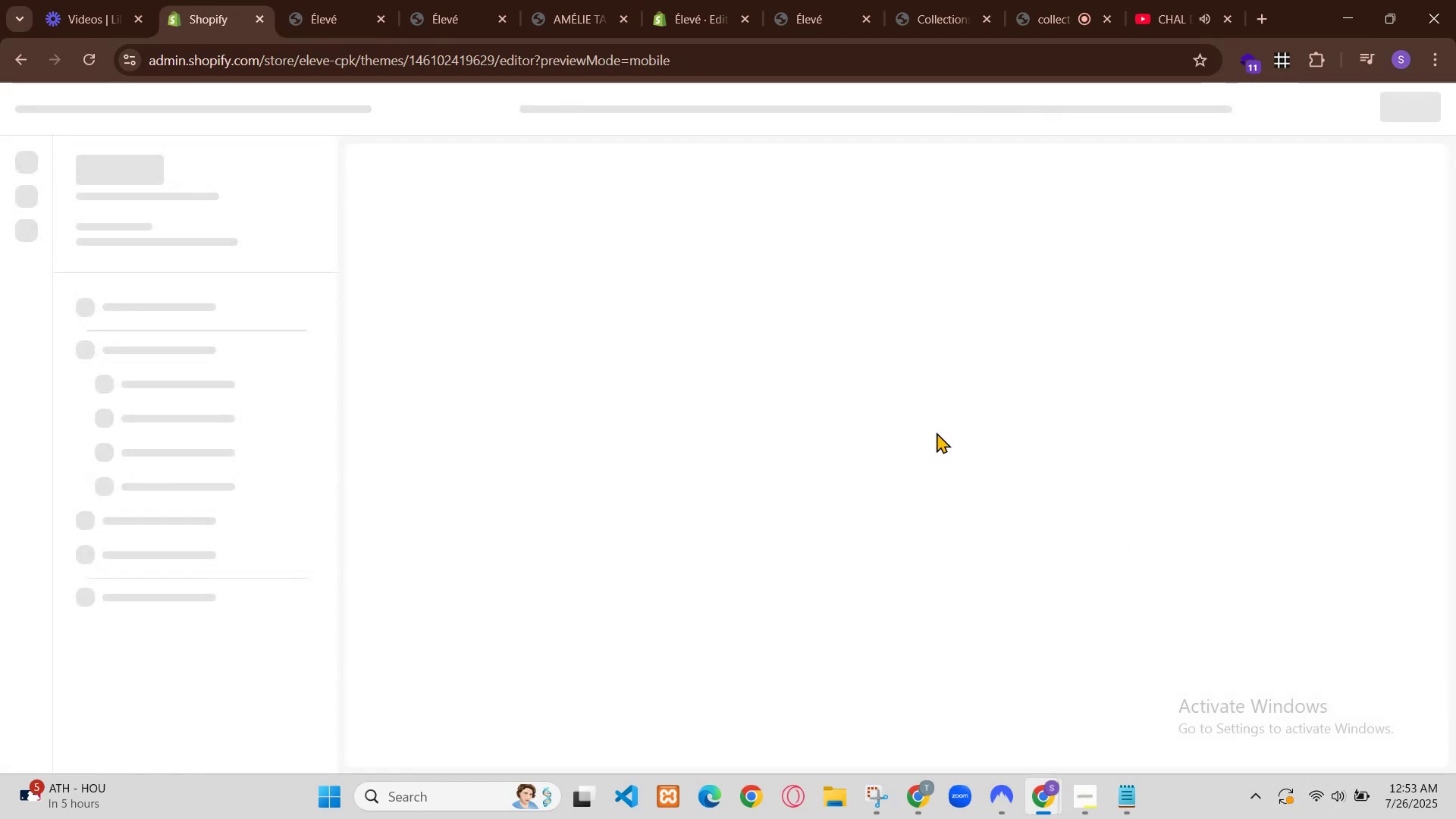 
scroll: coordinate [955, 536], scroll_direction: down, amount: 3.0
 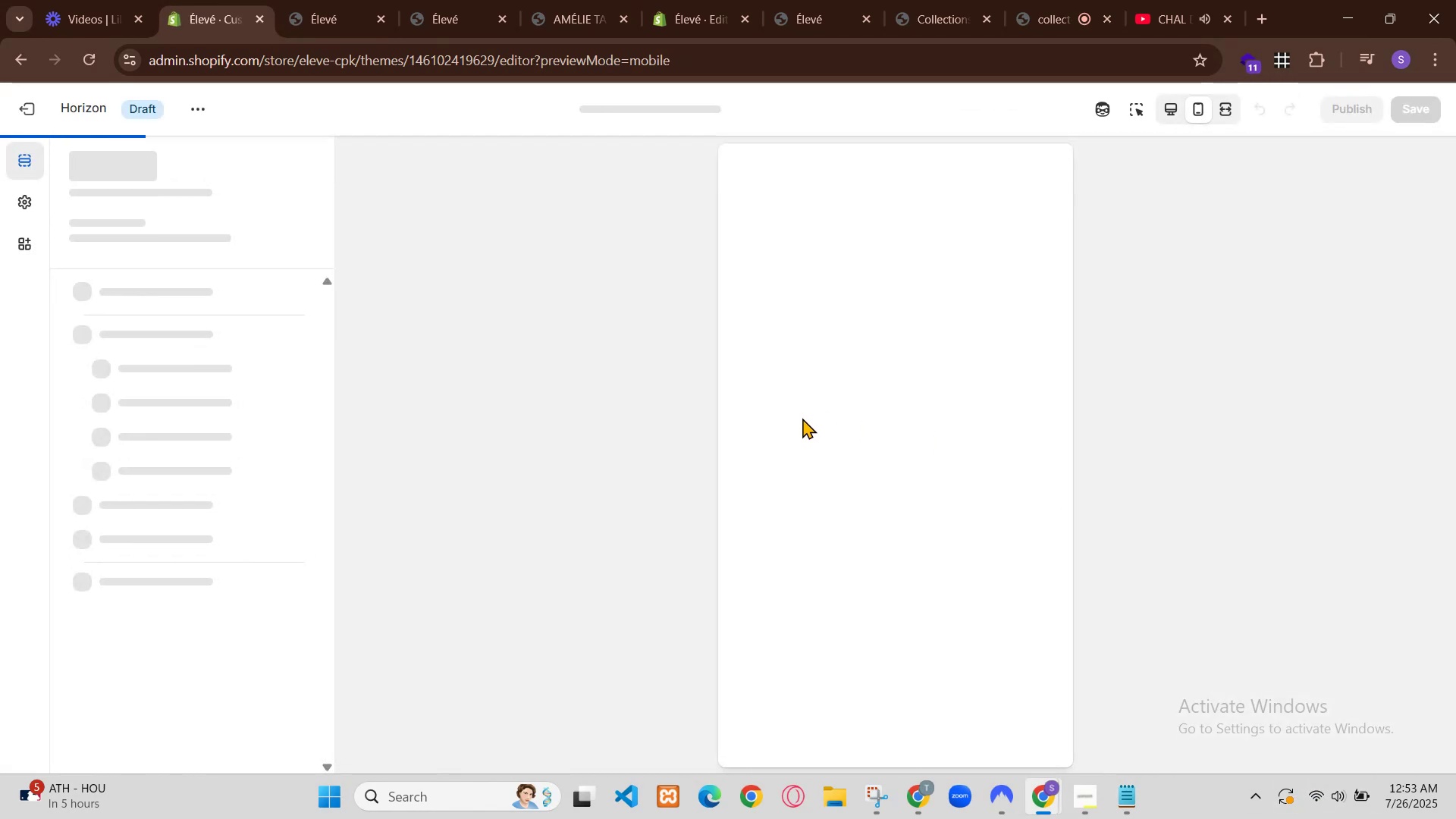 
left_click([1184, 186])
 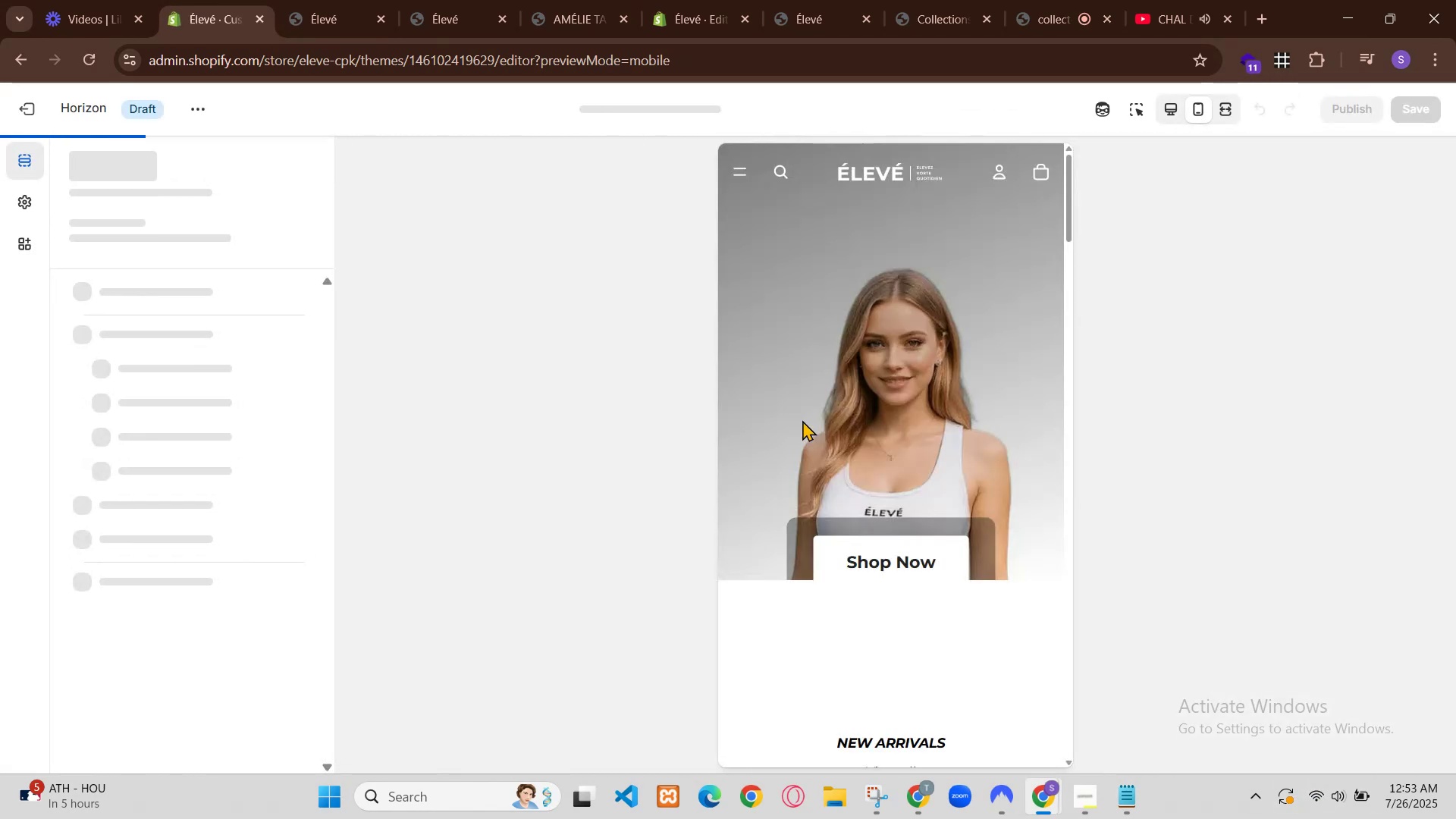 
left_click([1159, 186])
 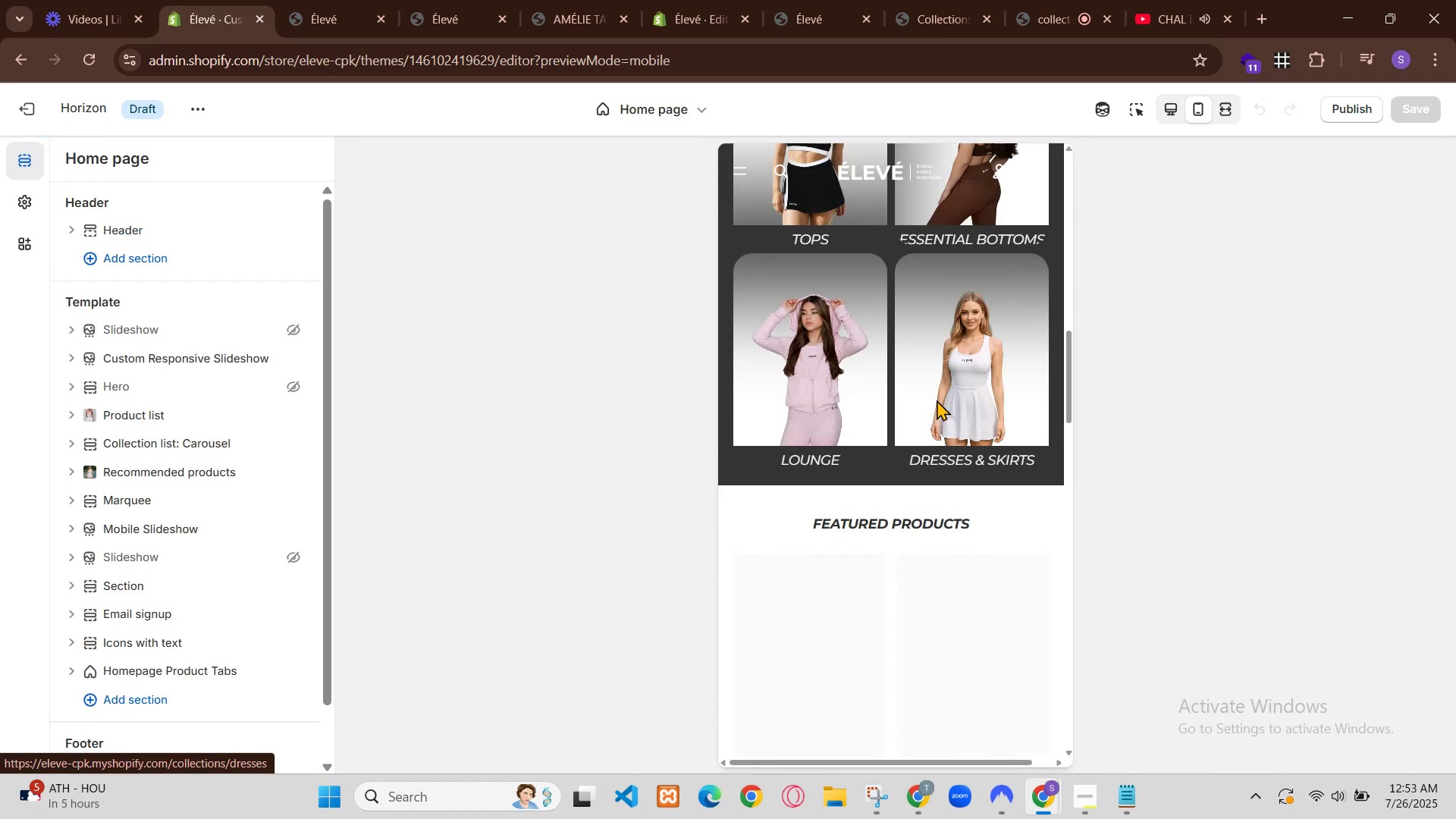 
left_click([956, 493])
 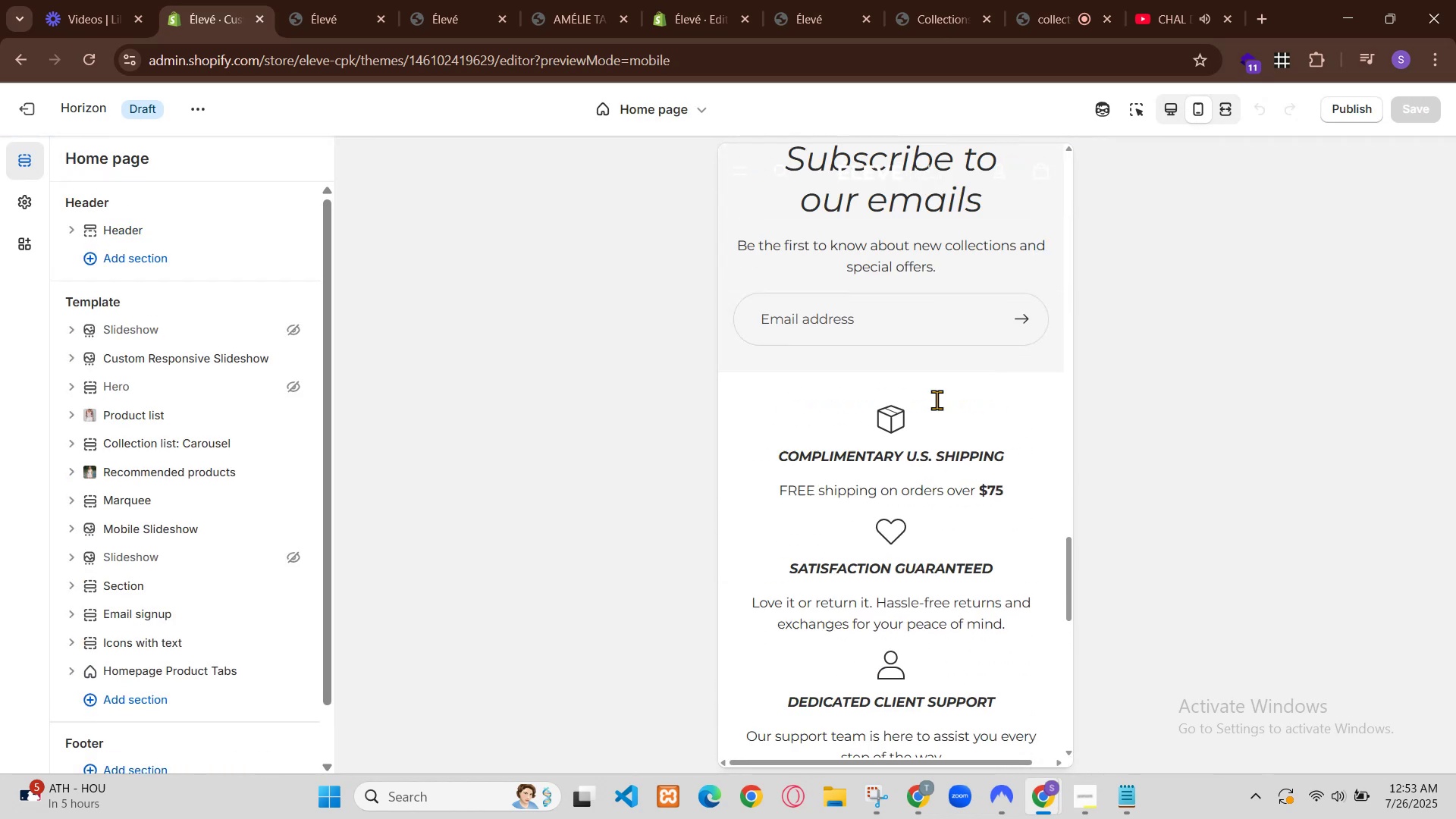 
scroll: coordinate [869, 274], scroll_direction: up, amount: 7.0
 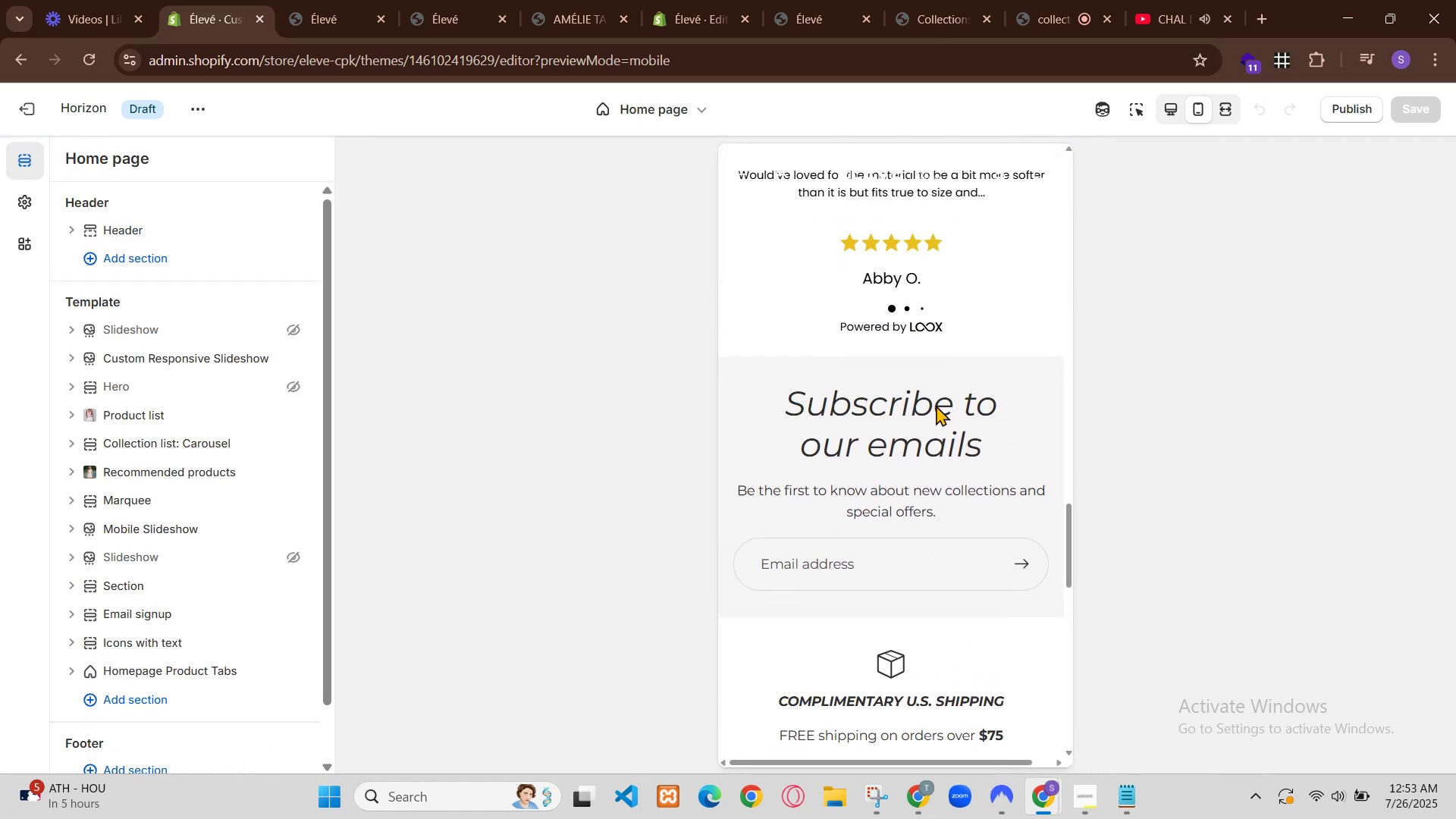 
double_click([865, 294])
 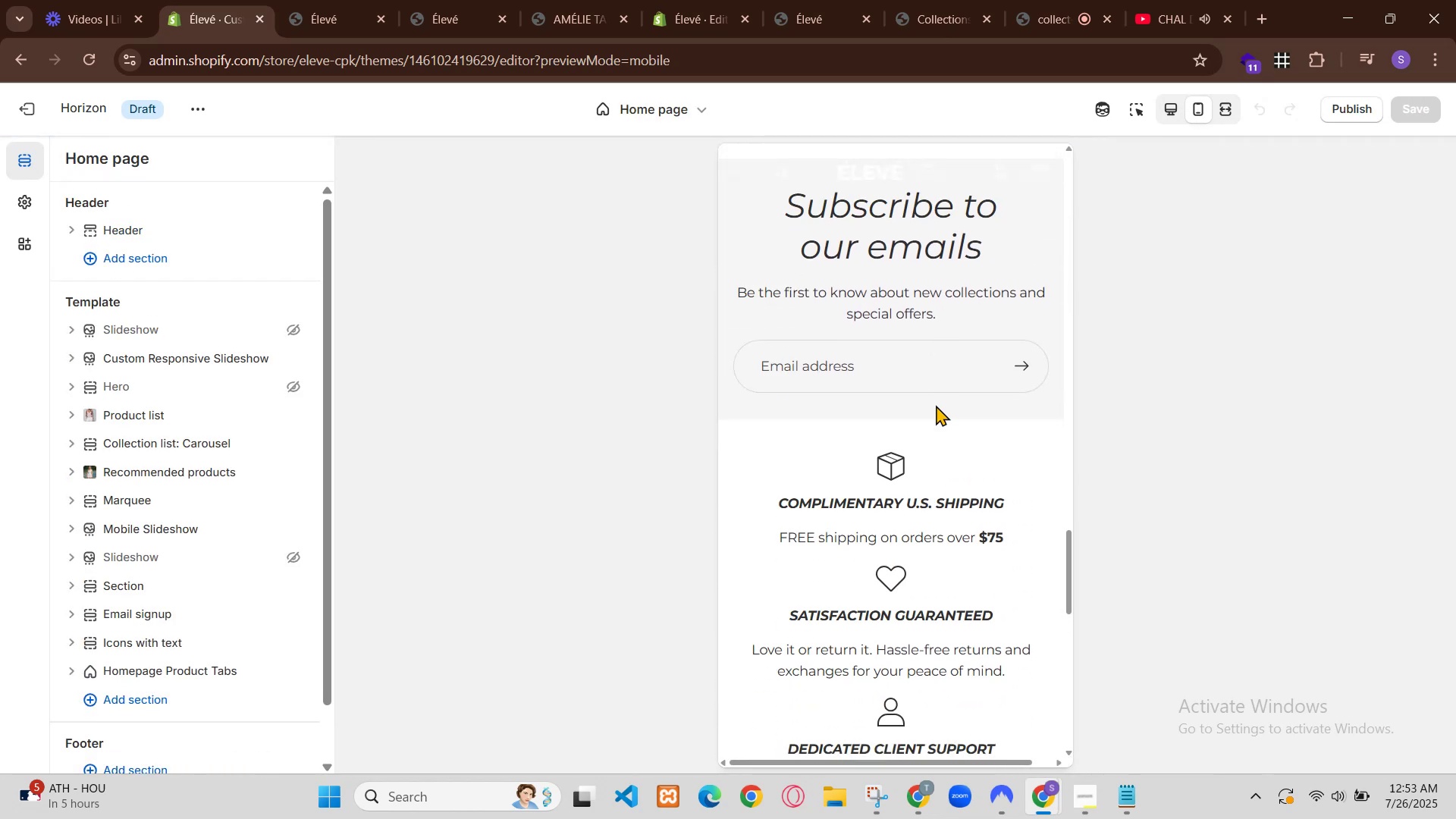 
triple_click([865, 294])
 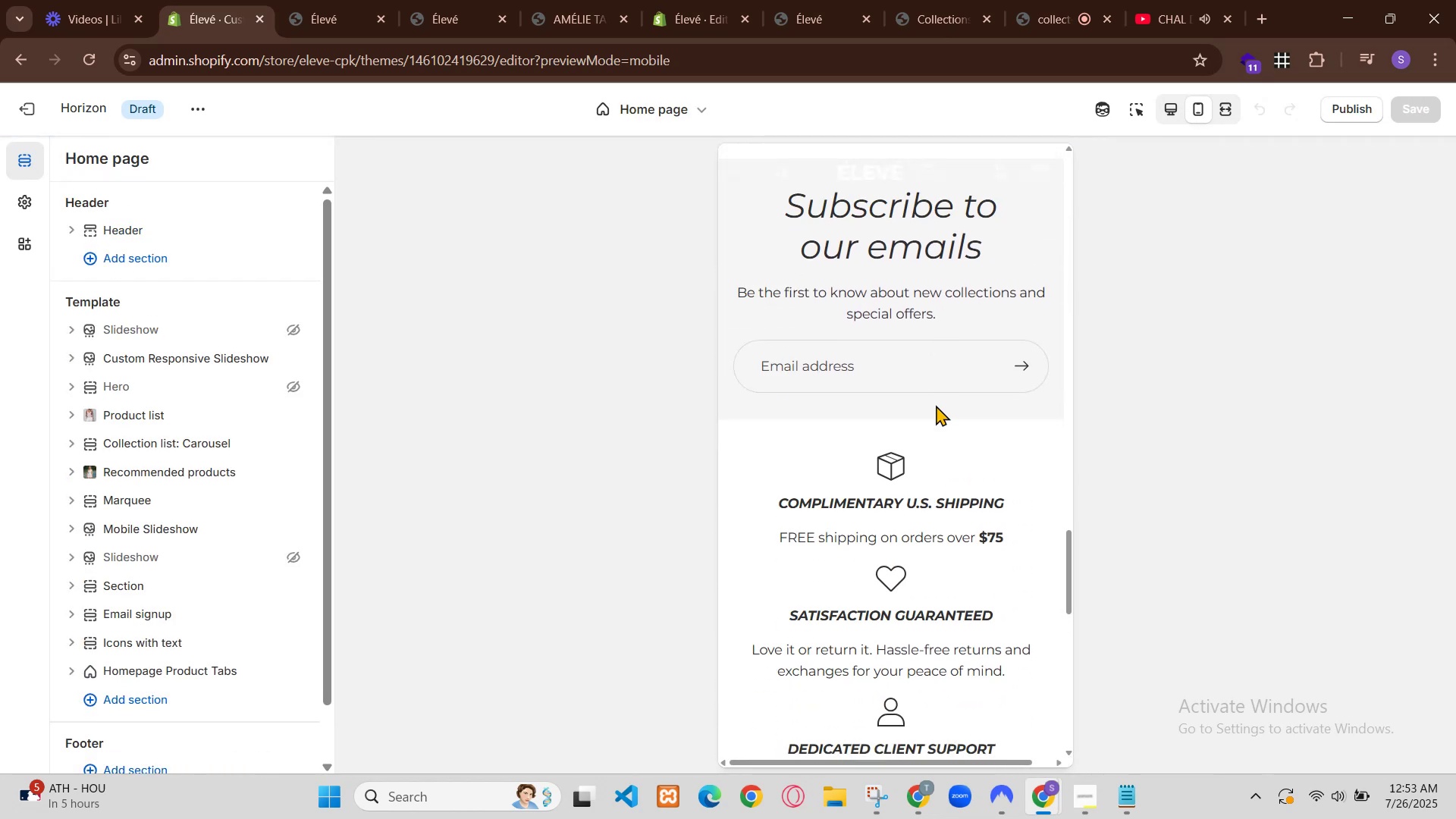 
triple_click([865, 294])
 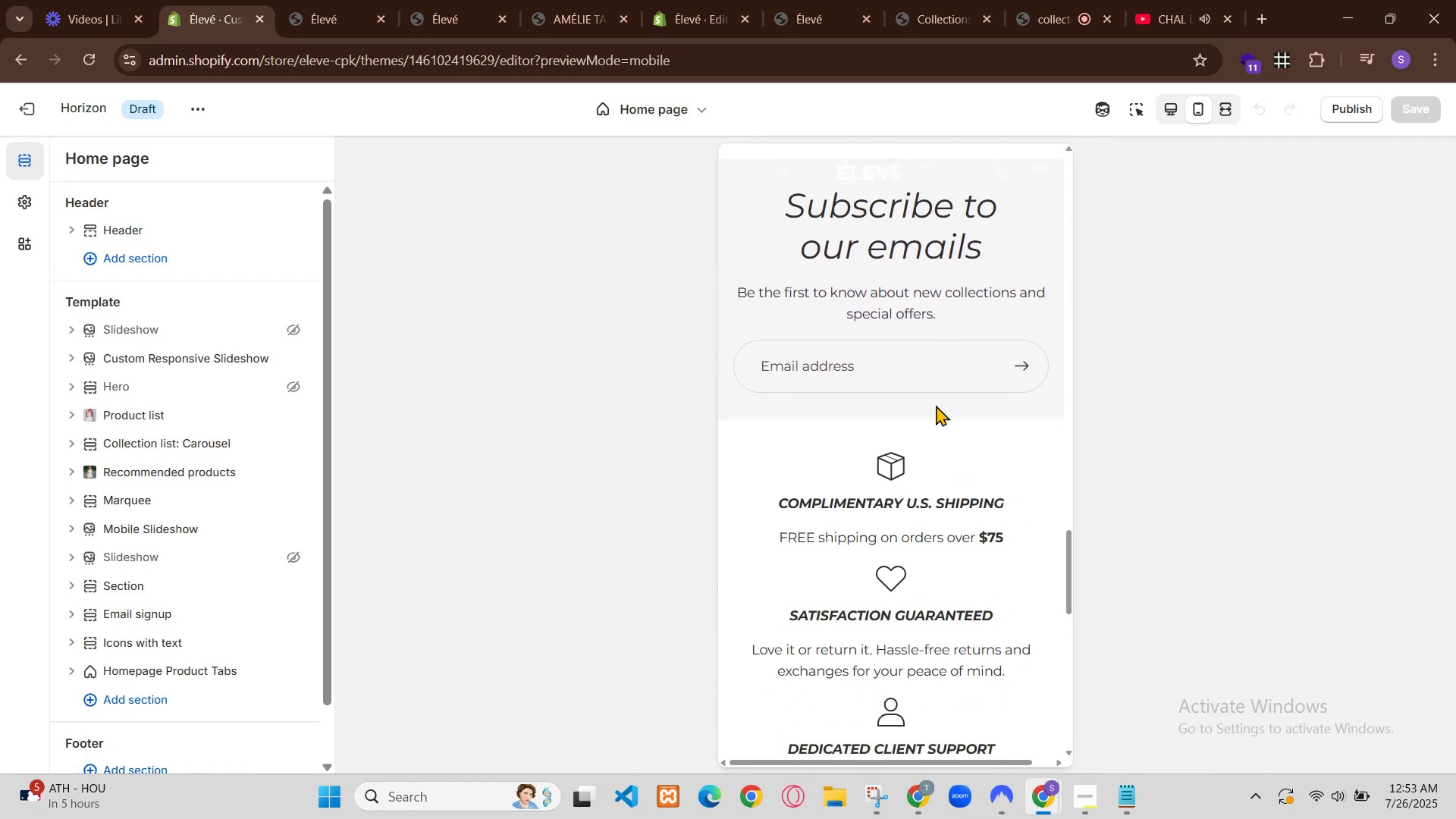 
hold_key(key=ShiftLeft, duration=1.0)
 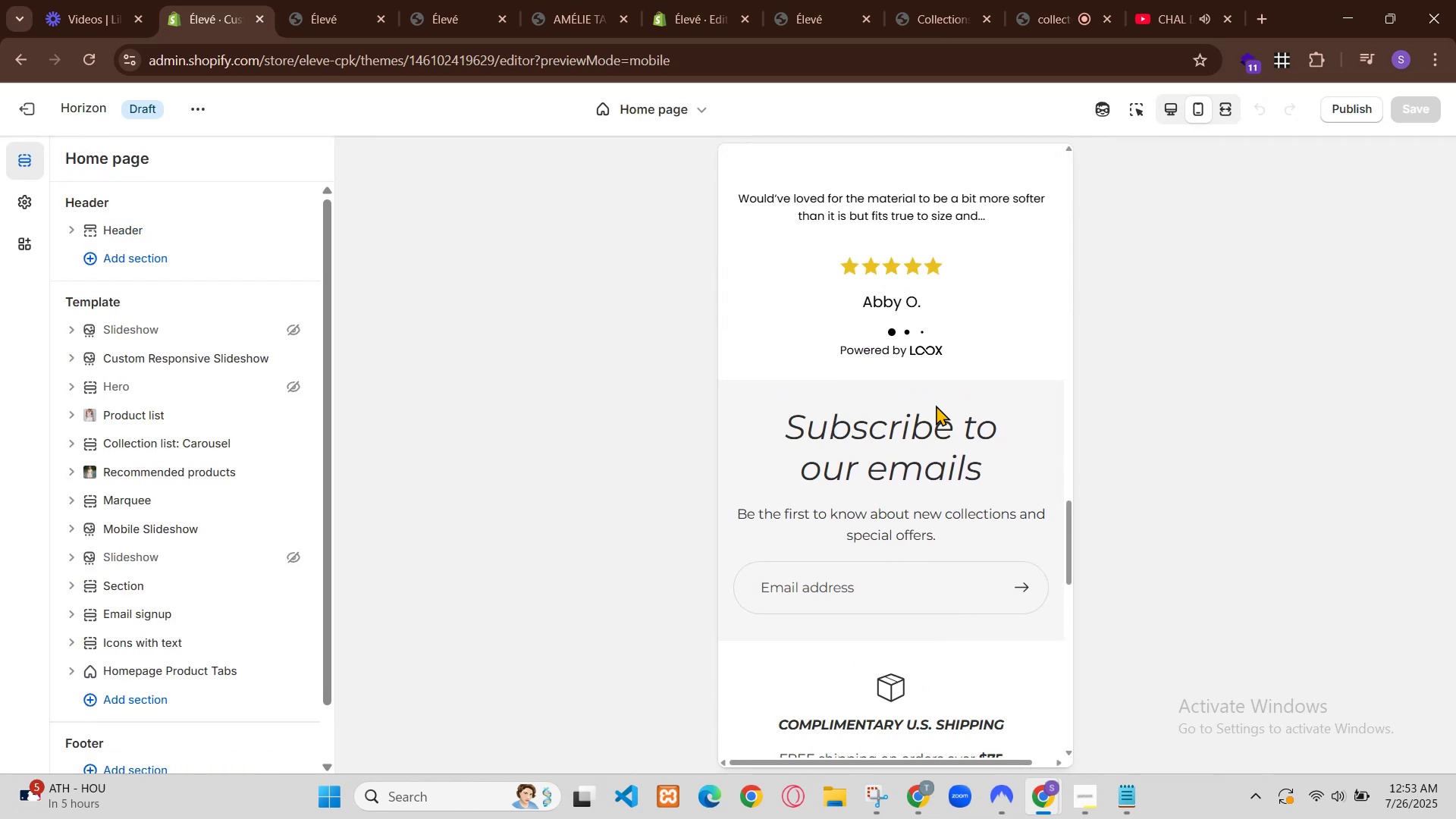 
hold_key(key=ShiftLeft, duration=0.51)
 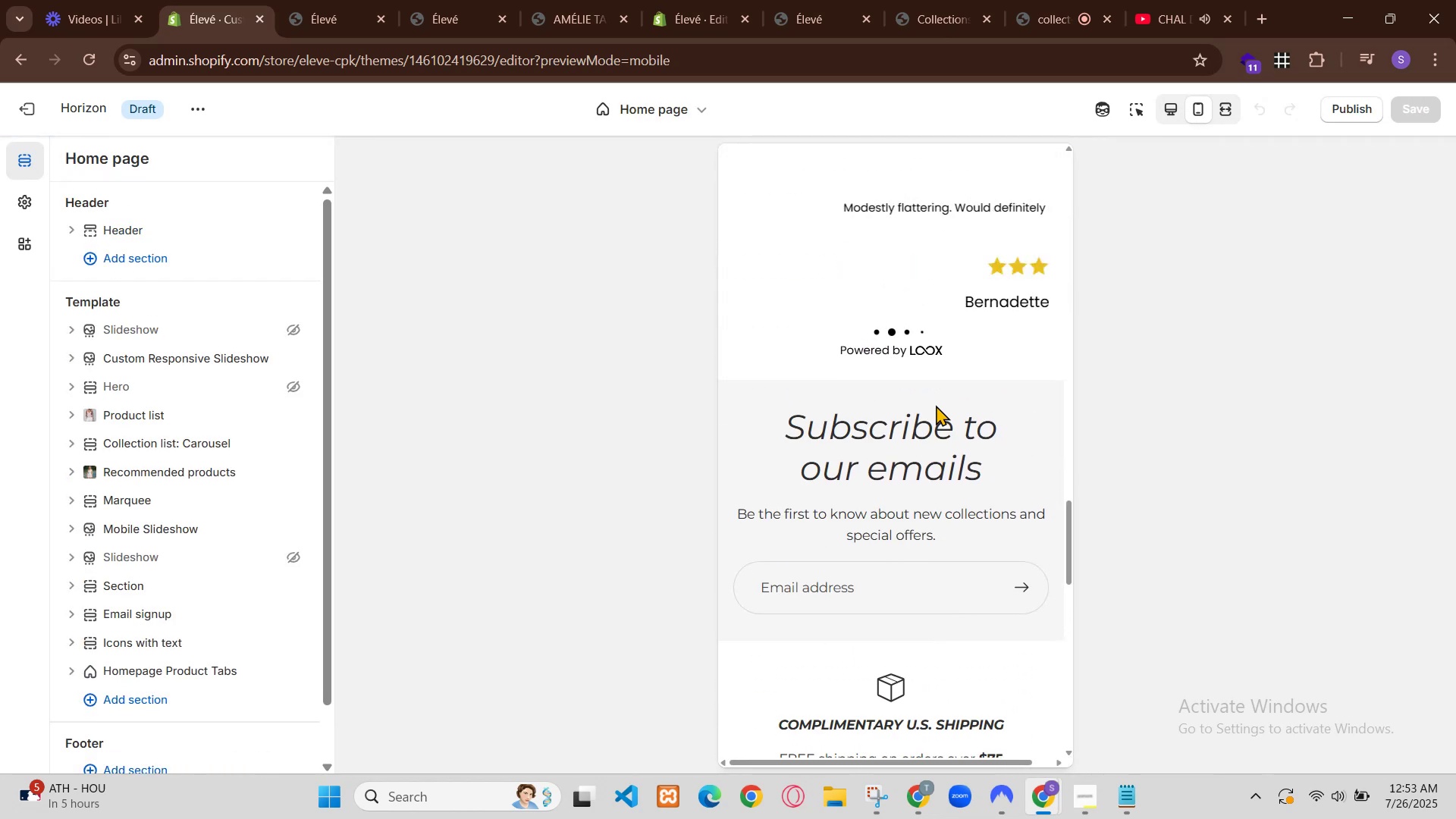 
hold_key(key=A, duration=0.3)
 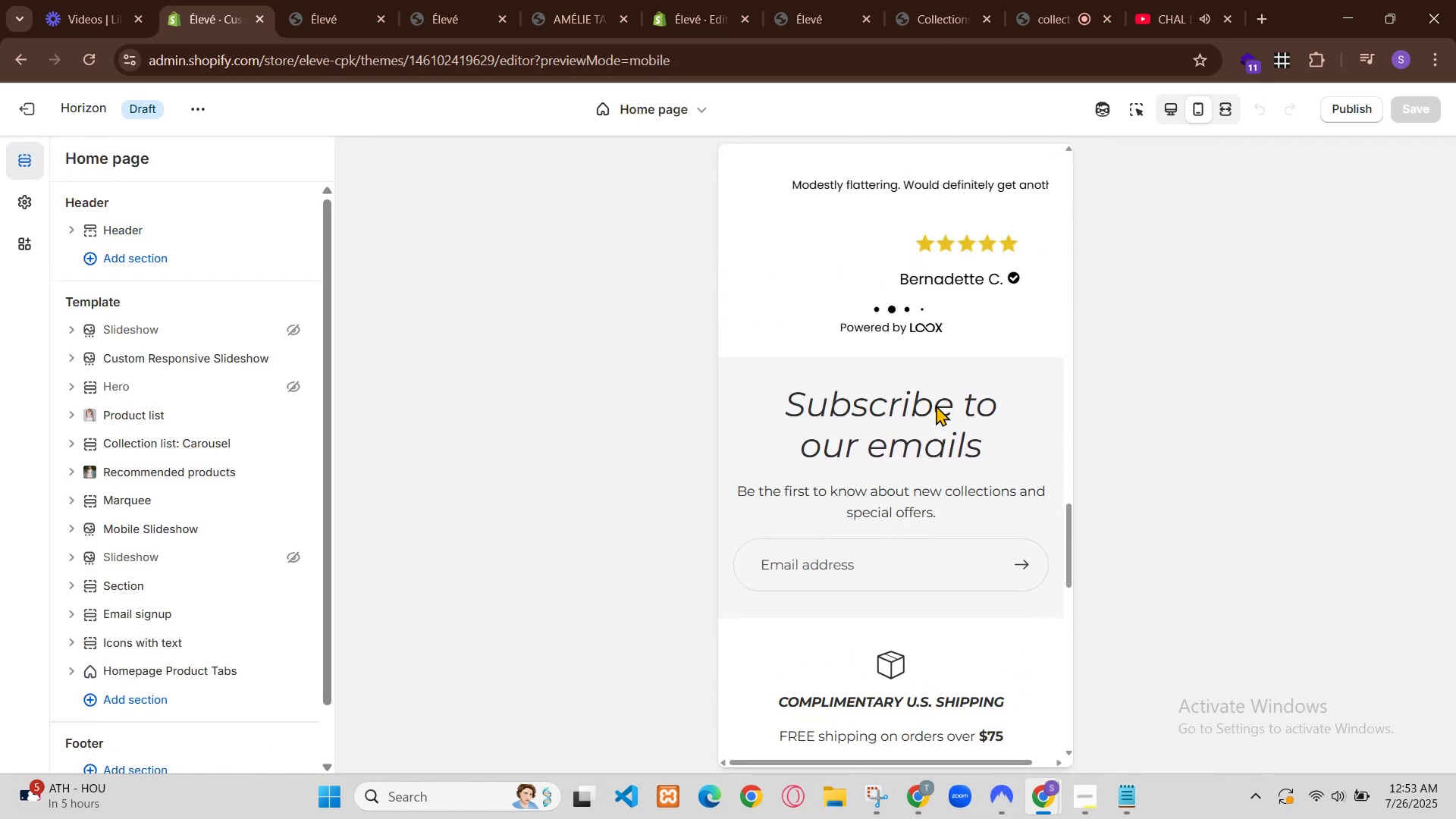 
key(Control+Z)
 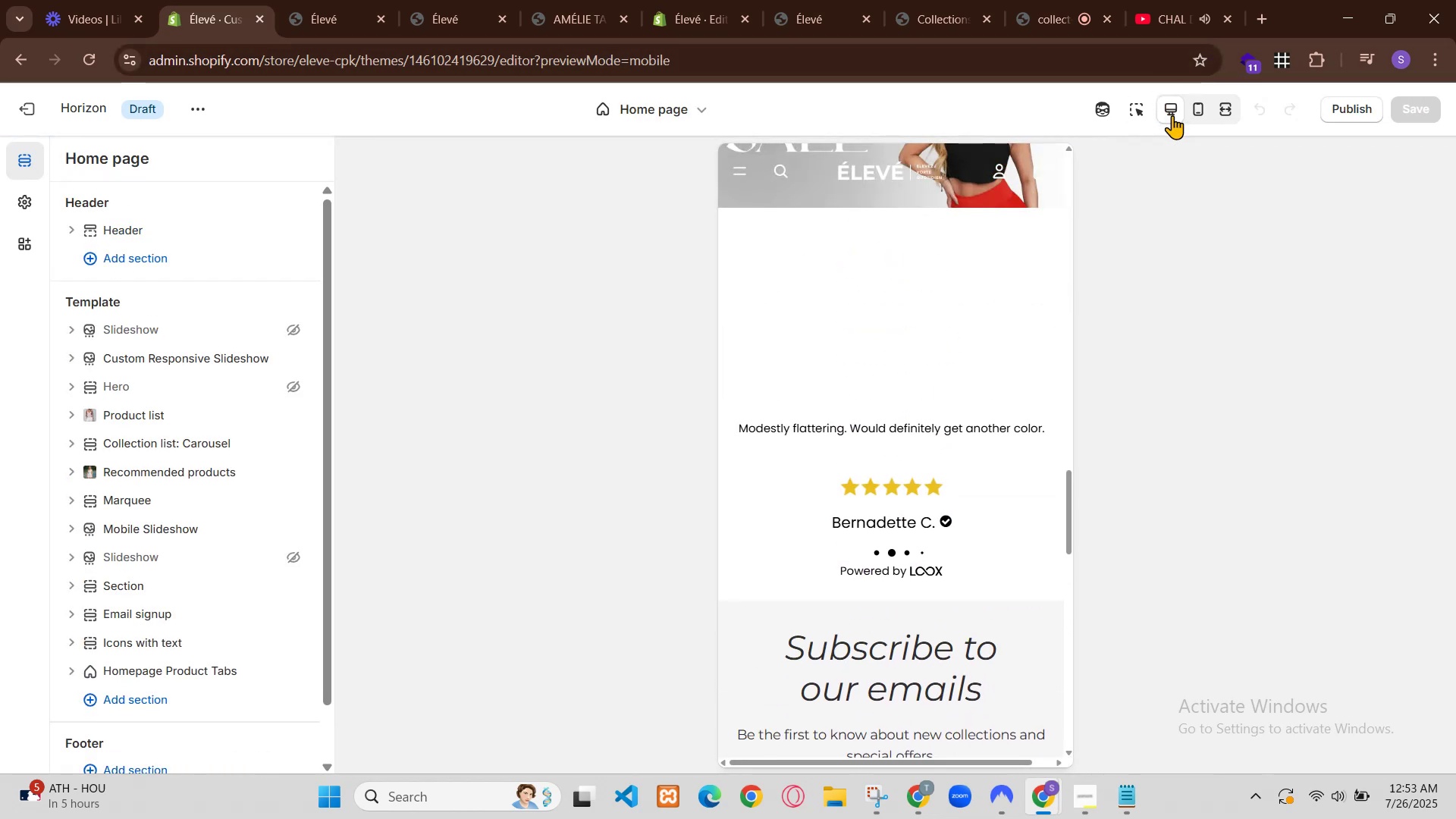 
key(Control+C)
 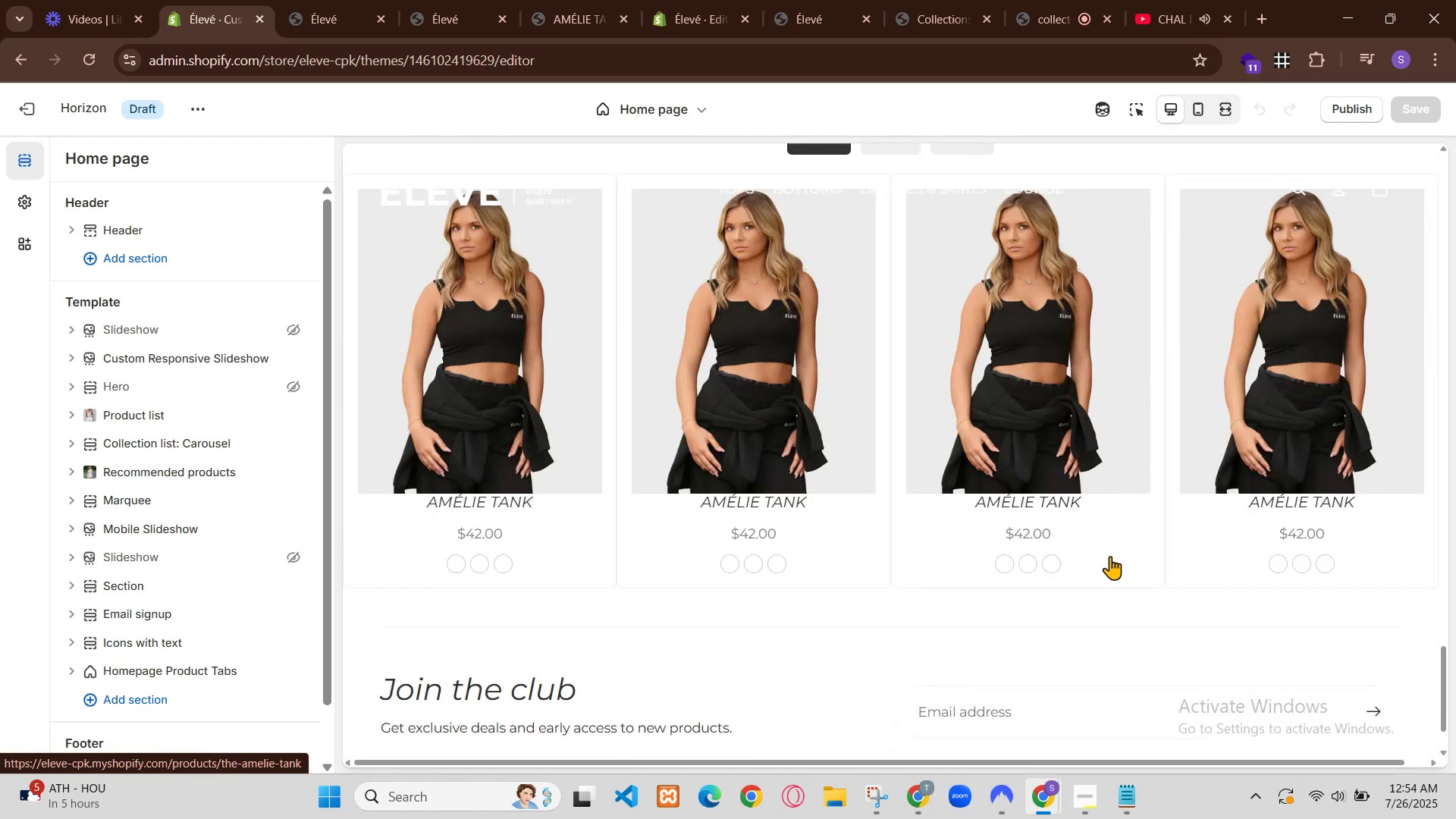 
left_click([1055, 797])
 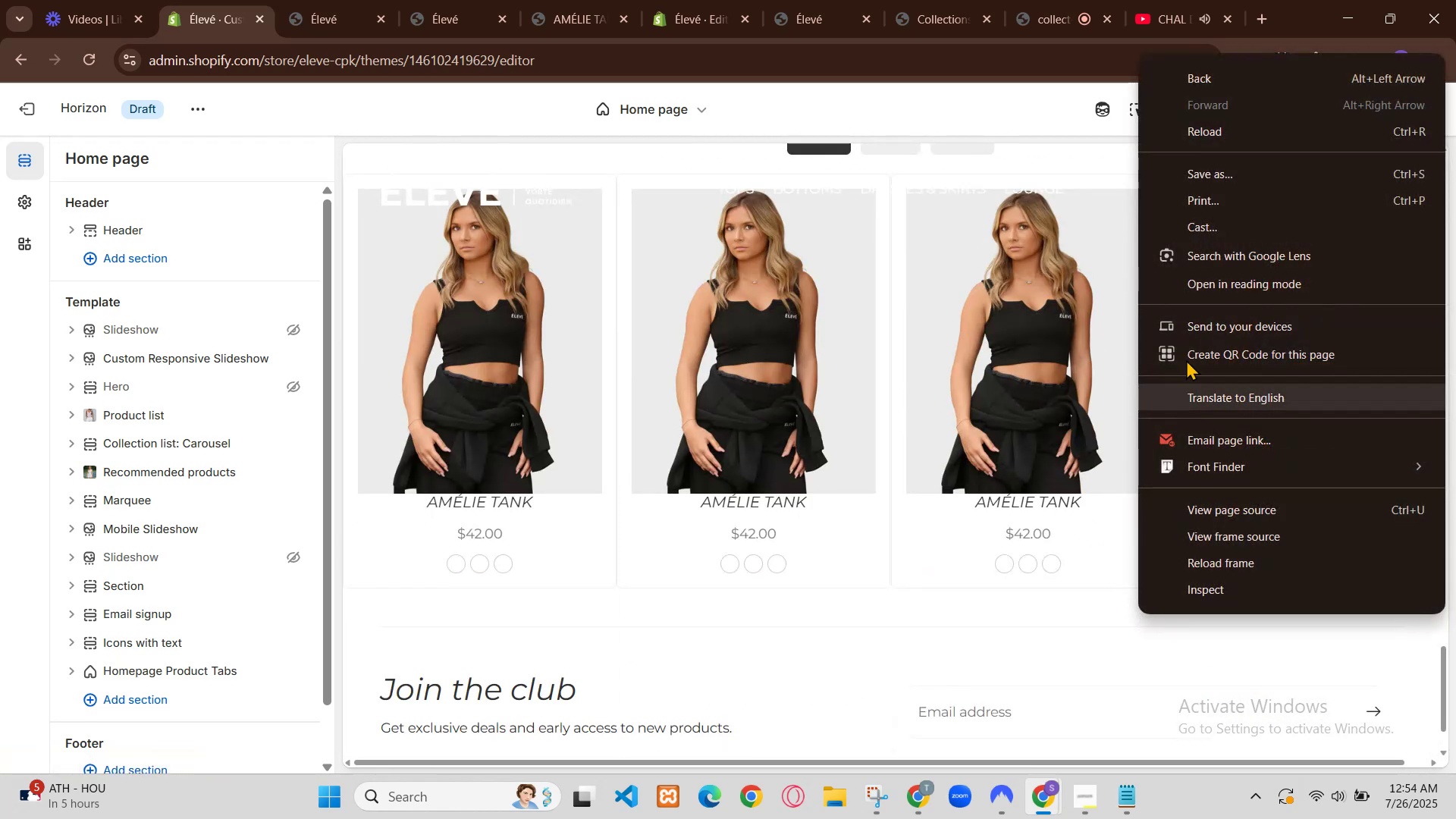 
left_click([1009, 703])
 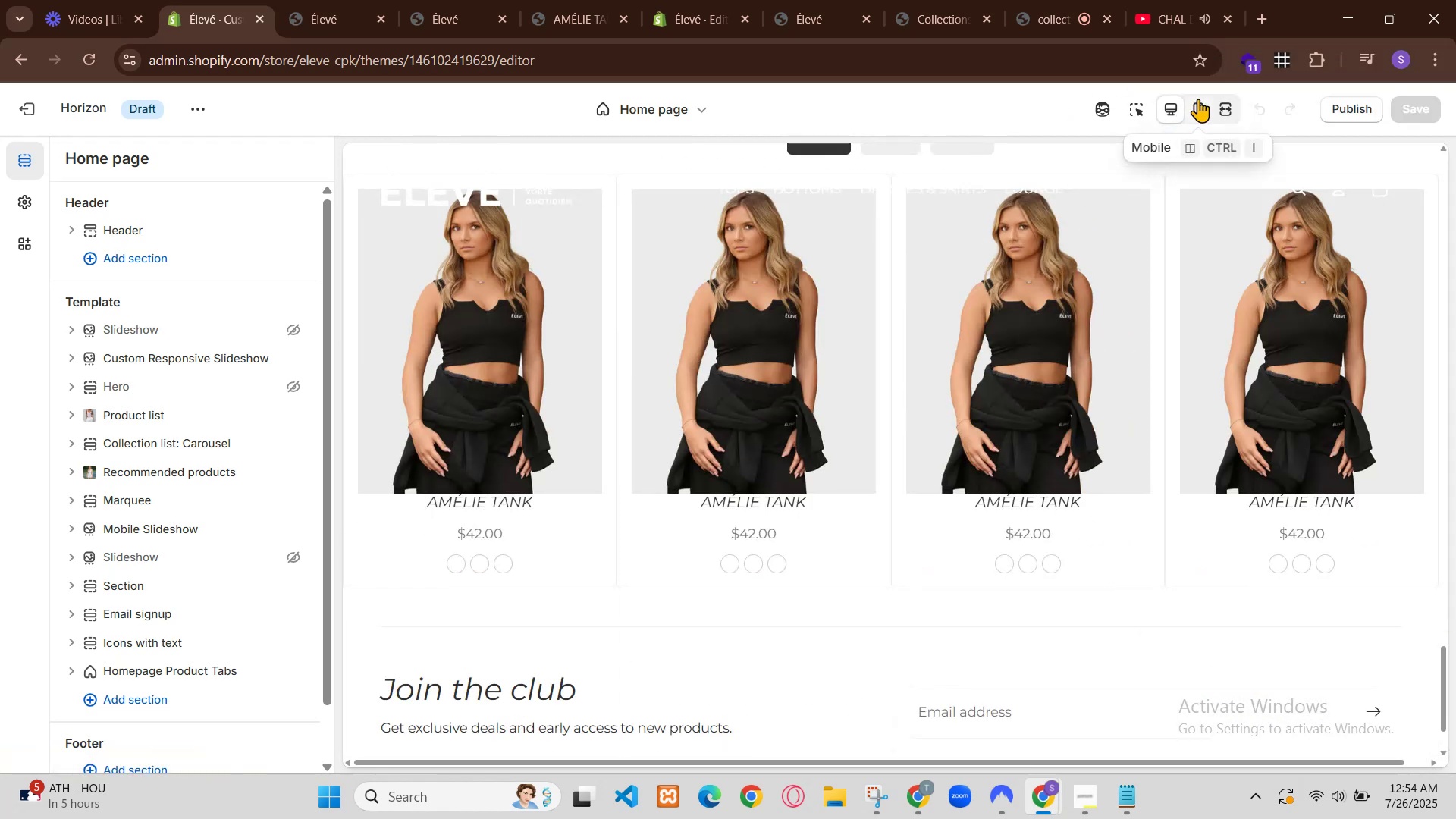 
scroll: coordinate [808, 523], scroll_direction: up, amount: 4.0
 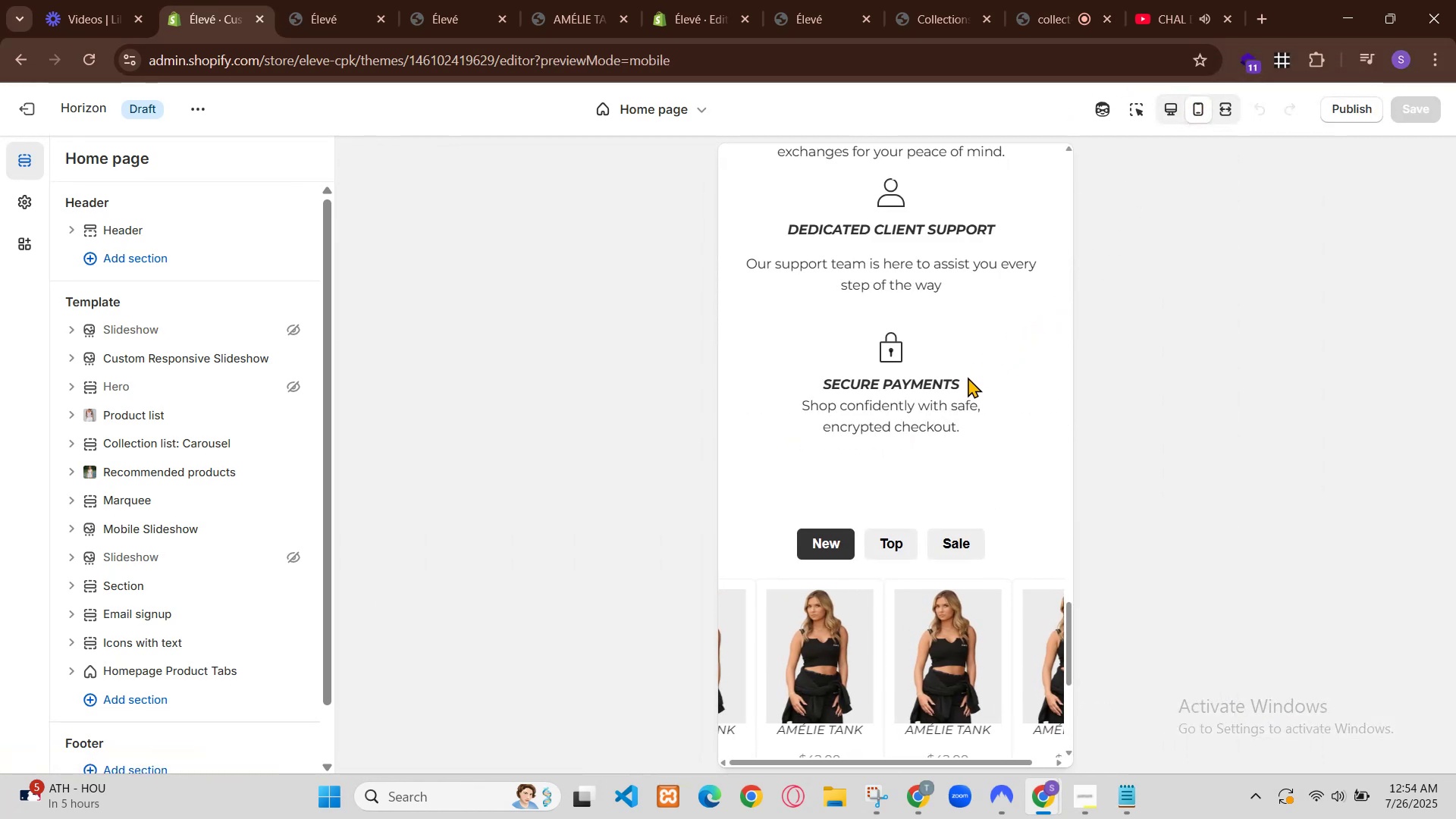 
left_click([561, 443])
 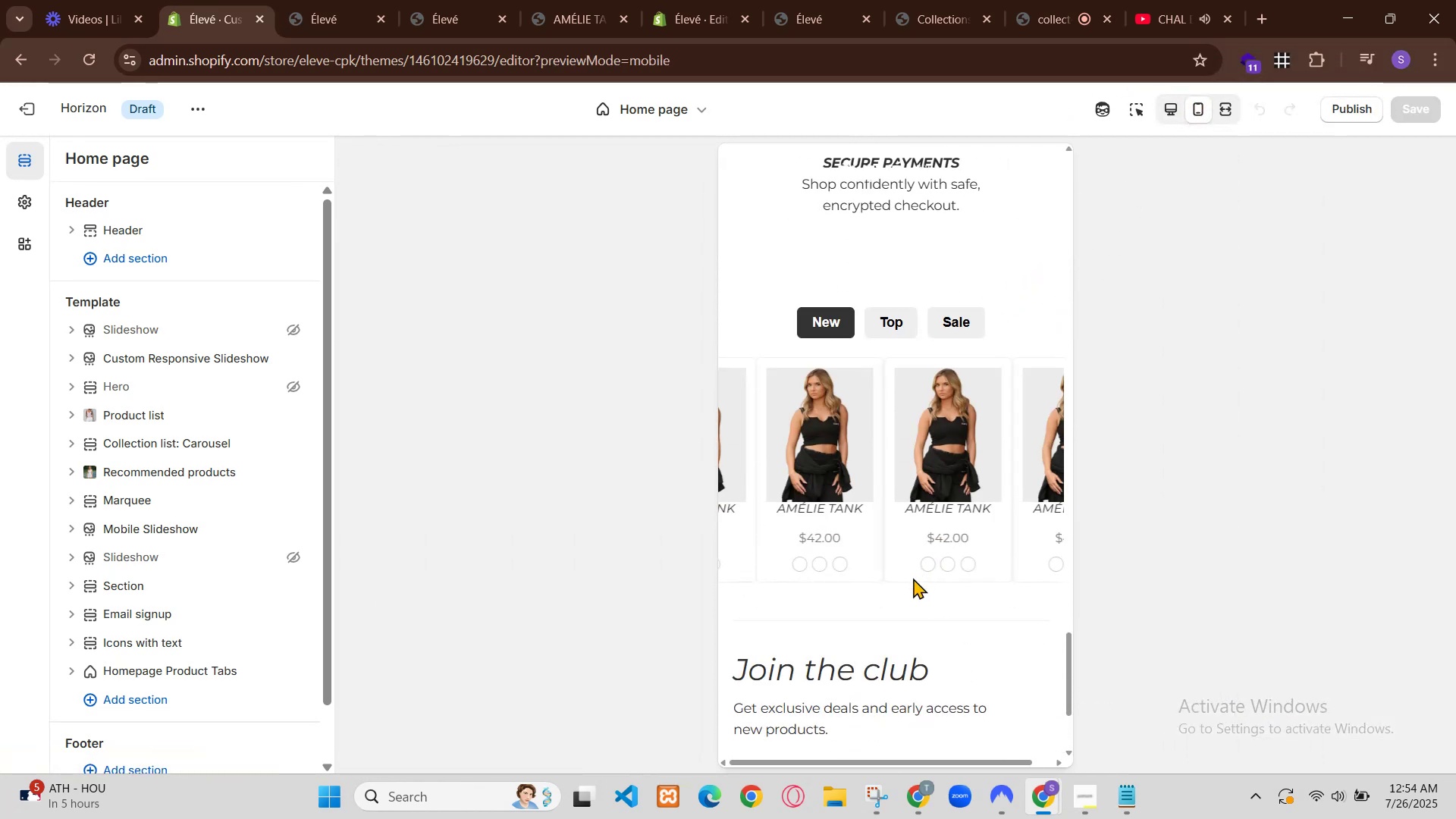 
scroll: coordinate [449, 771], scroll_direction: down, amount: 20.0
 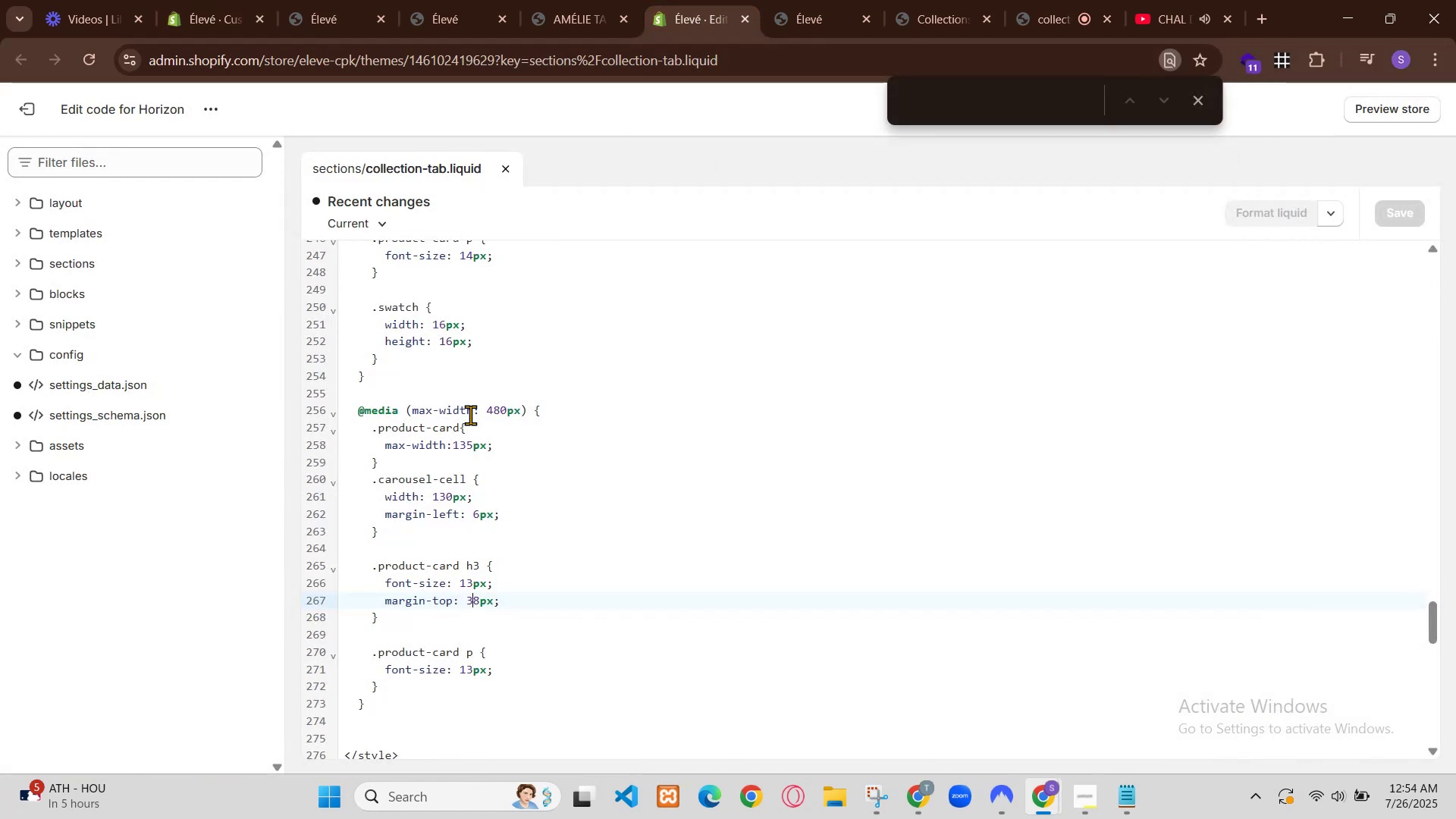 
key(Control+V)
 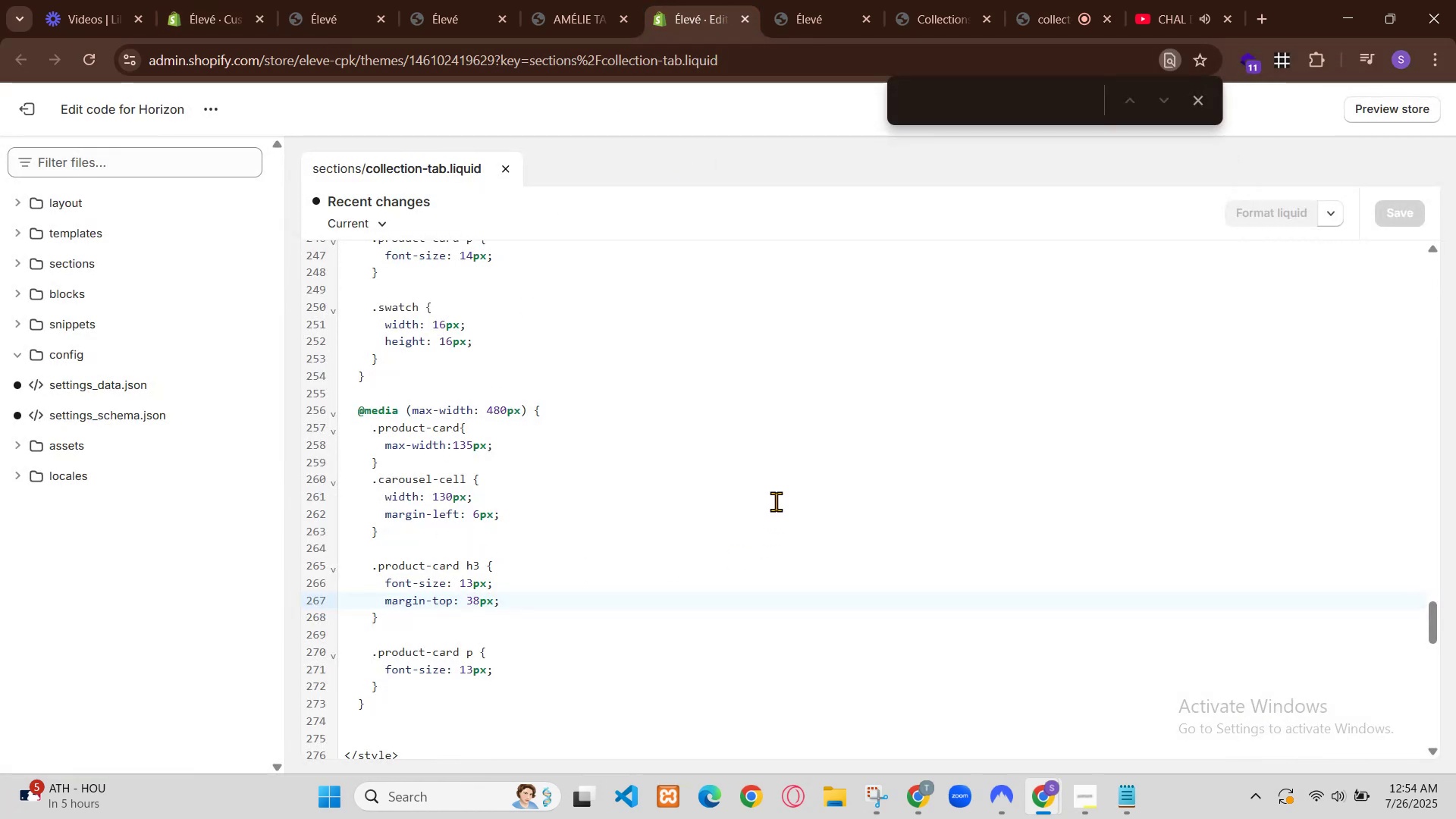 
hold_key(key=ControlLeft, duration=1.33)
 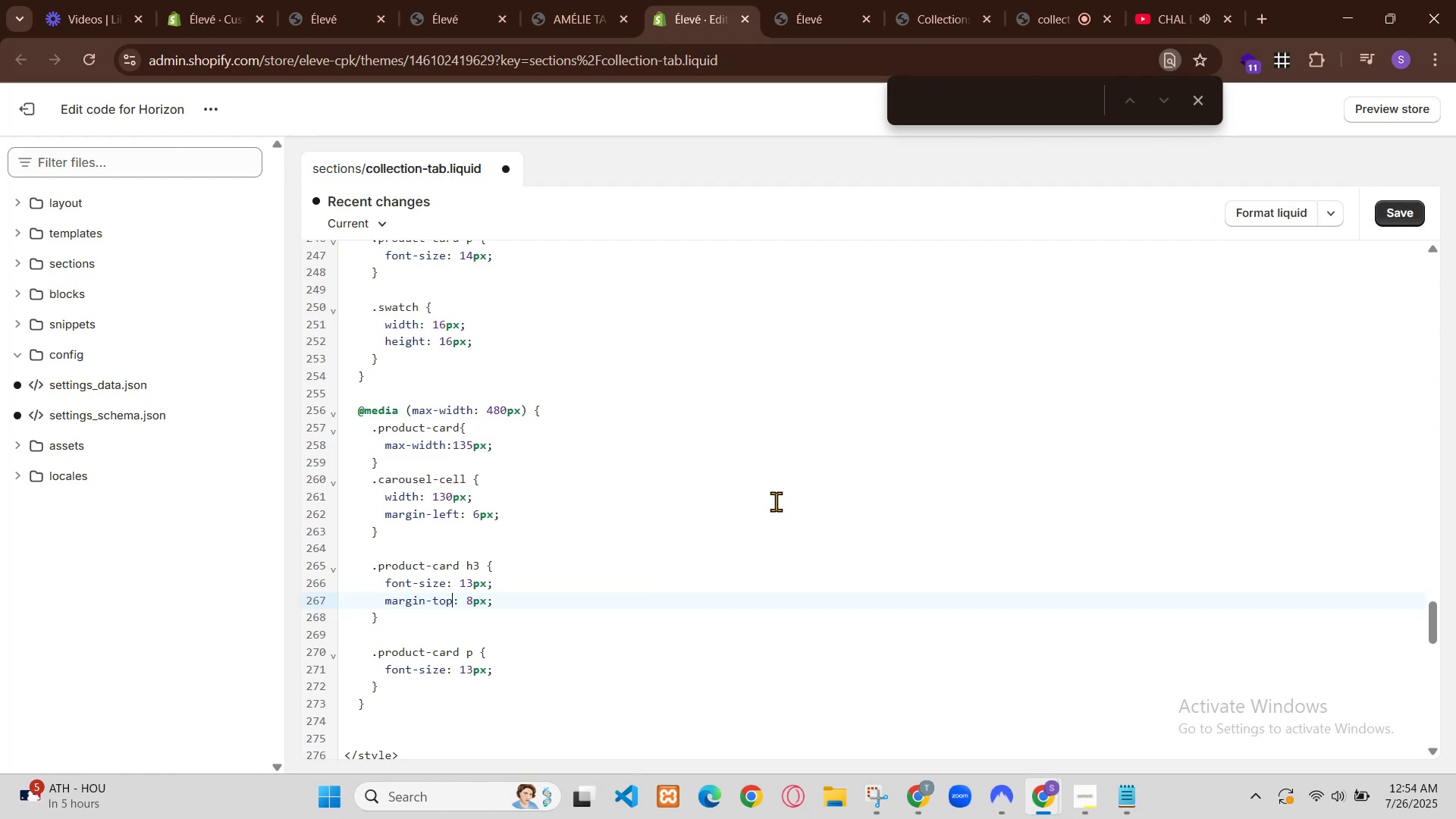 
hold_key(key=S, duration=0.32)
 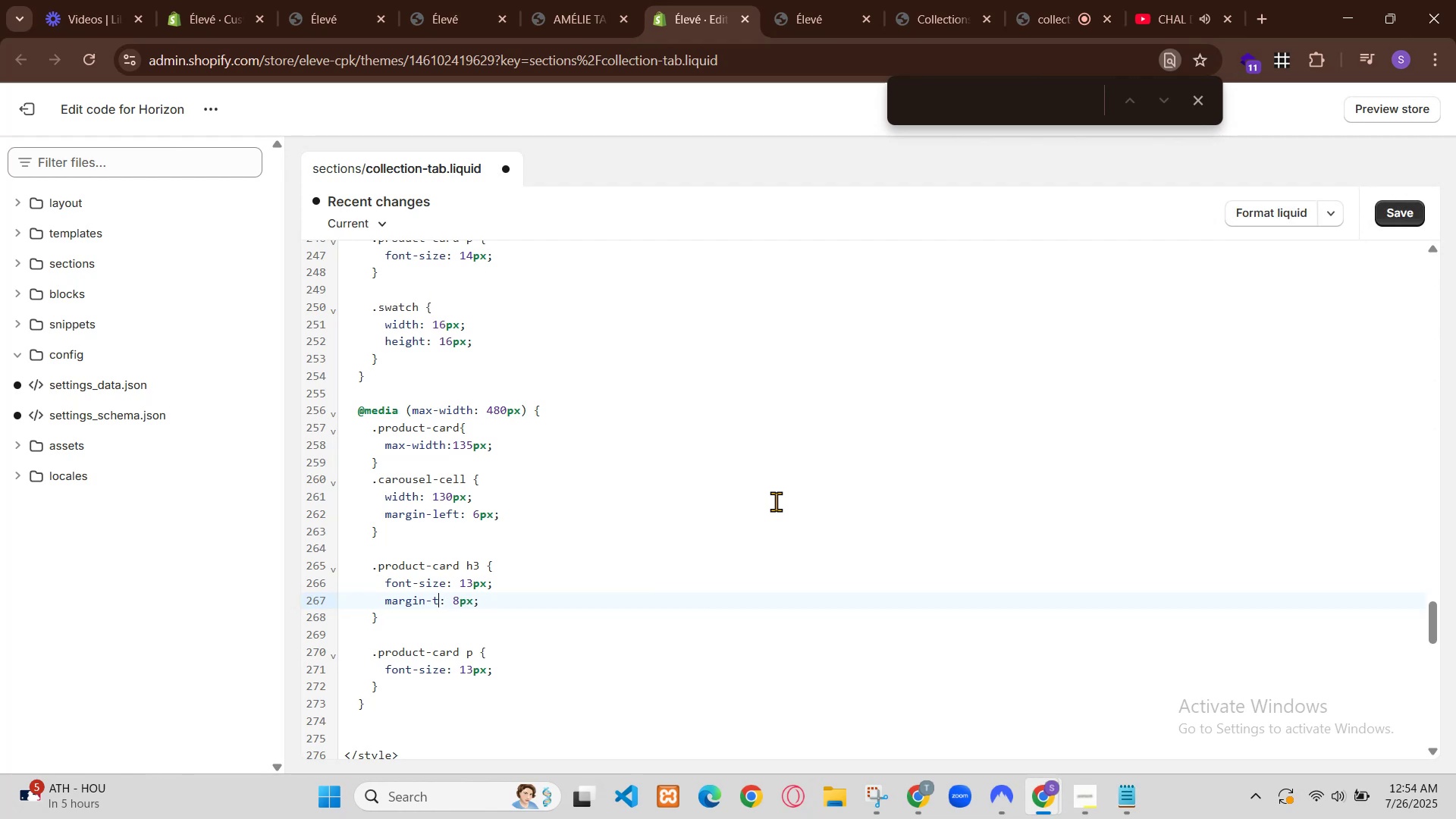 
left_click([240, 0])
 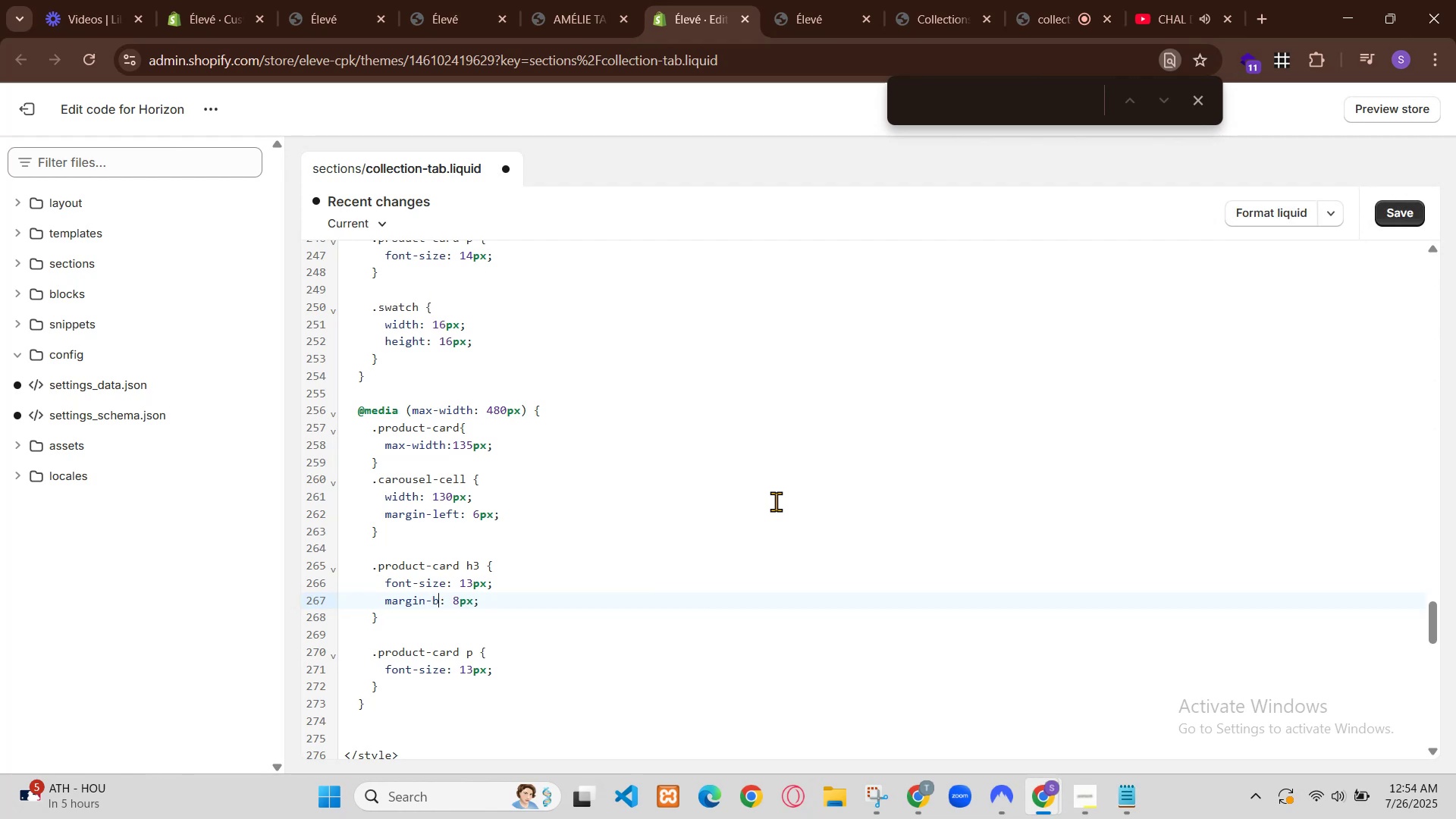 
left_click([410, 0])
 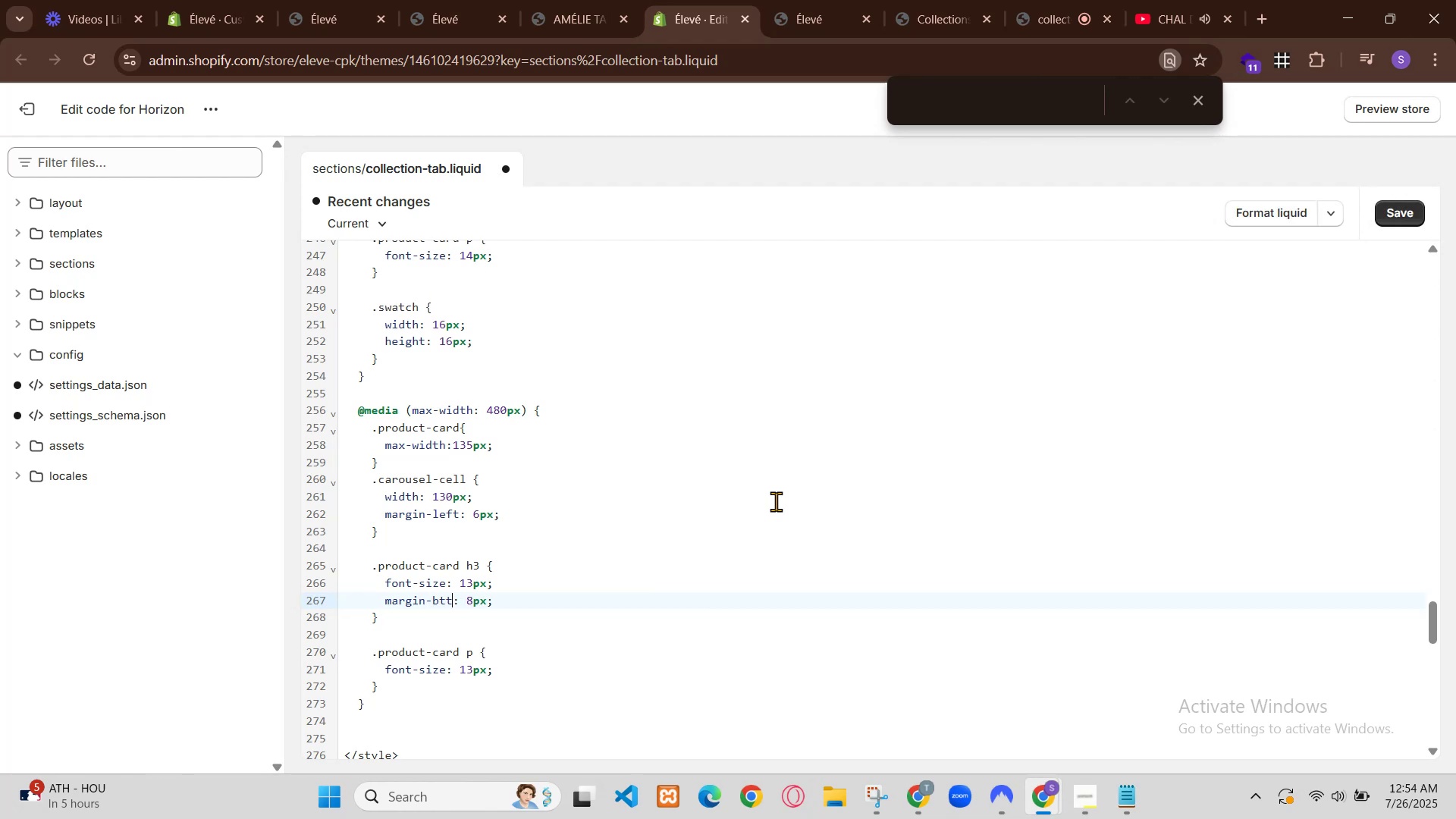 
left_click([475, 0])
 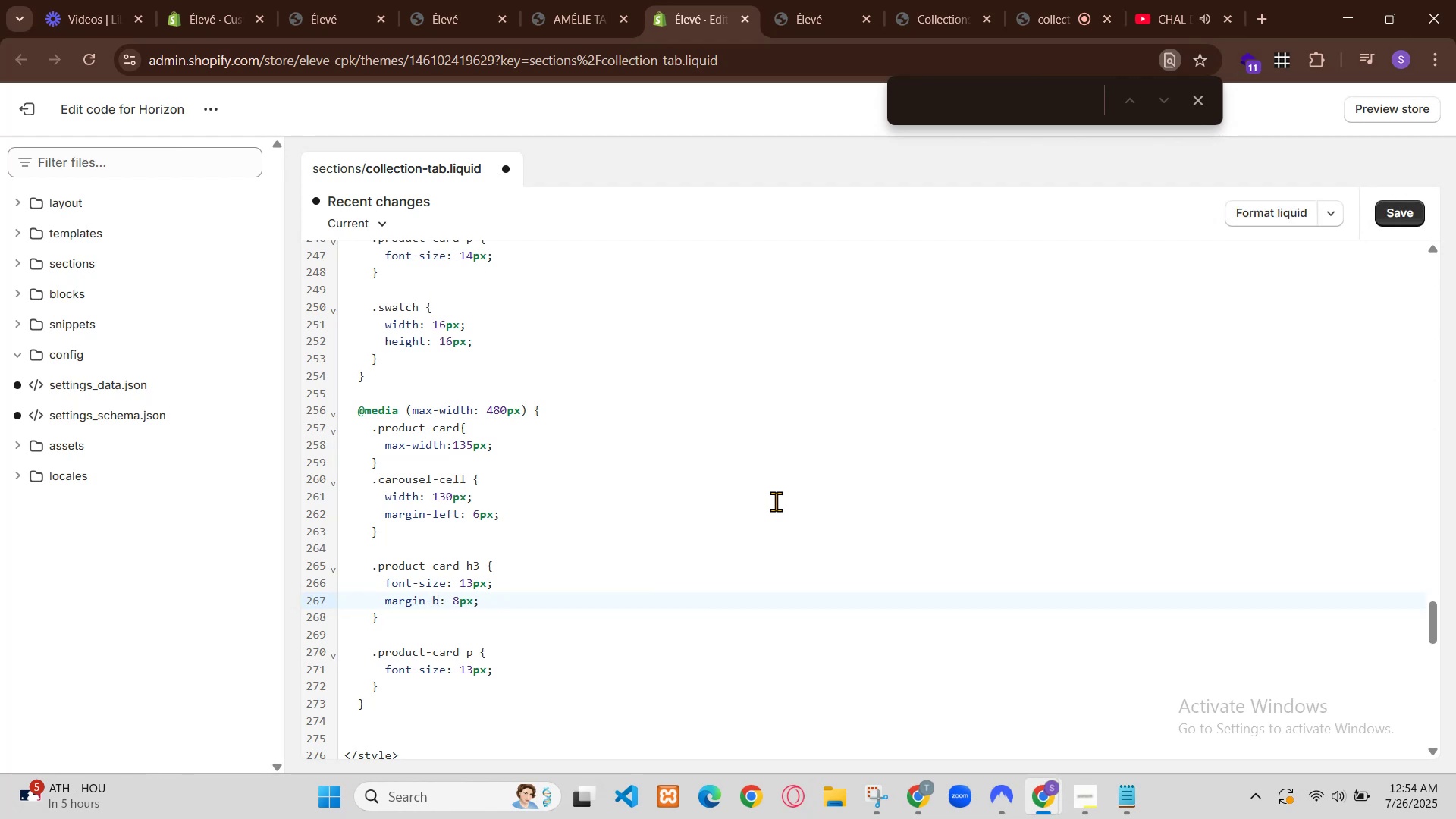 
left_click([239, 0])
 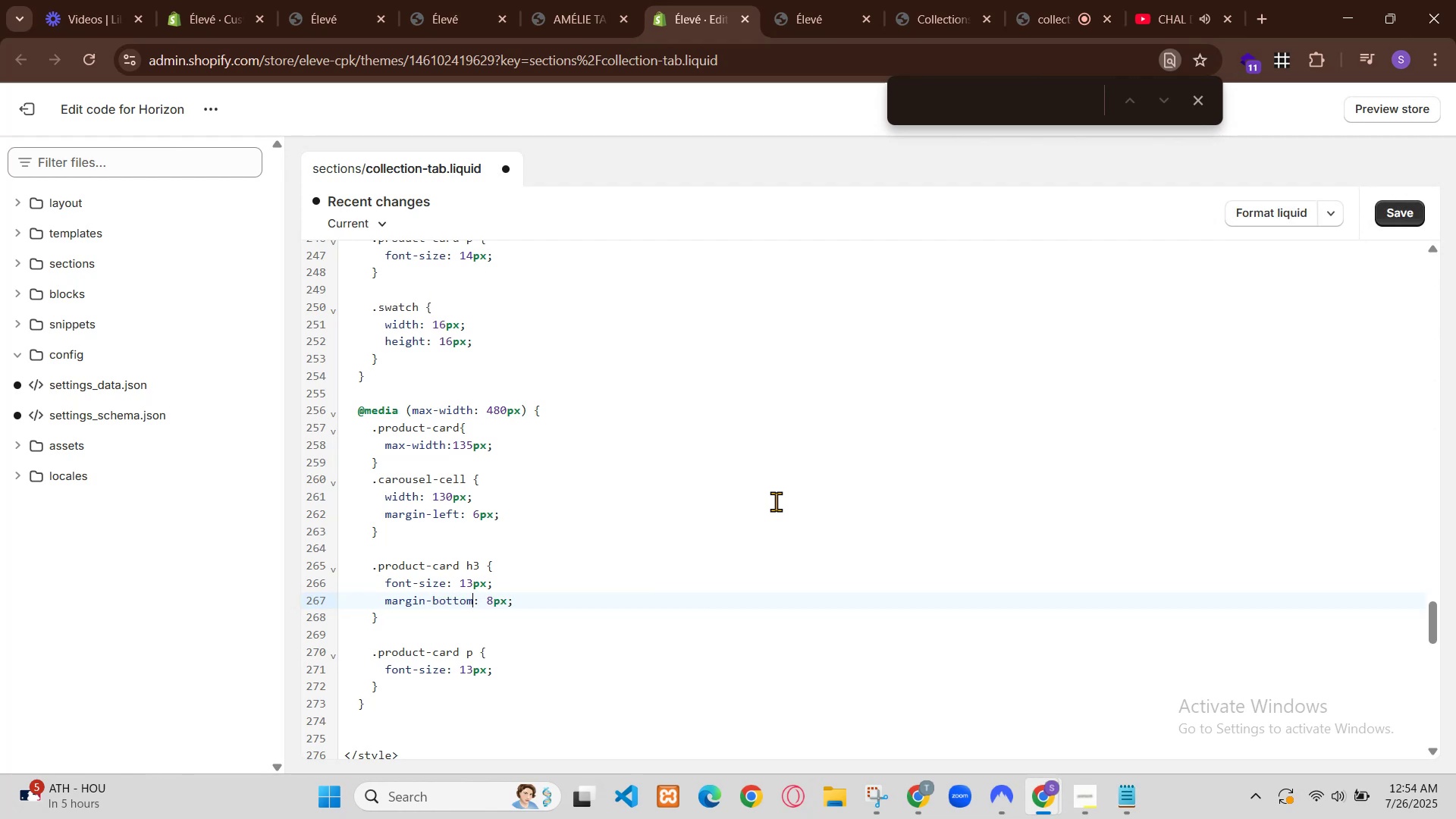 
key(Control+R)
 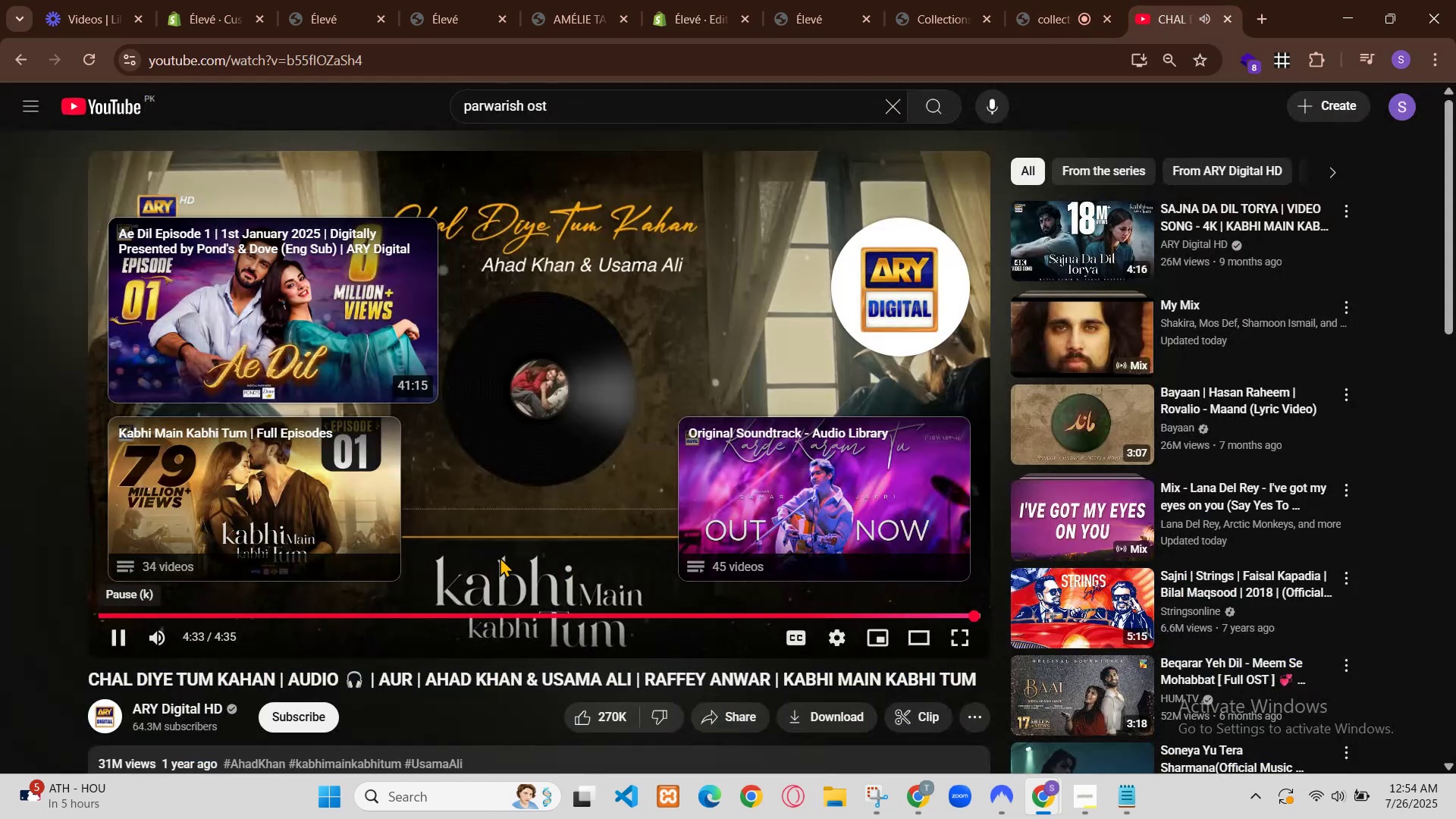 
wait(9.96)
 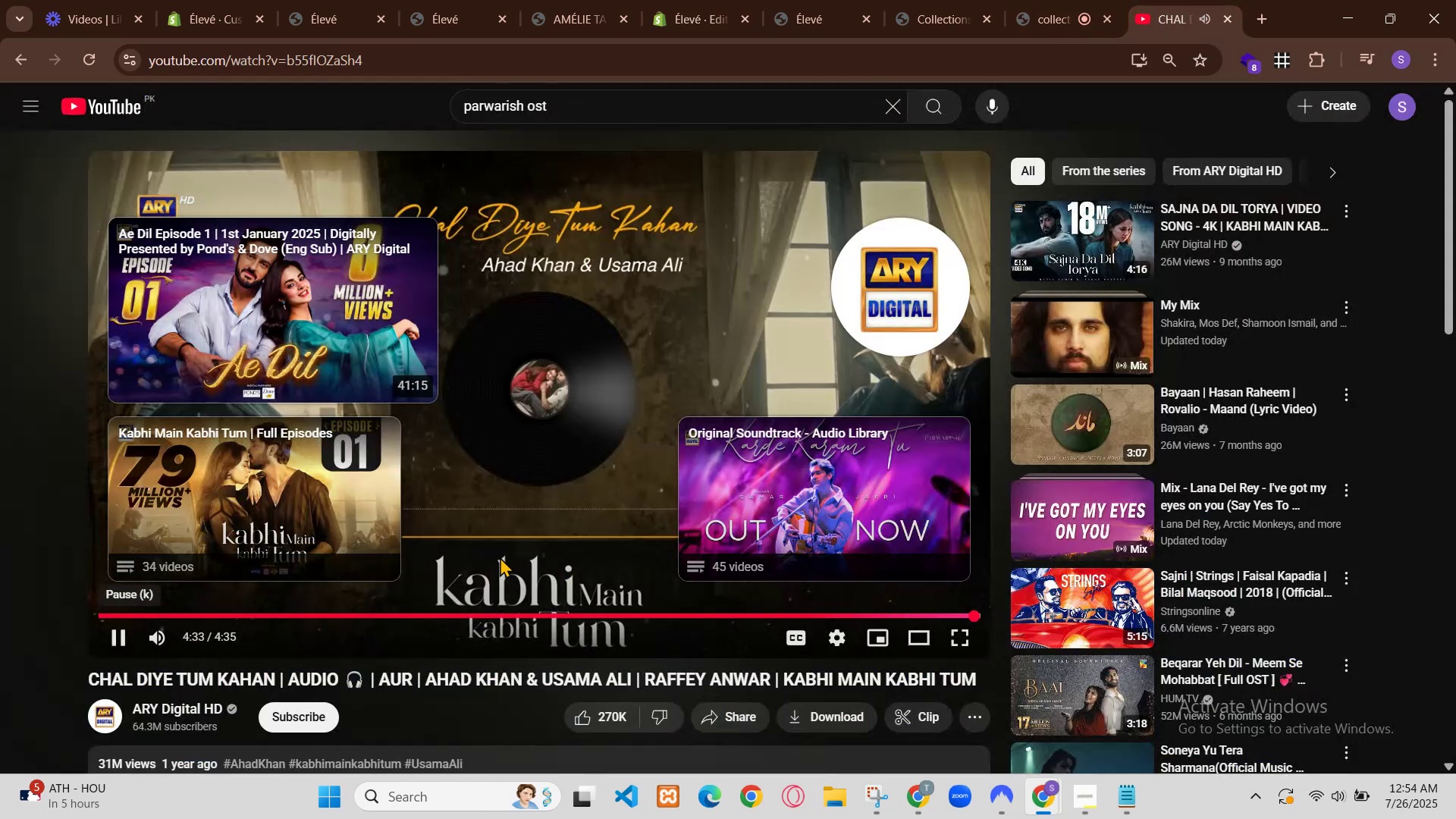 
scroll: coordinate [893, 472], scroll_direction: down, amount: 18.0
 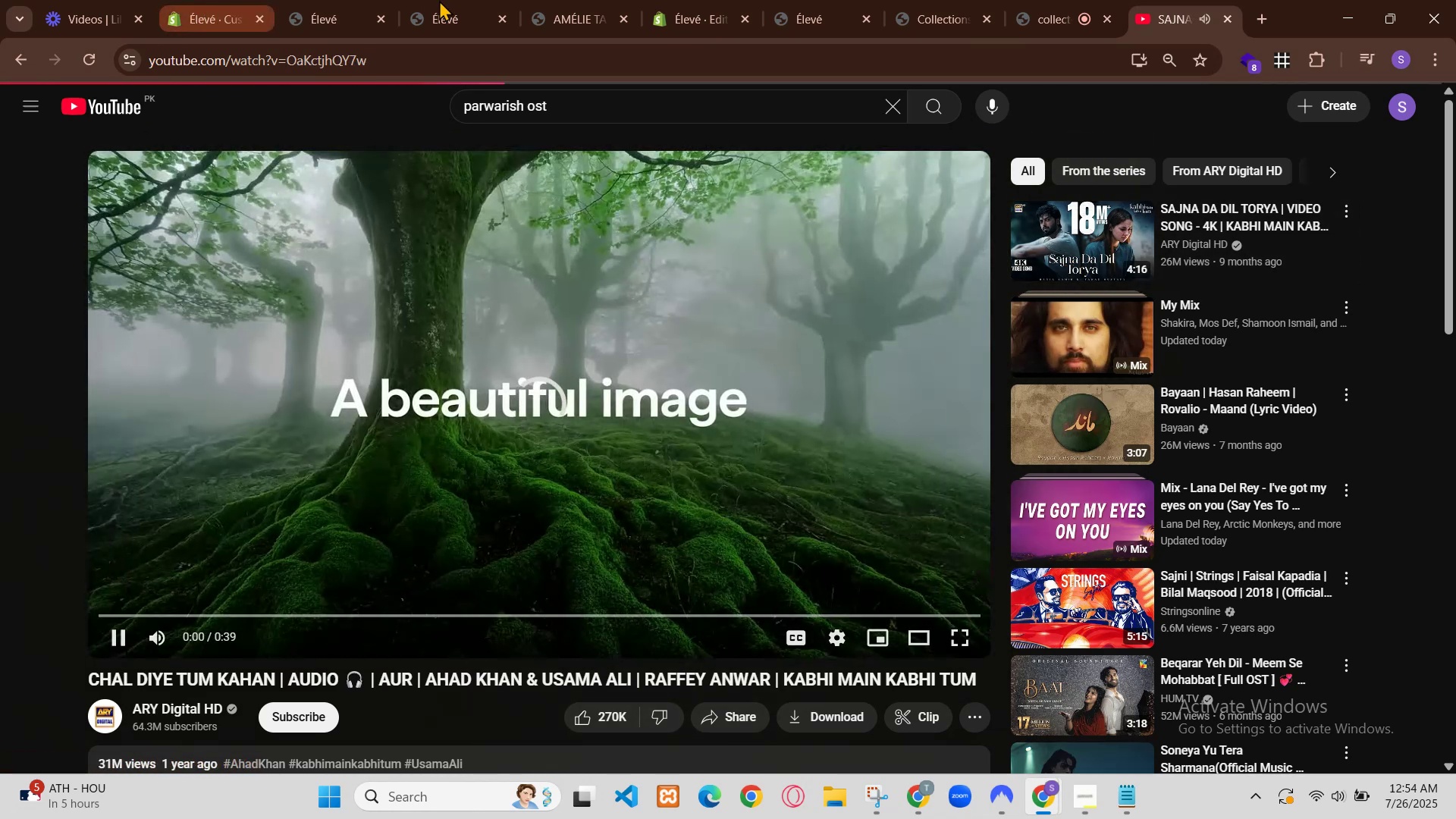 
scroll: coordinate [893, 472], scroll_direction: up, amount: 1.0
 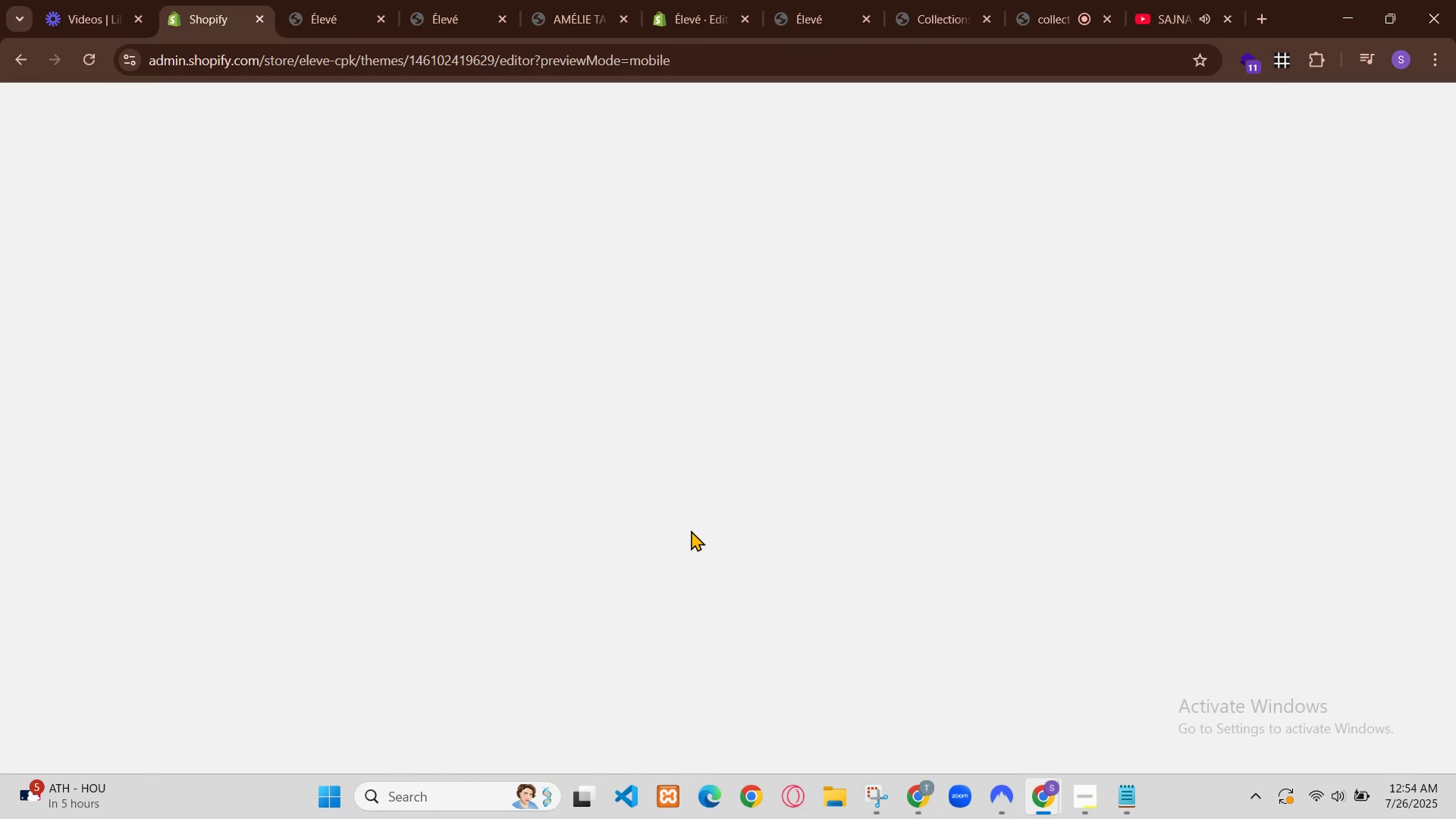 
left_click([599, 0])
 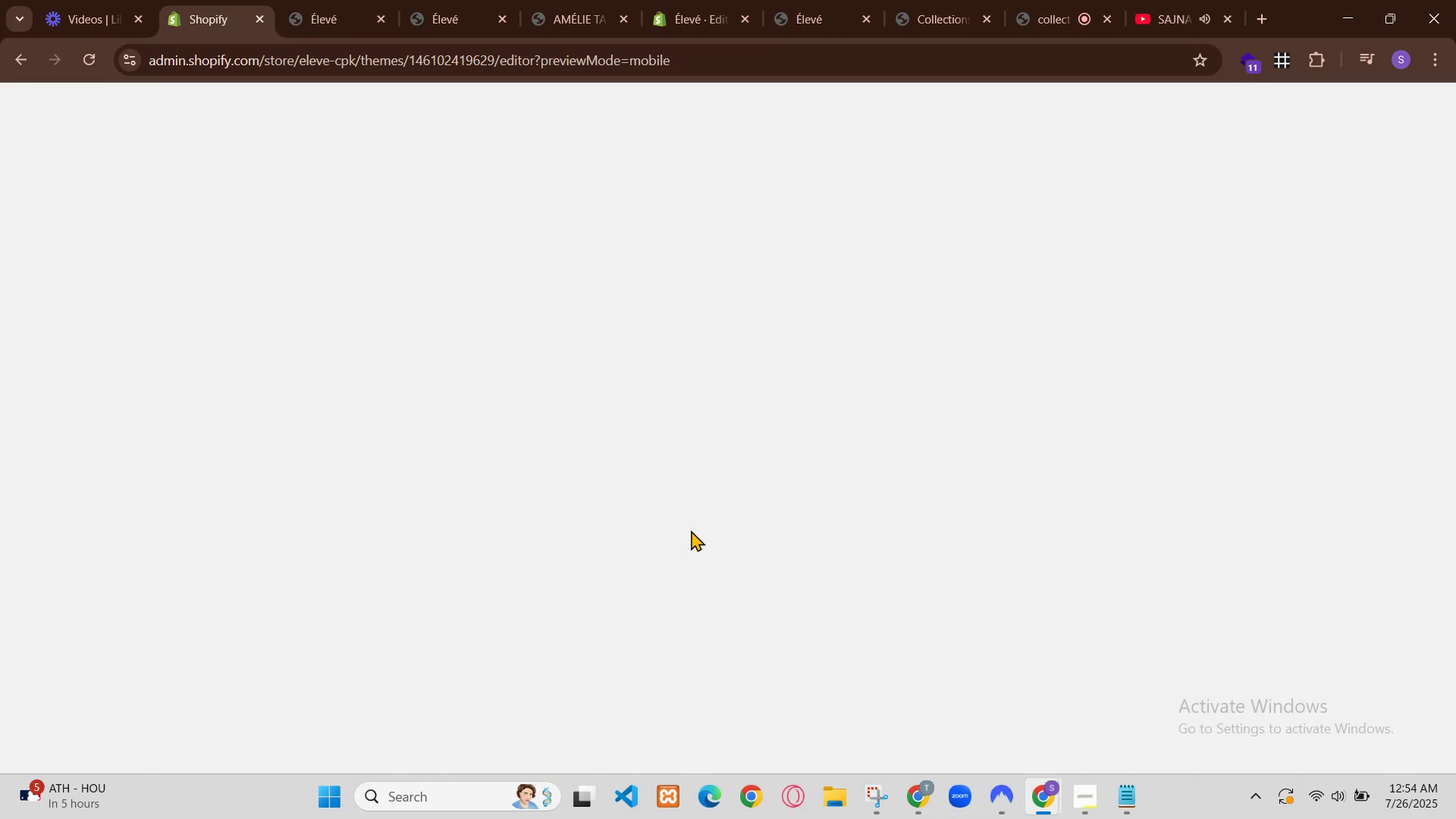 
left_click([456, 0])
 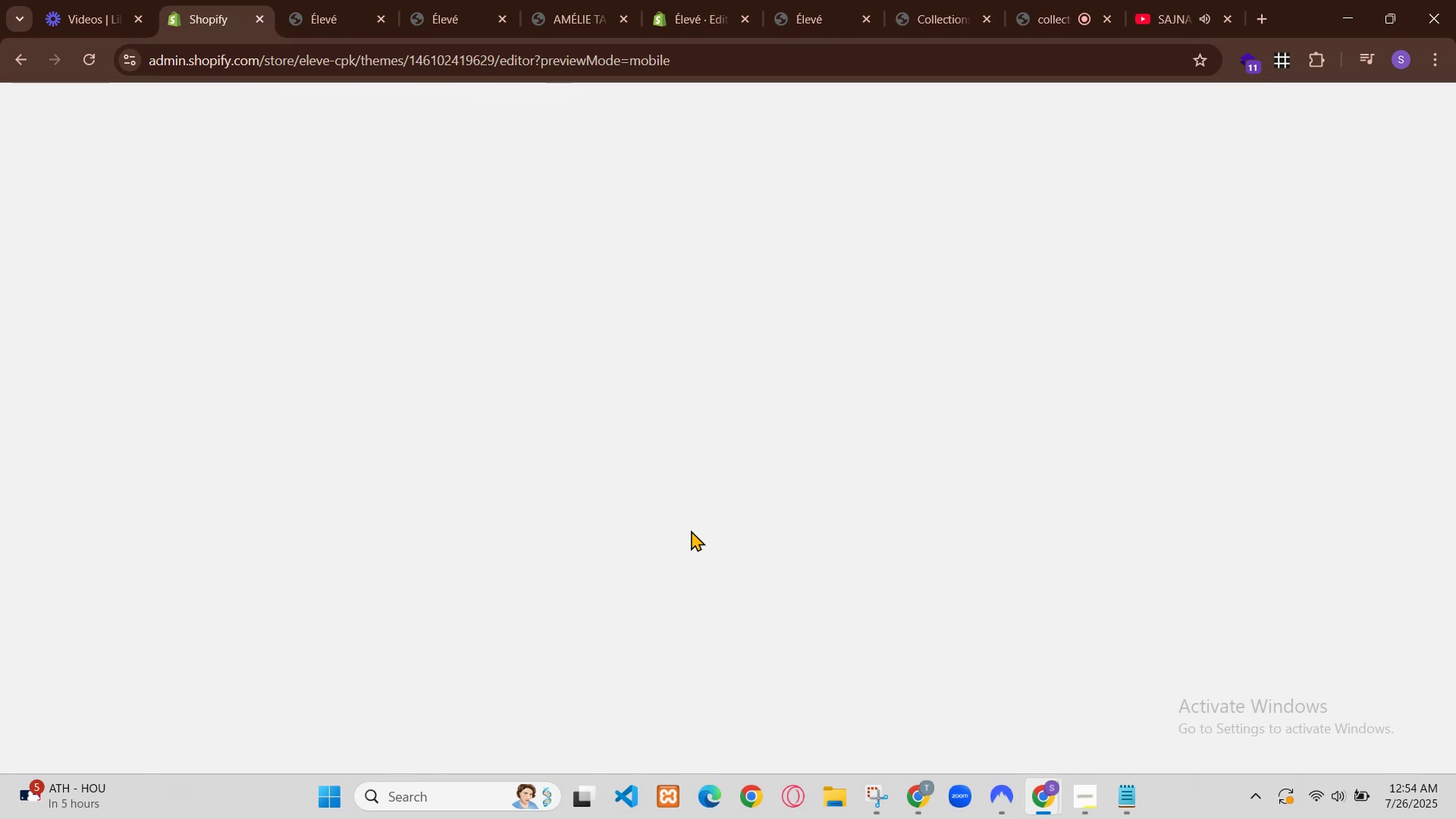 
key(Control+Z)
 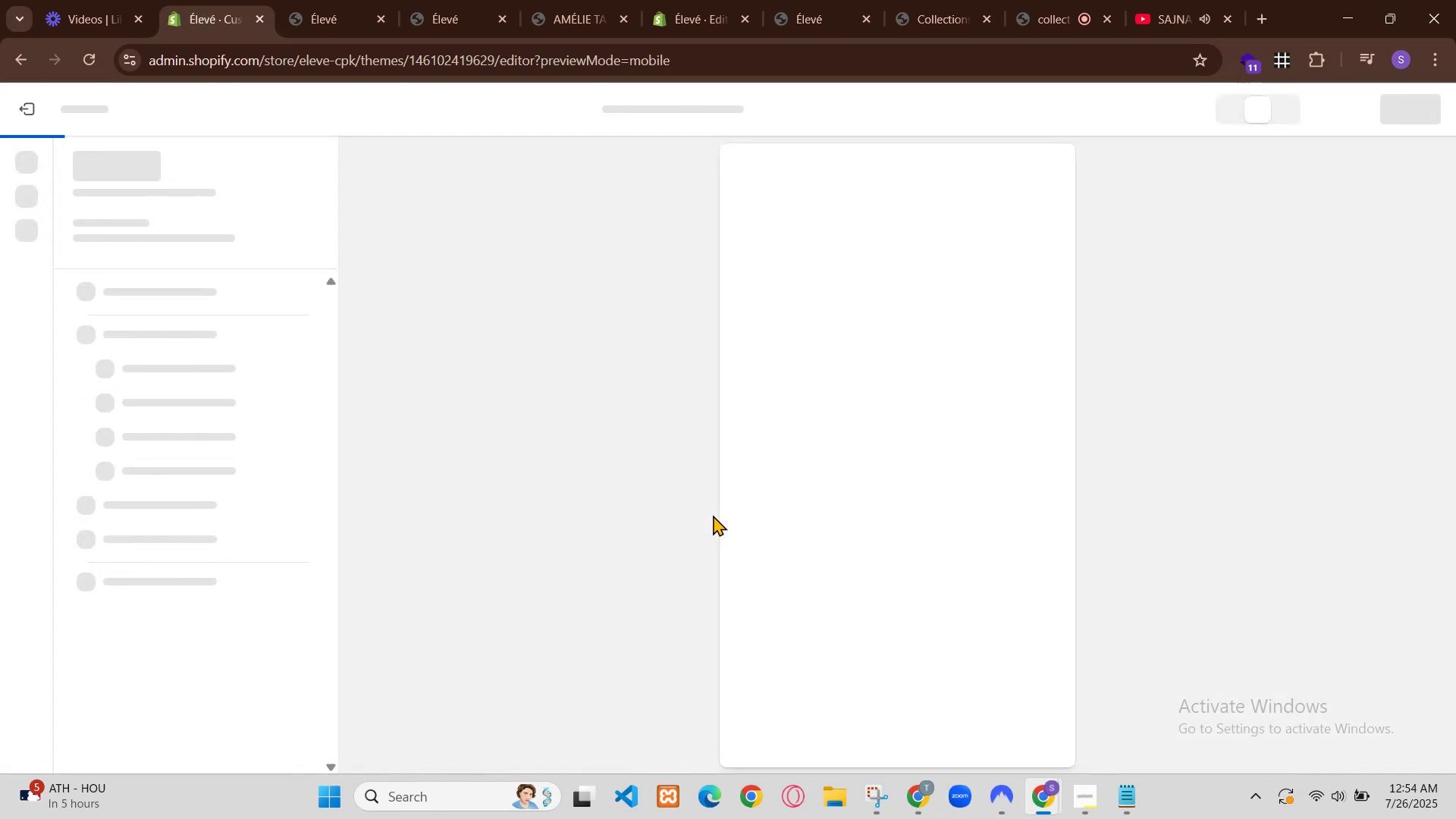 
key(Control+S)
 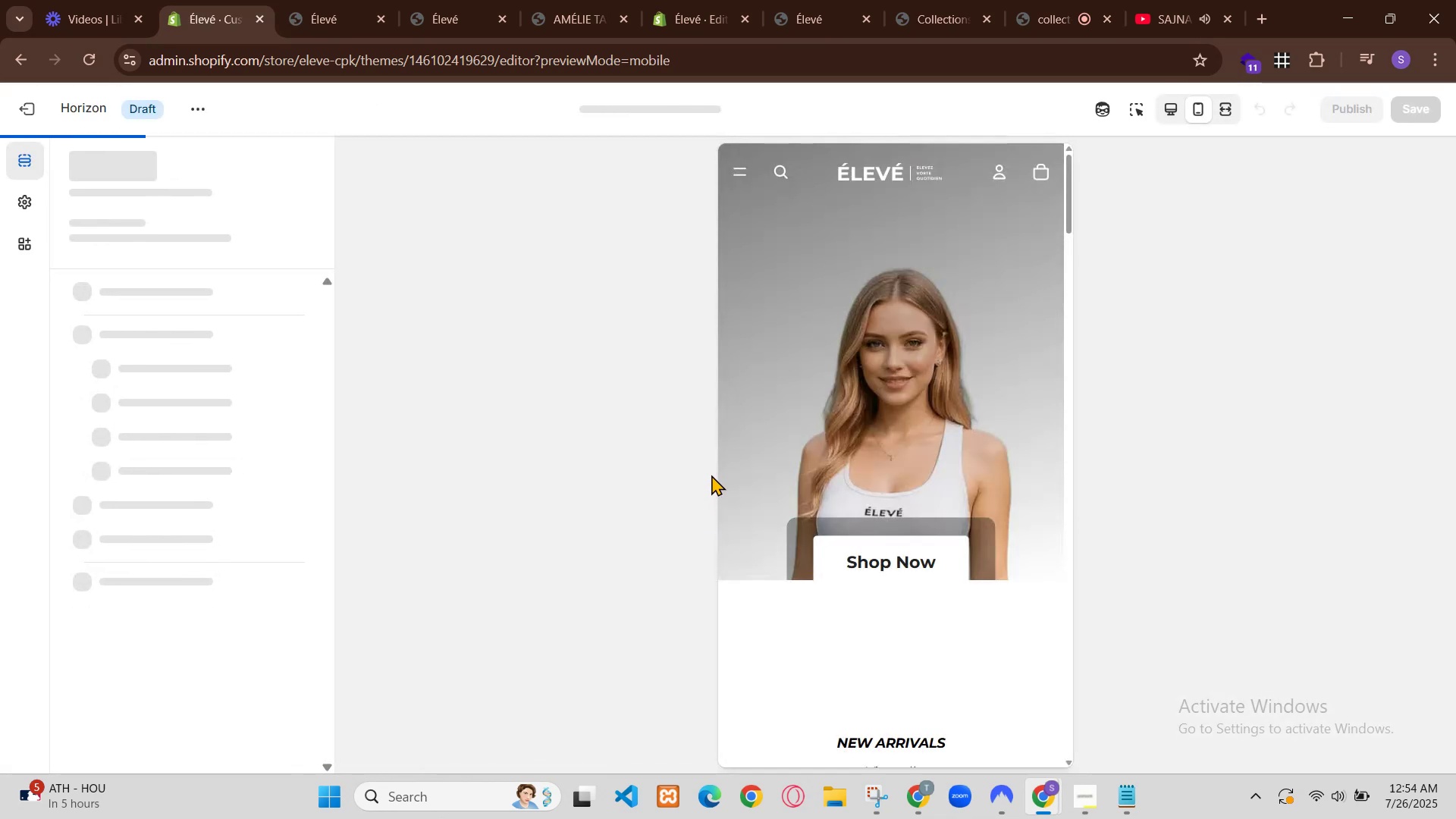 
left_click([217, 0])
 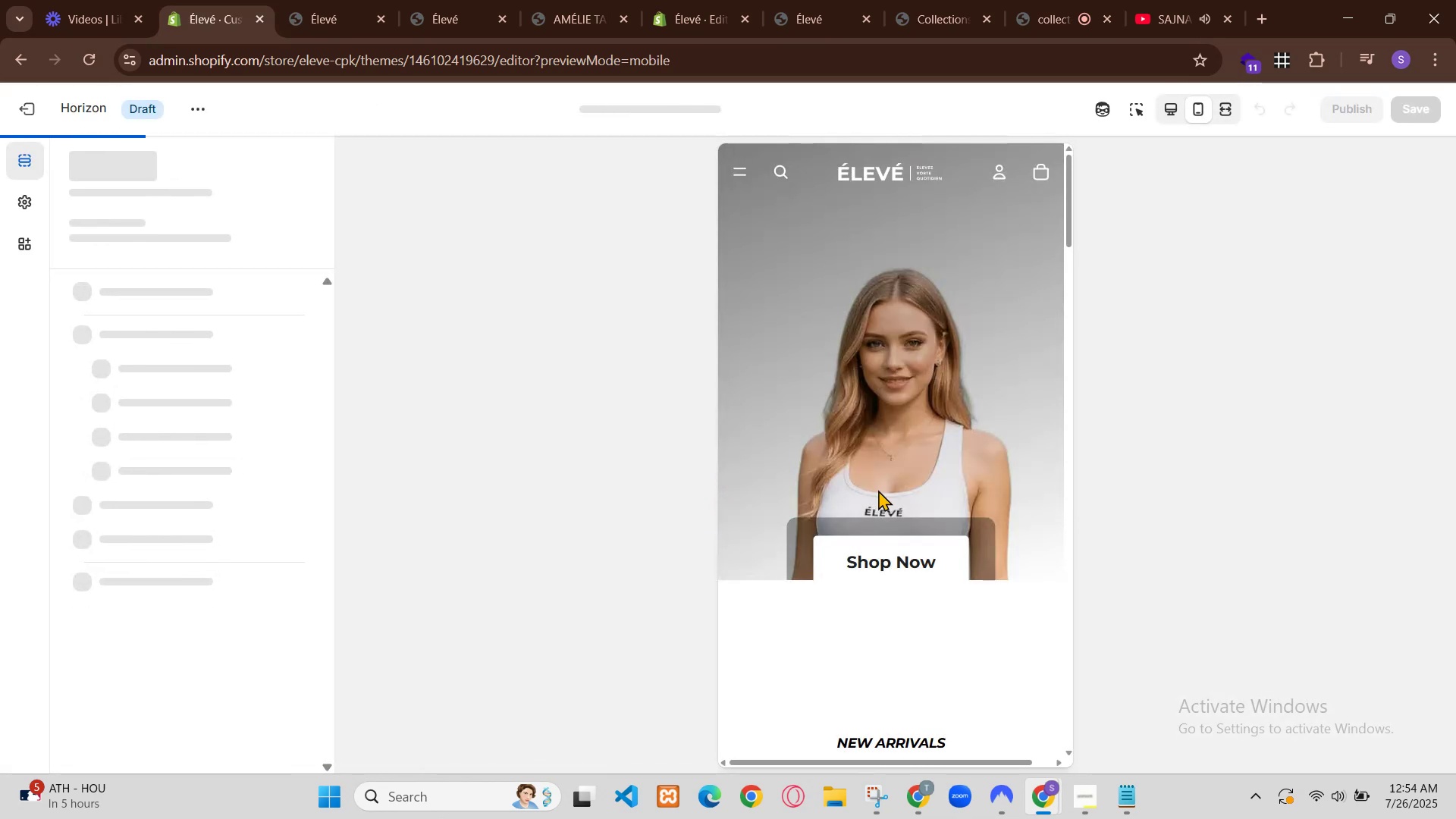 
key(Control+R)
 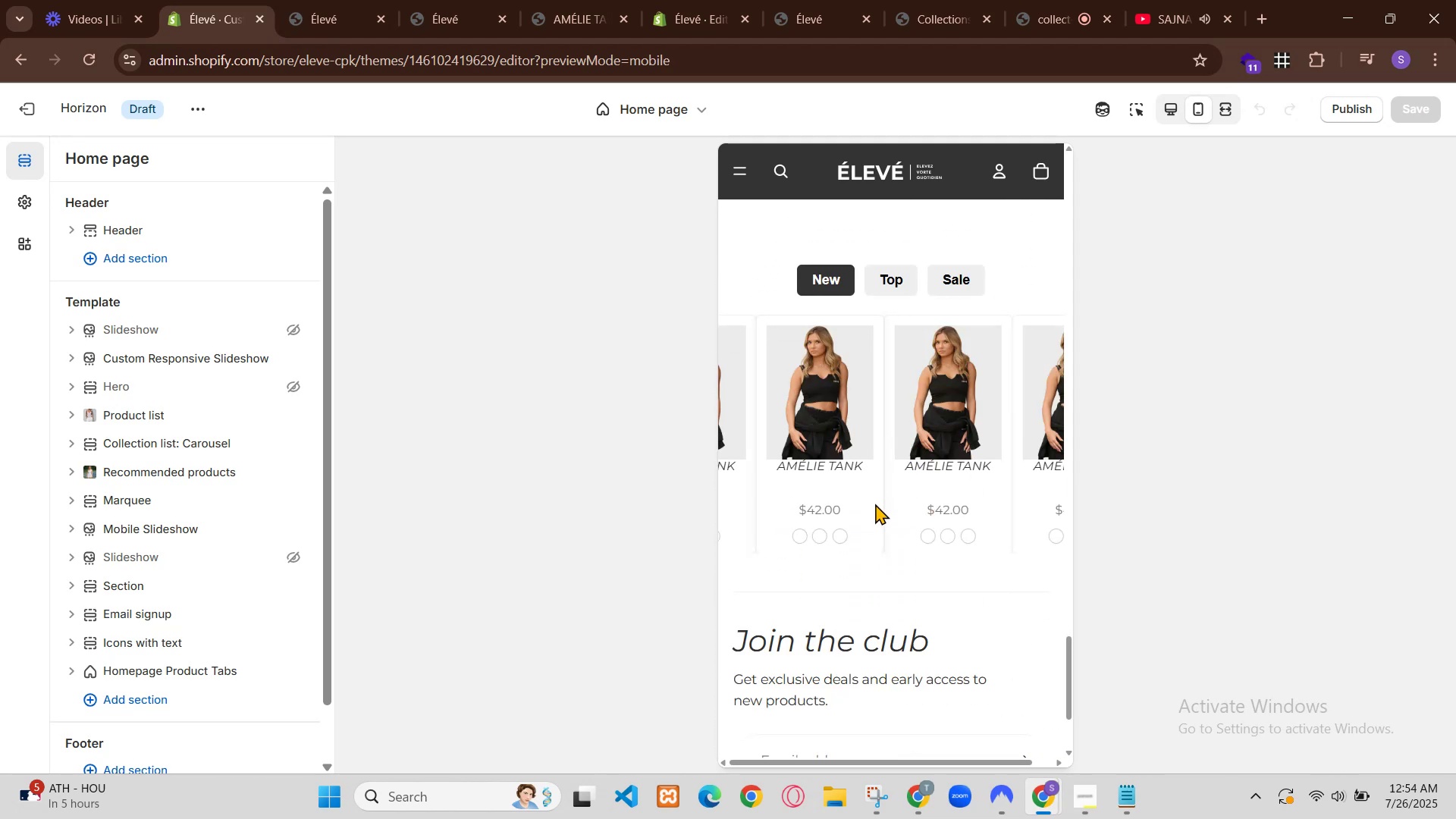 
wait(10.28)
 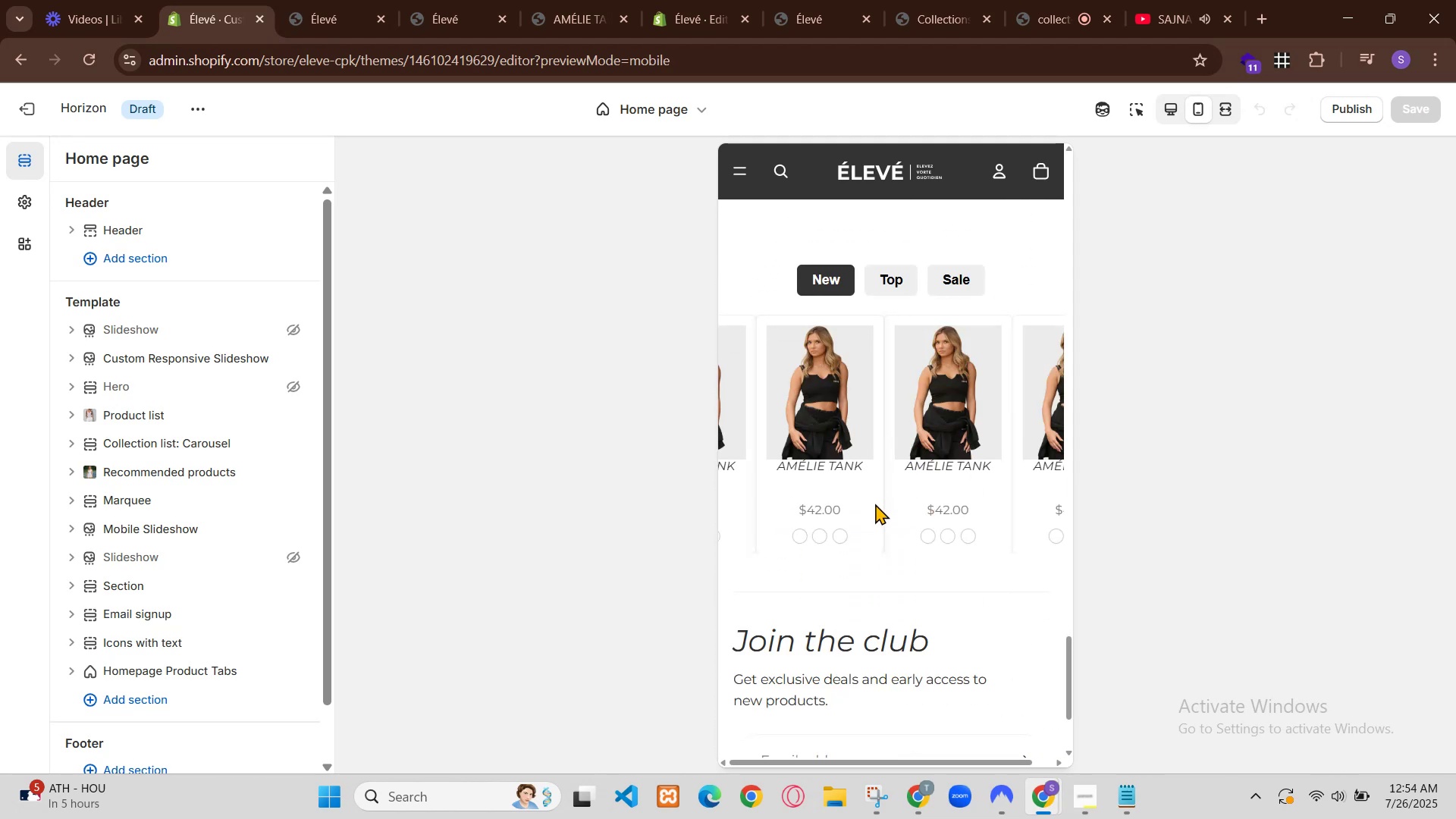 
scroll: coordinate [905, 465], scroll_direction: down, amount: 4.0
 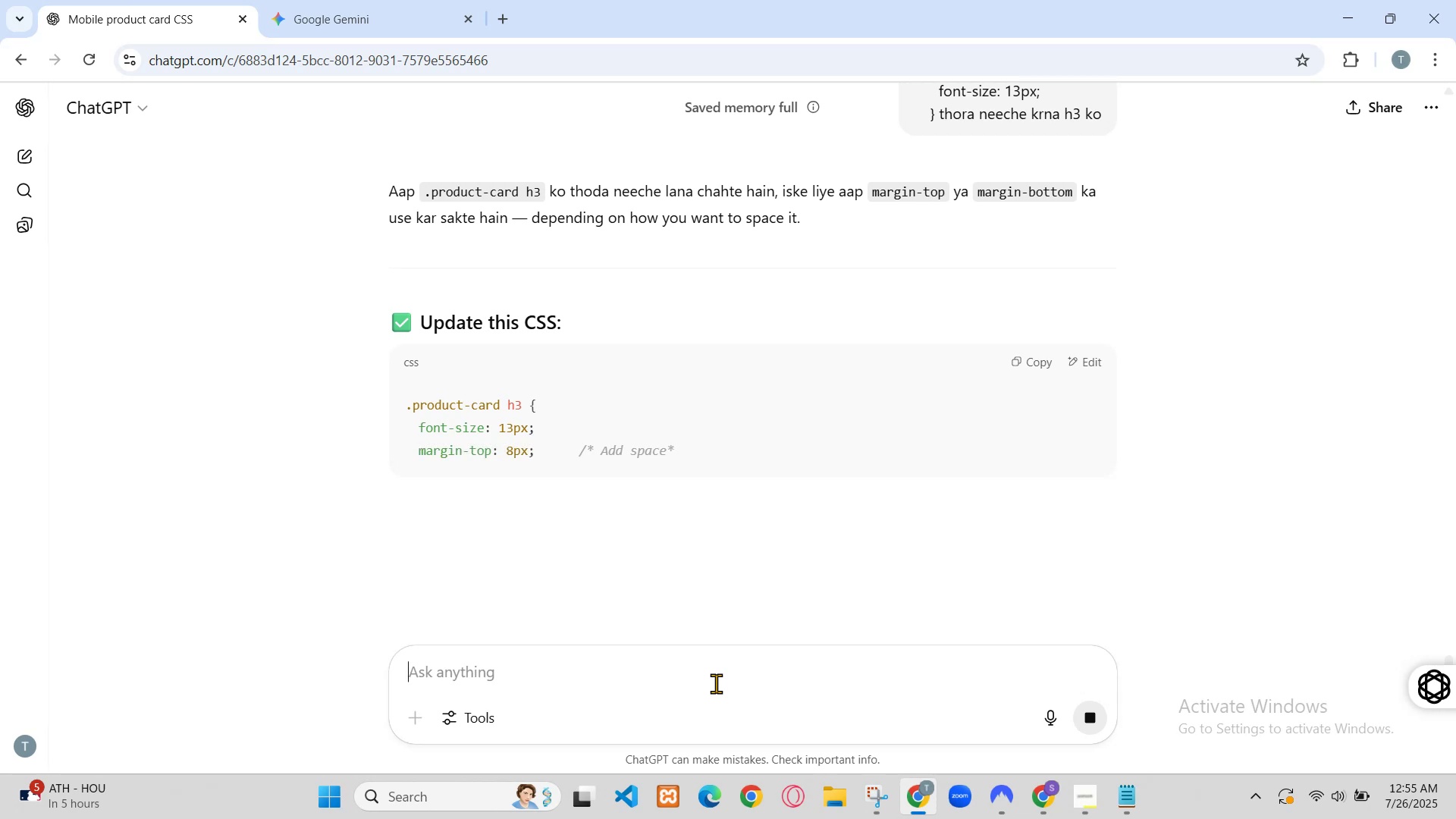 
scroll: coordinate [778, 387], scroll_direction: up, amount: 6.0
 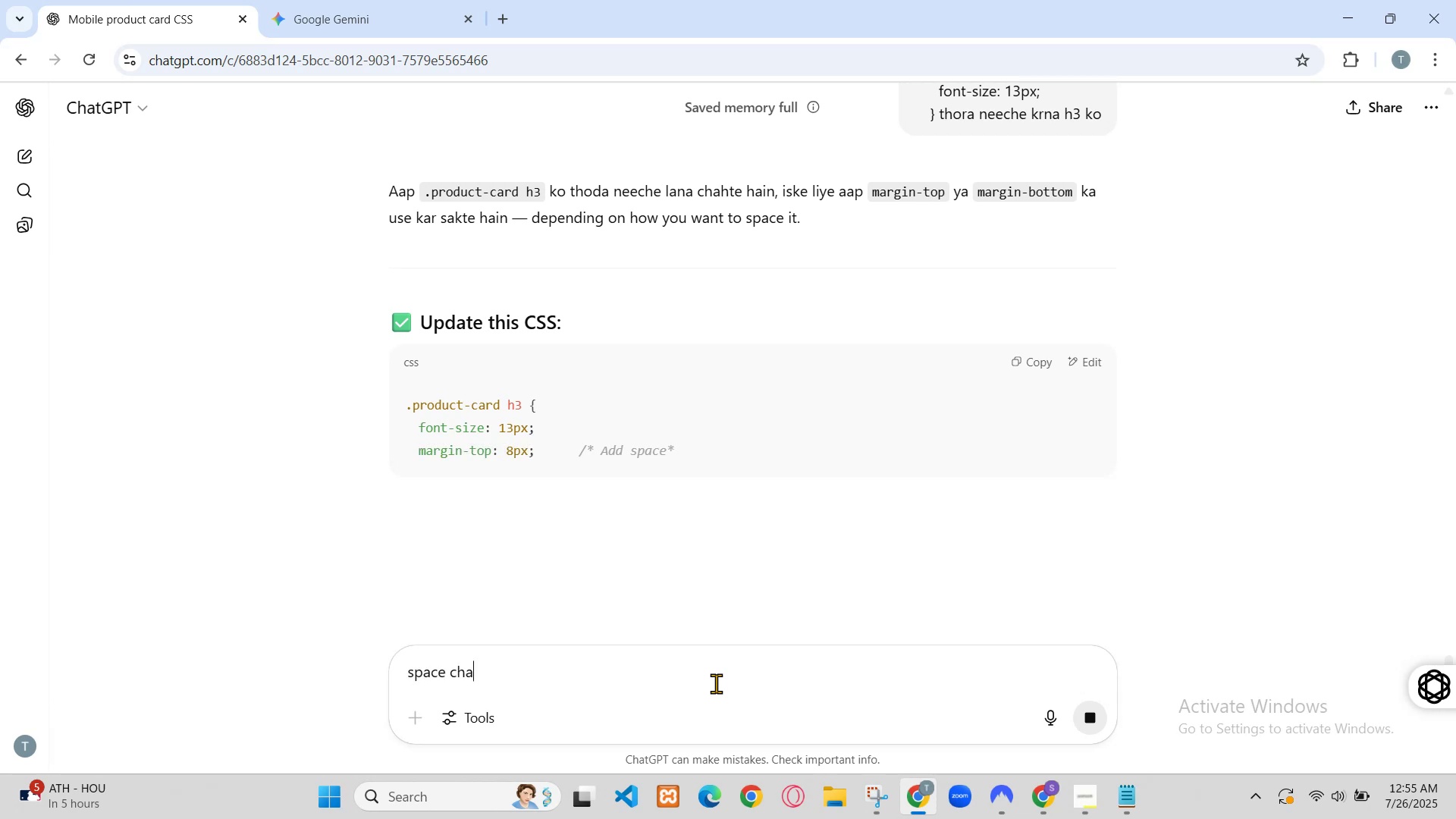 
right_click([808, 317])
 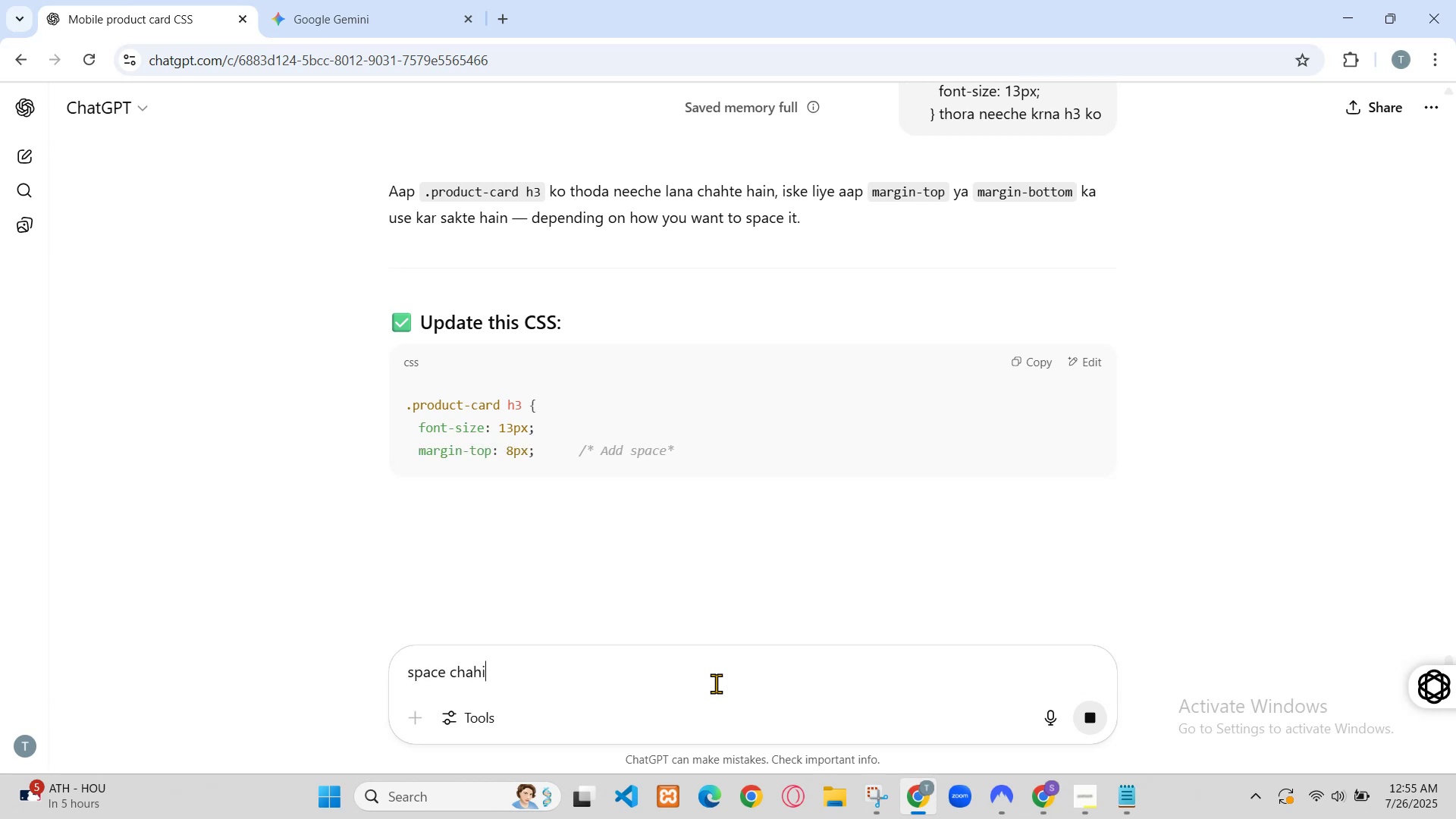 
left_click([893, 749])
 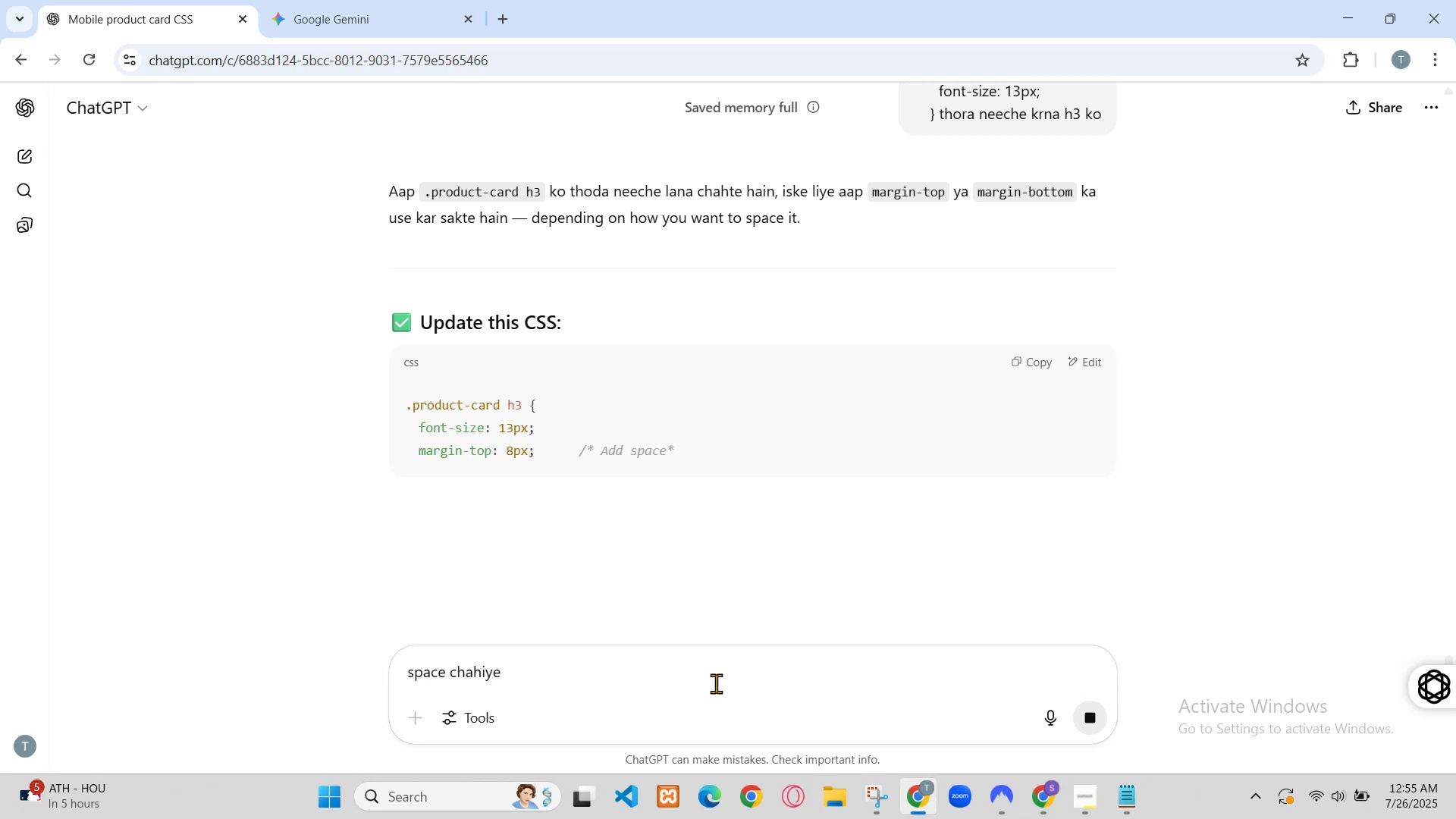 
right_click([693, 354])
 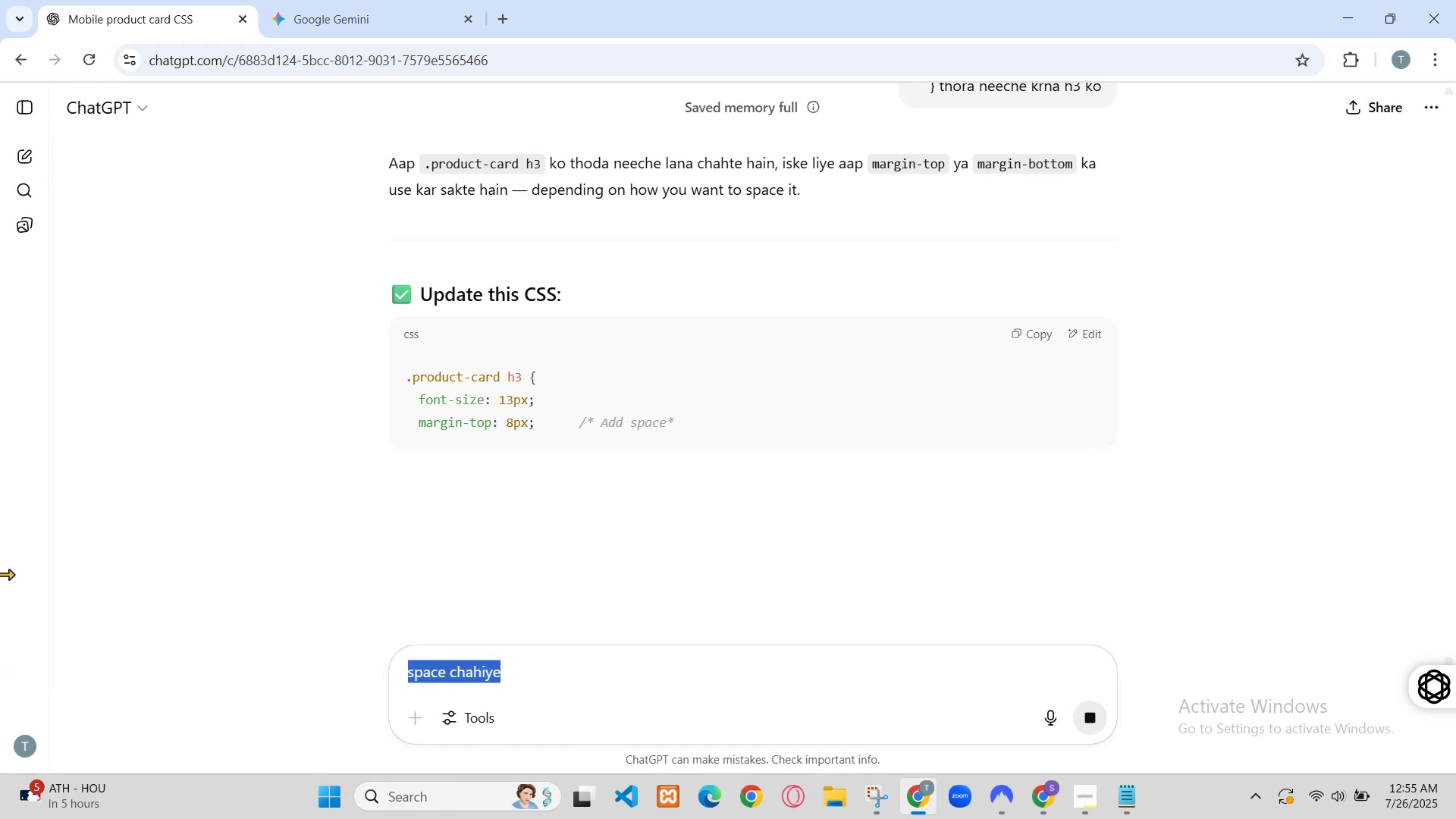 
left_click([755, 607])
 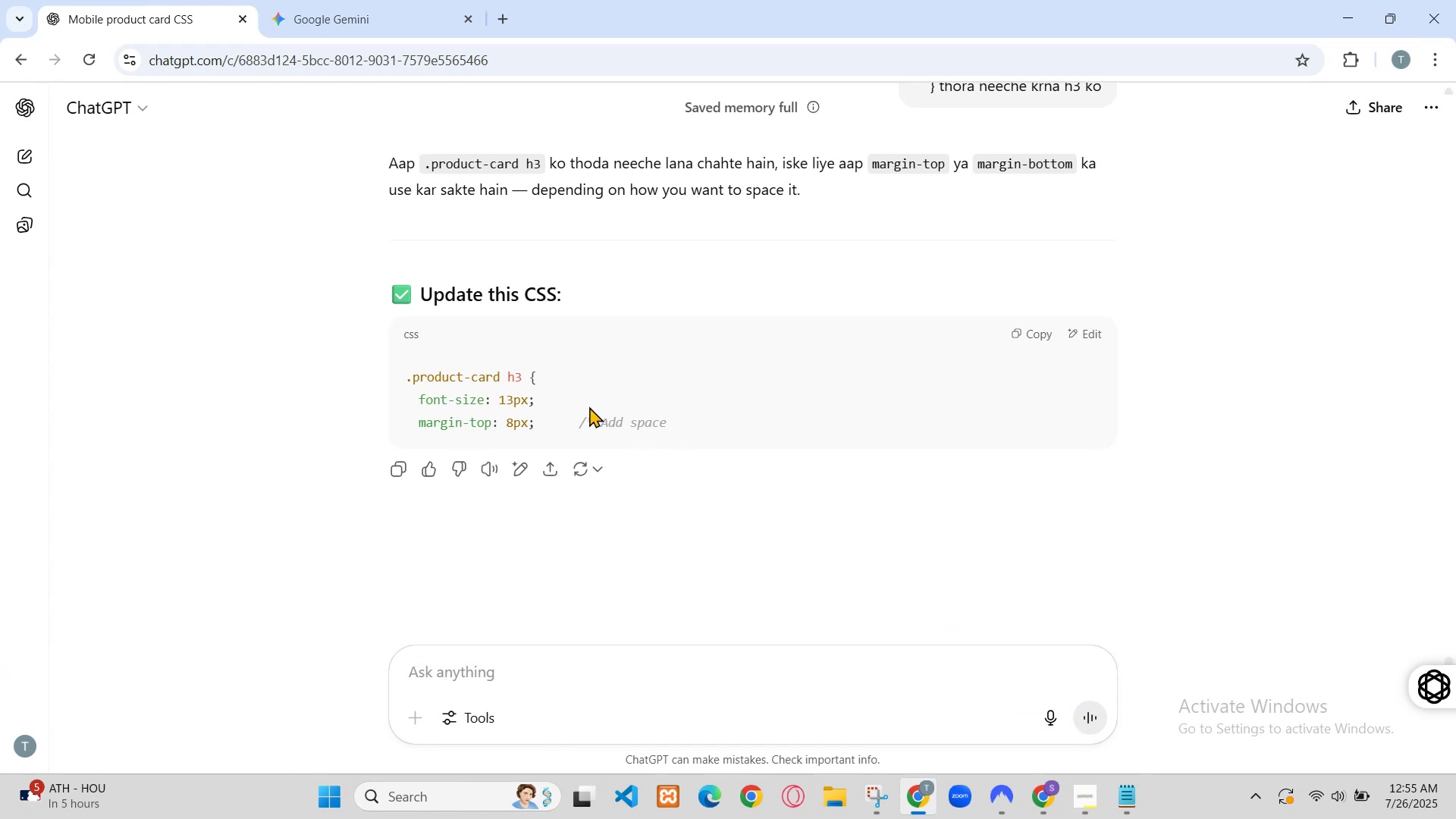 
wait(5.57)
 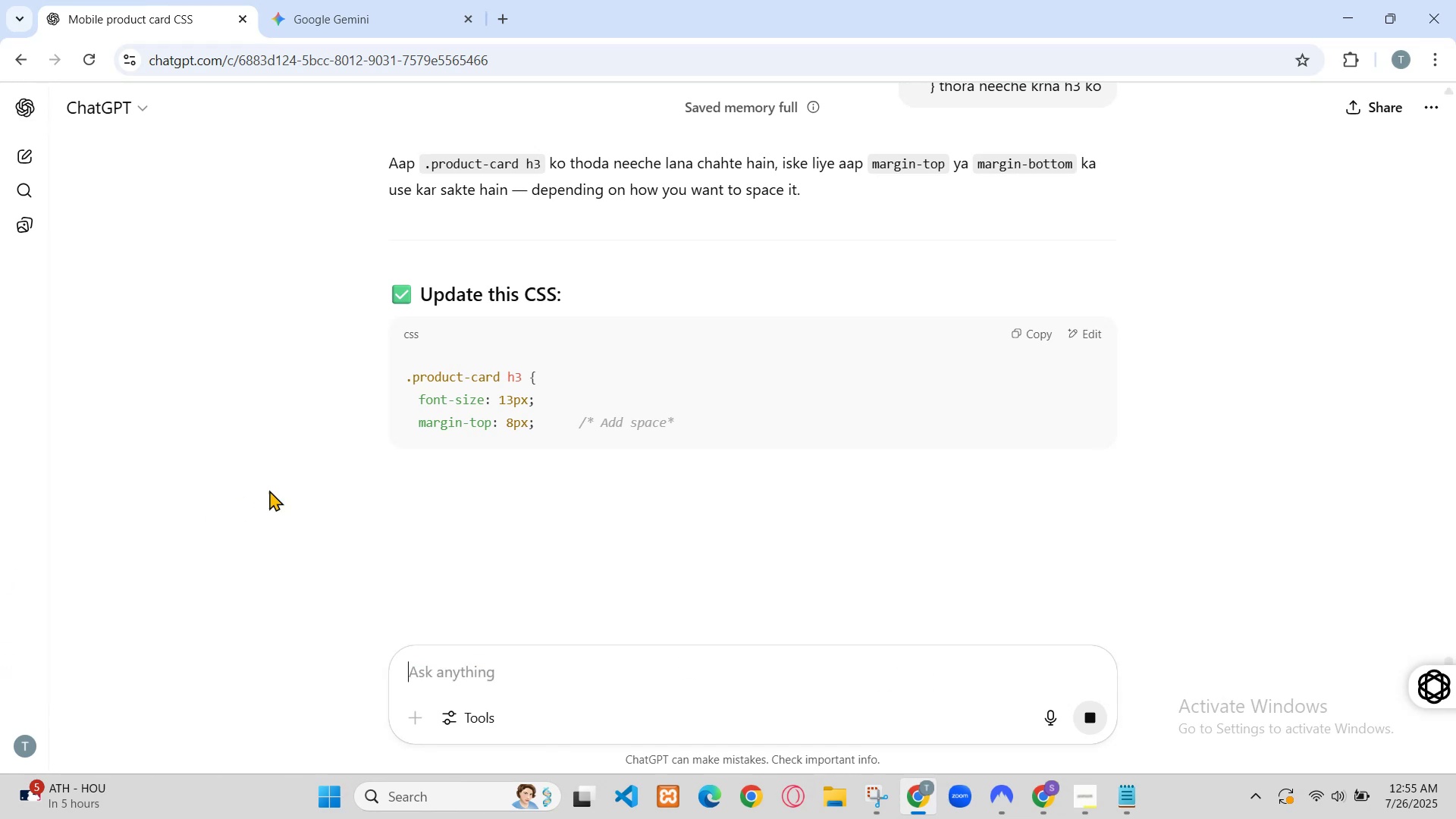 
left_click([1166, 737])
 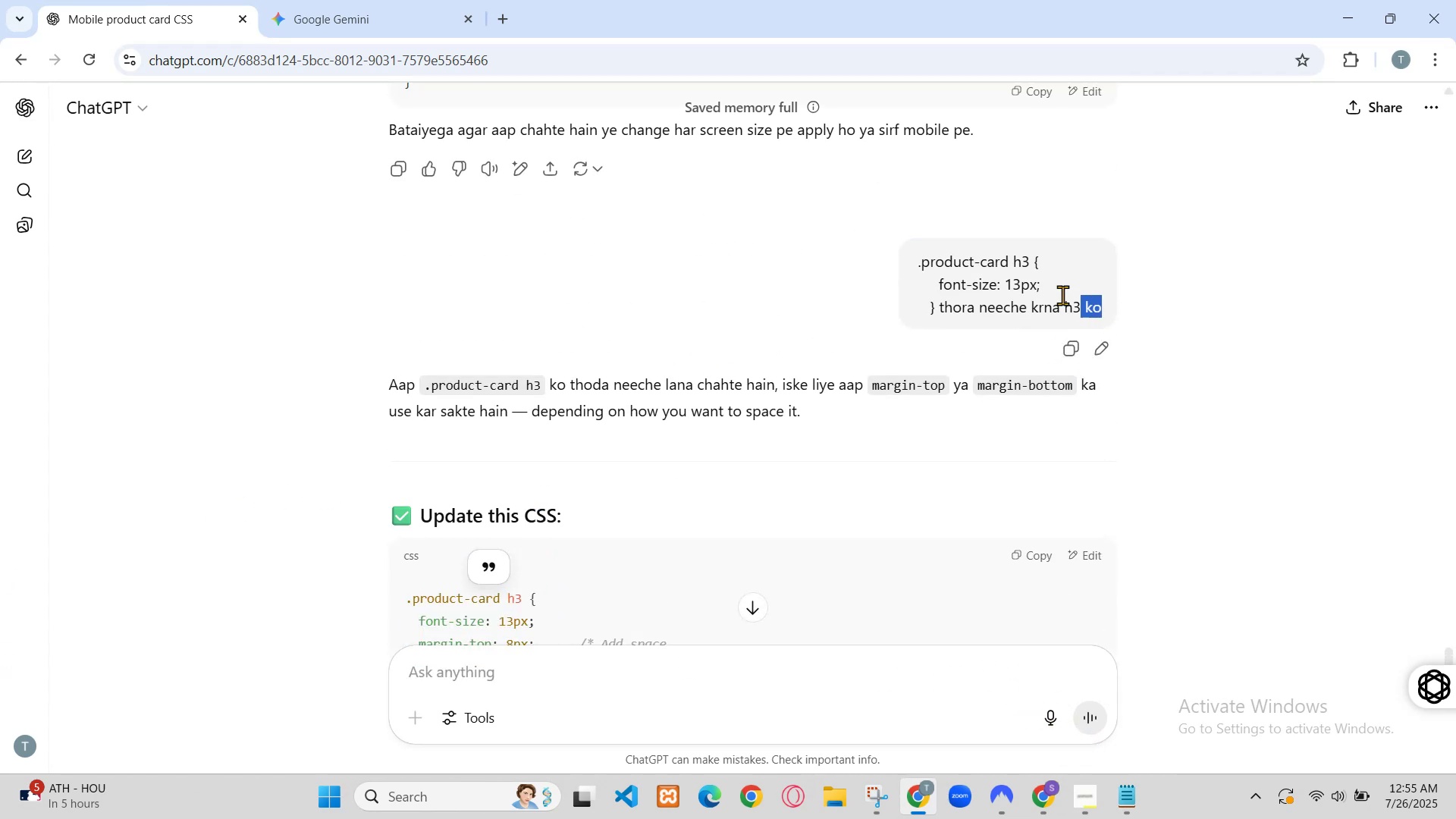 
left_click([1166, 737])
 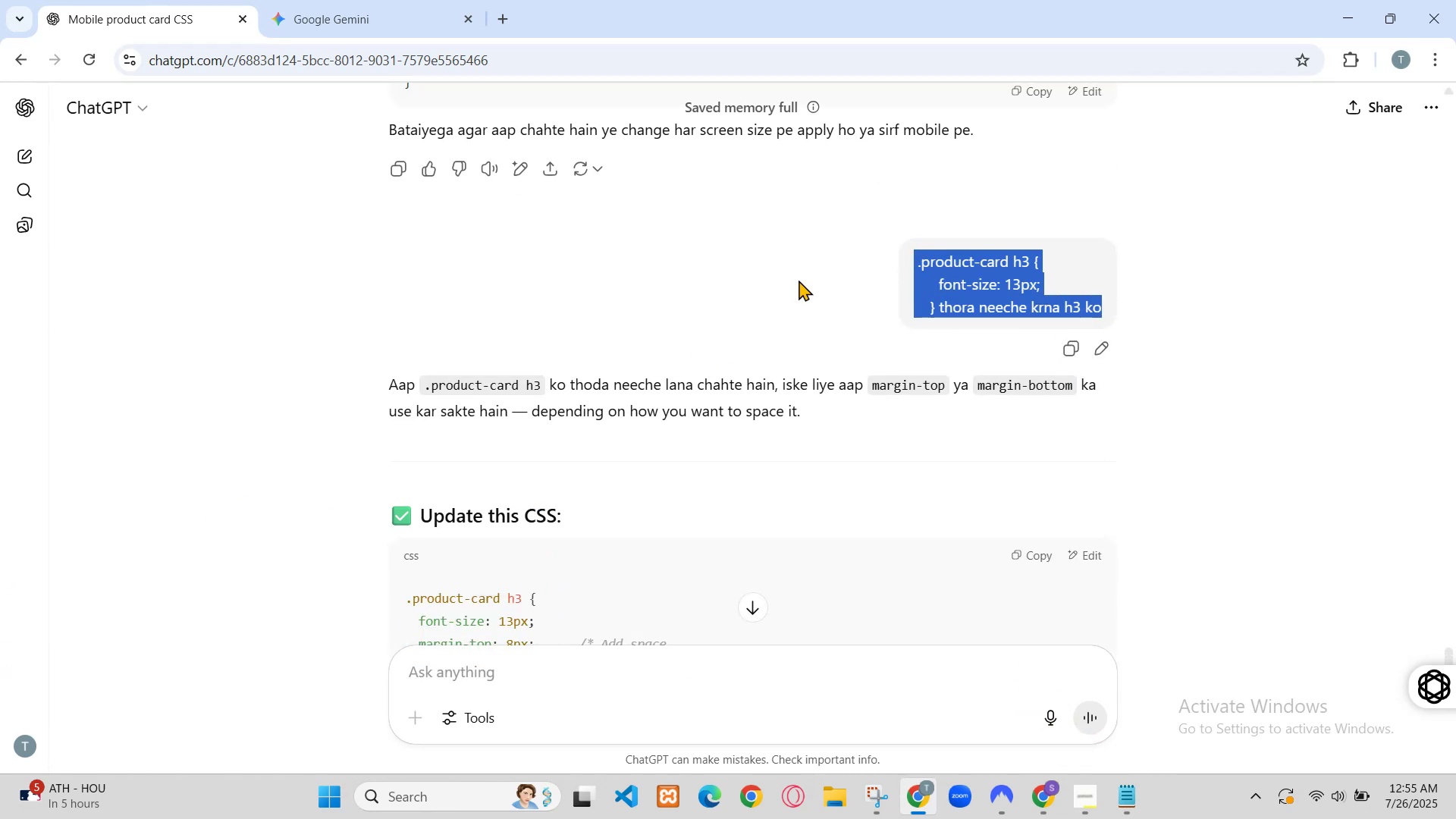 
scroll: coordinate [1235, 740], scroll_direction: down, amount: 1.0
 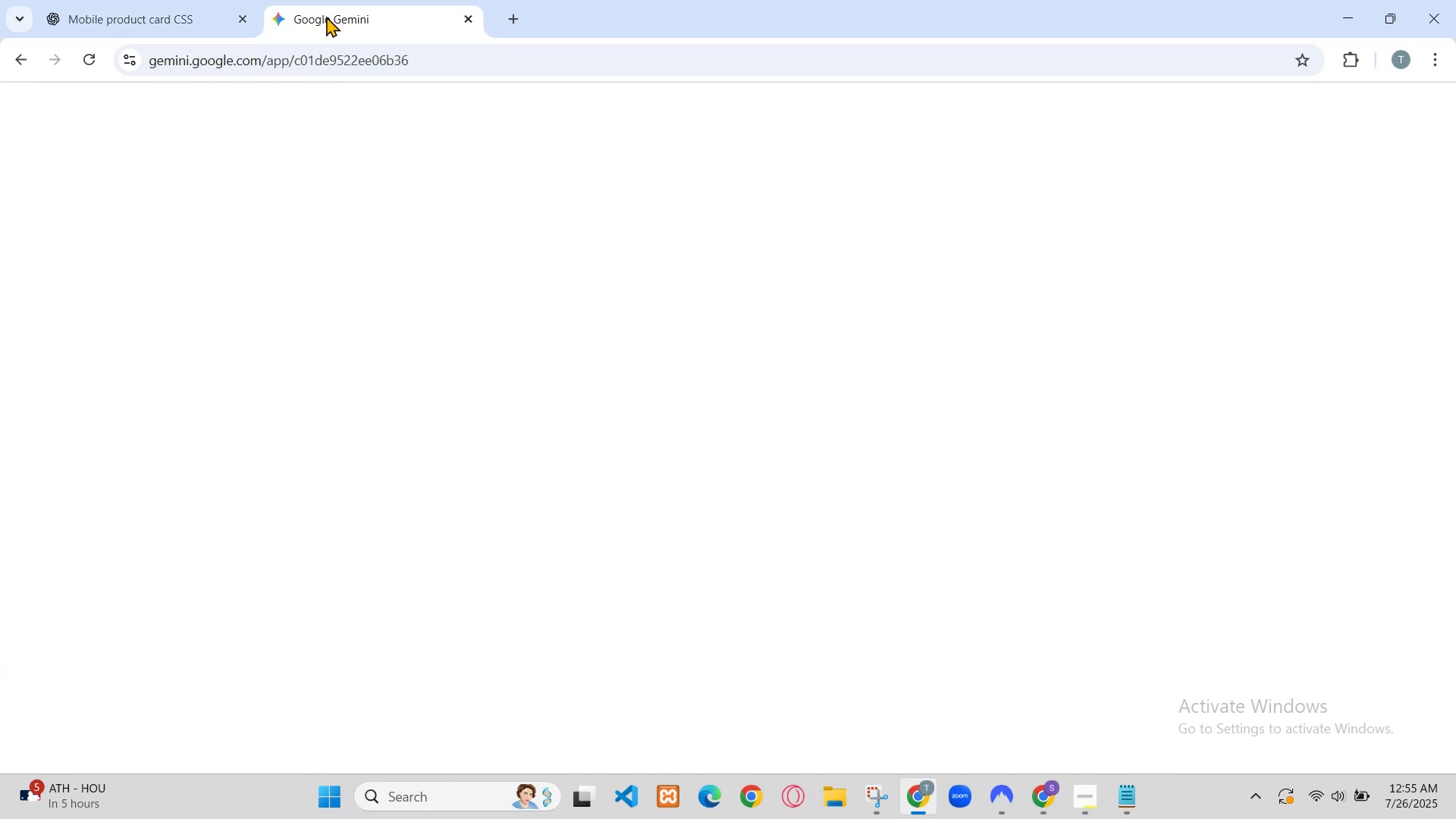 
scroll: coordinate [1235, 740], scroll_direction: up, amount: 1.0
 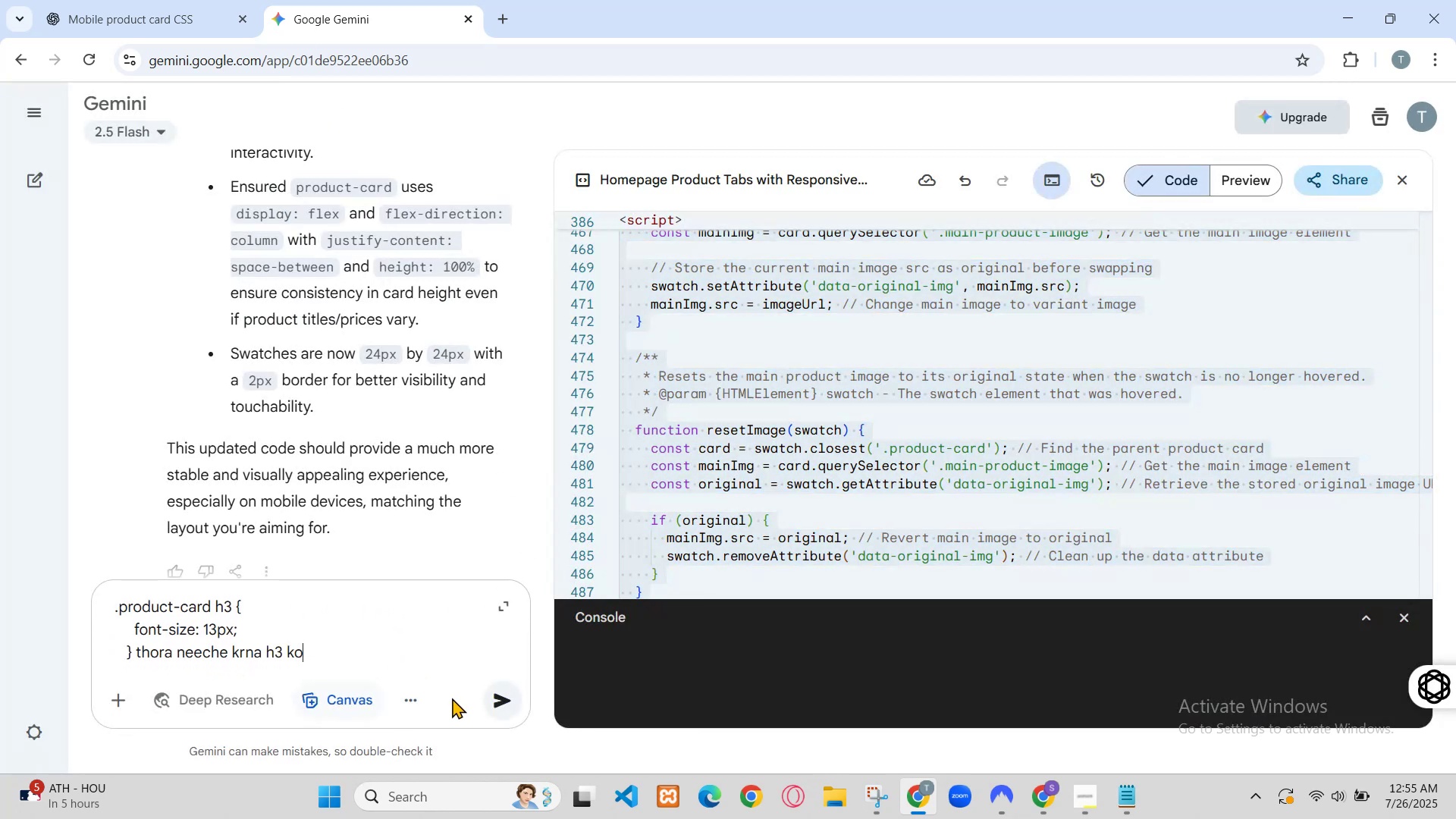 
left_click([1310, 748])
 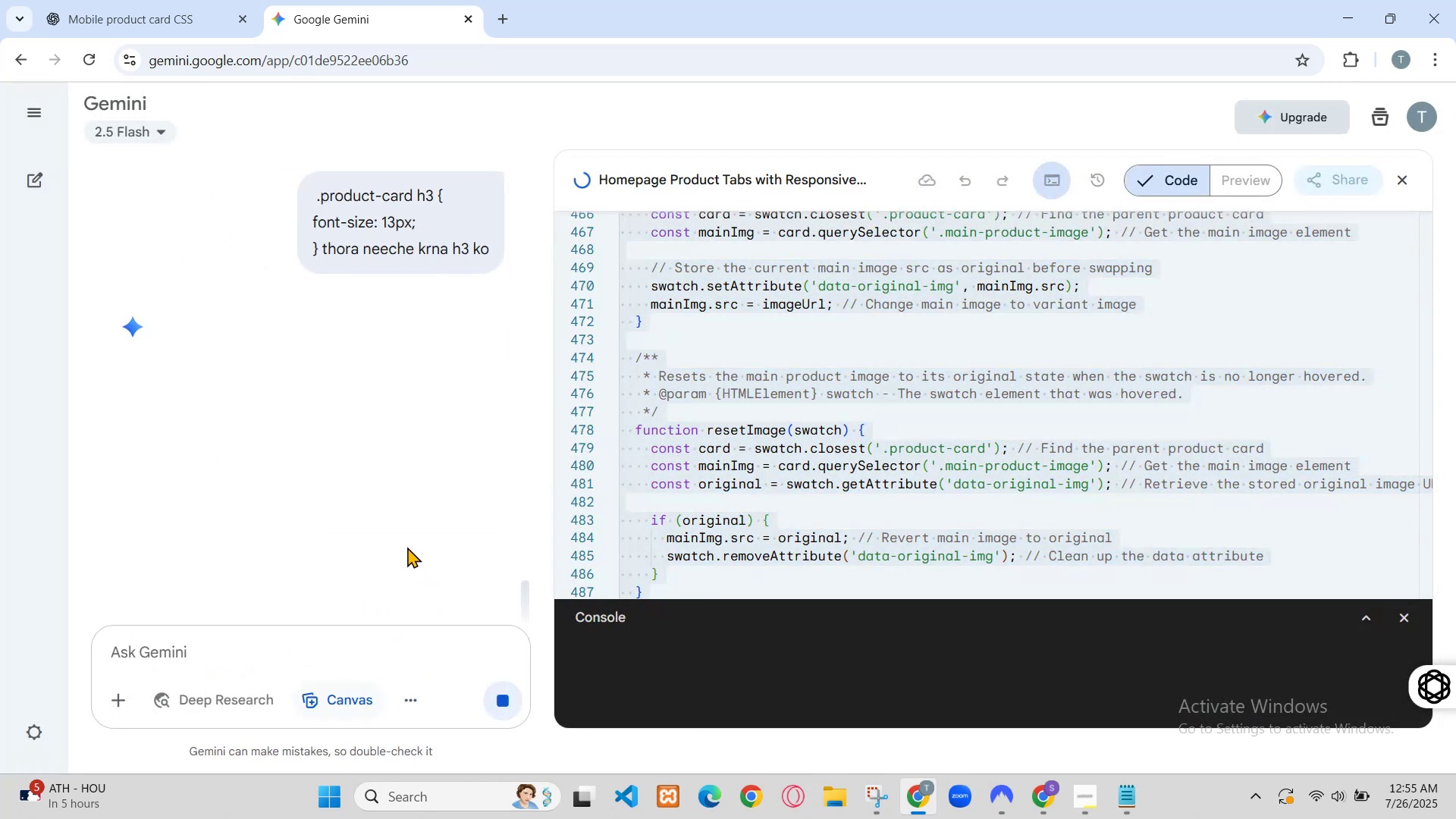 
left_click([1165, 645])
 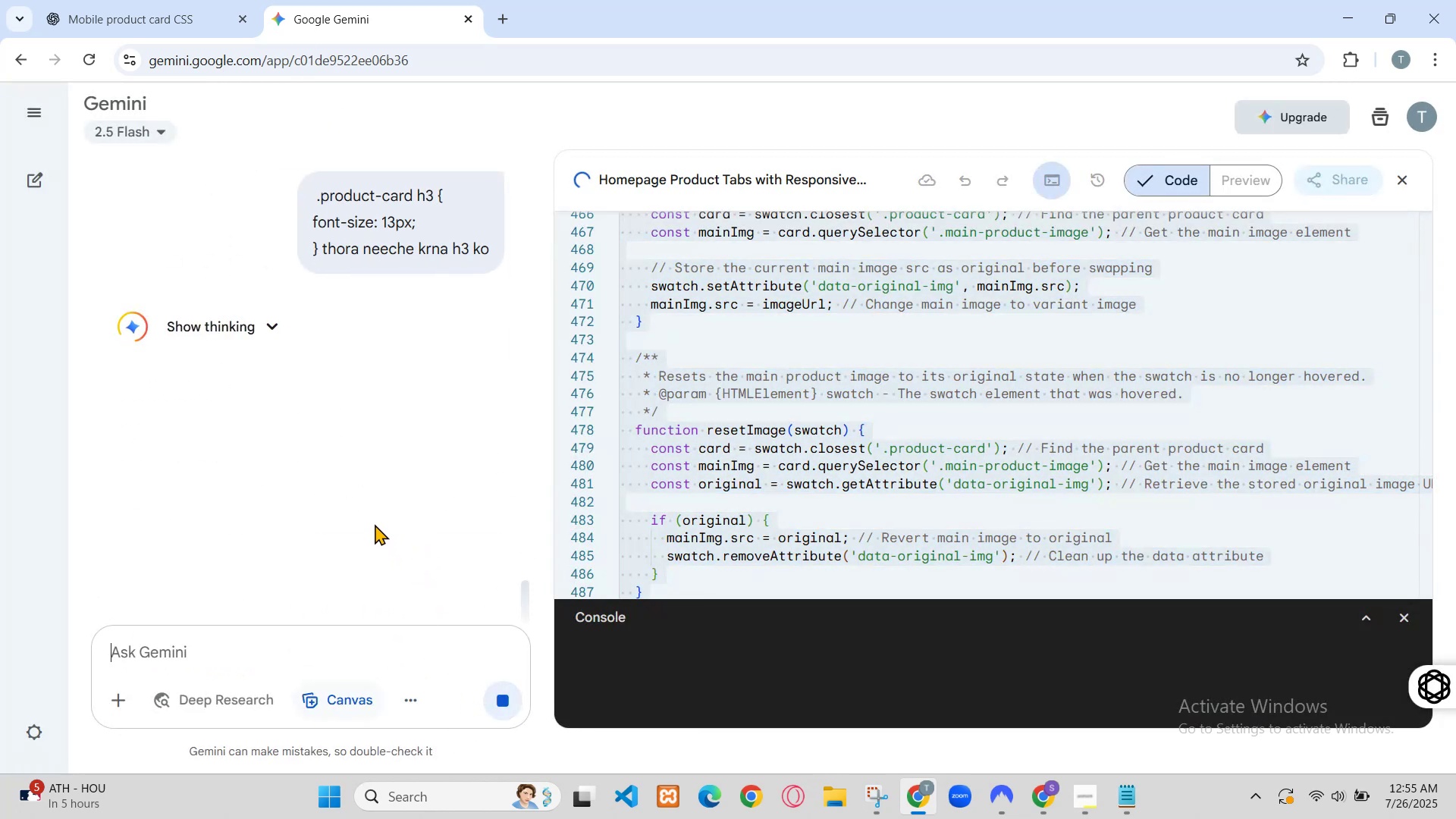 
left_click([1164, 645])
 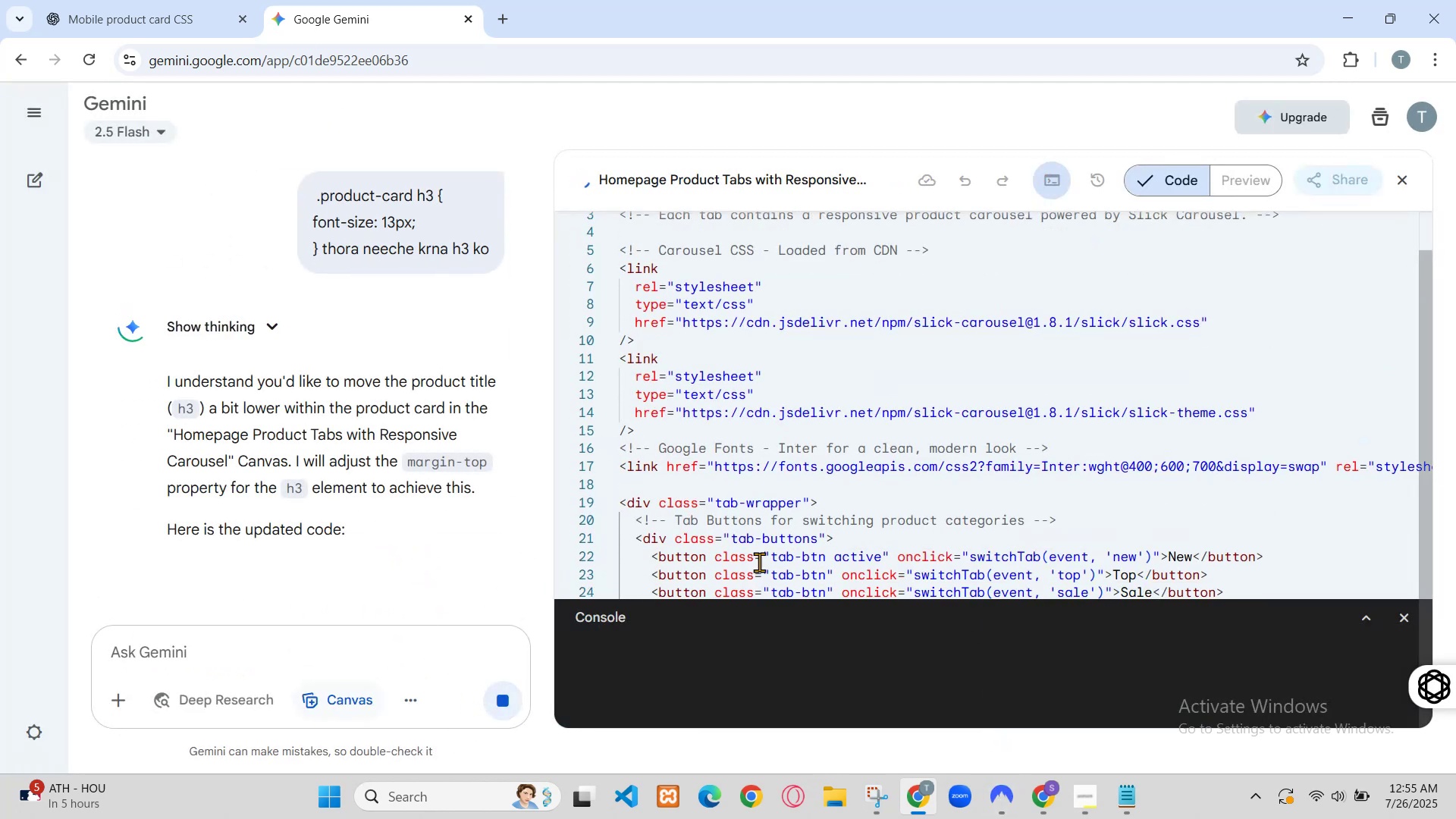 
scroll: coordinate [666, 340], scroll_direction: up, amount: 1.0
 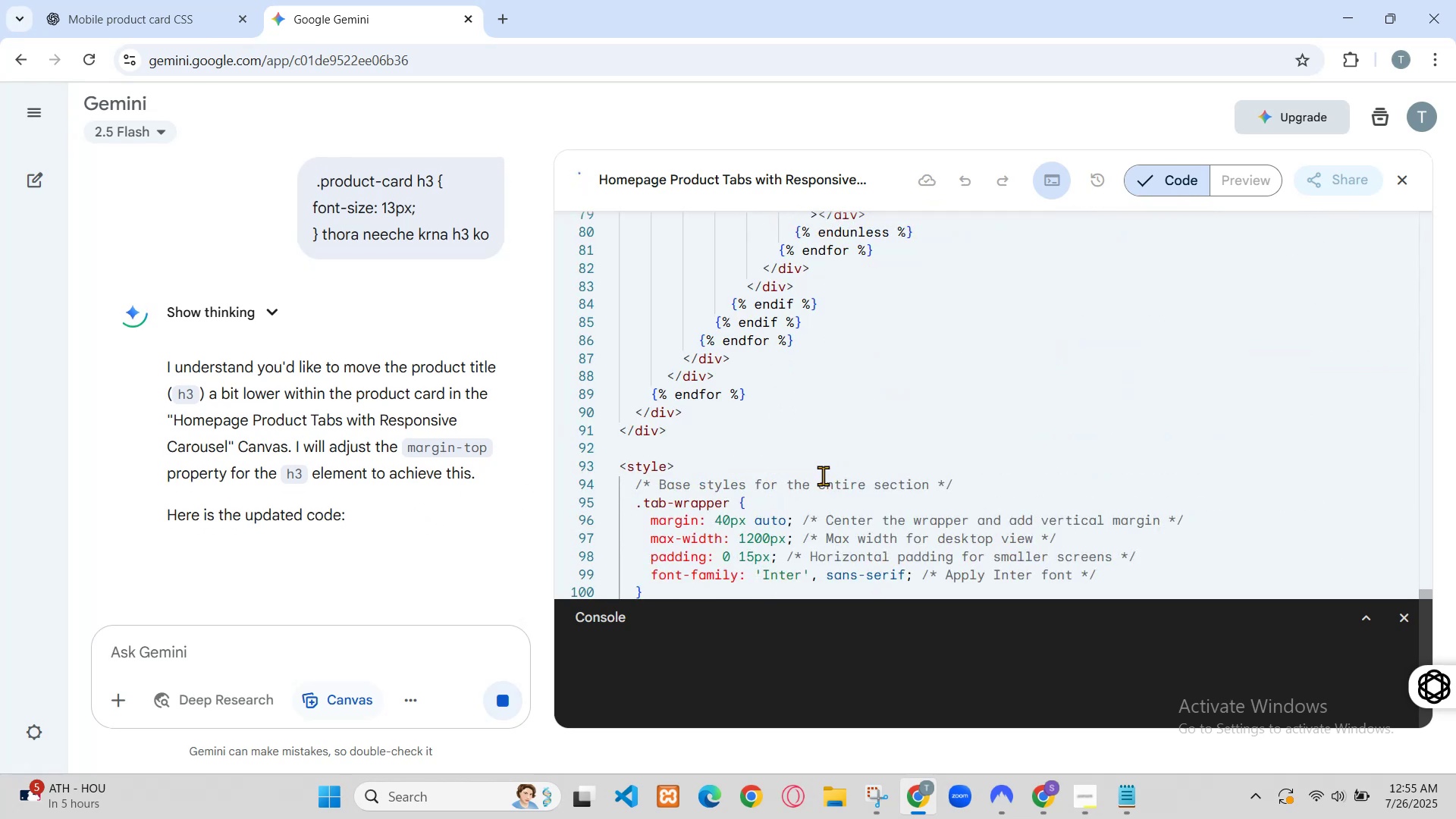 
left_click([1033, 0])
 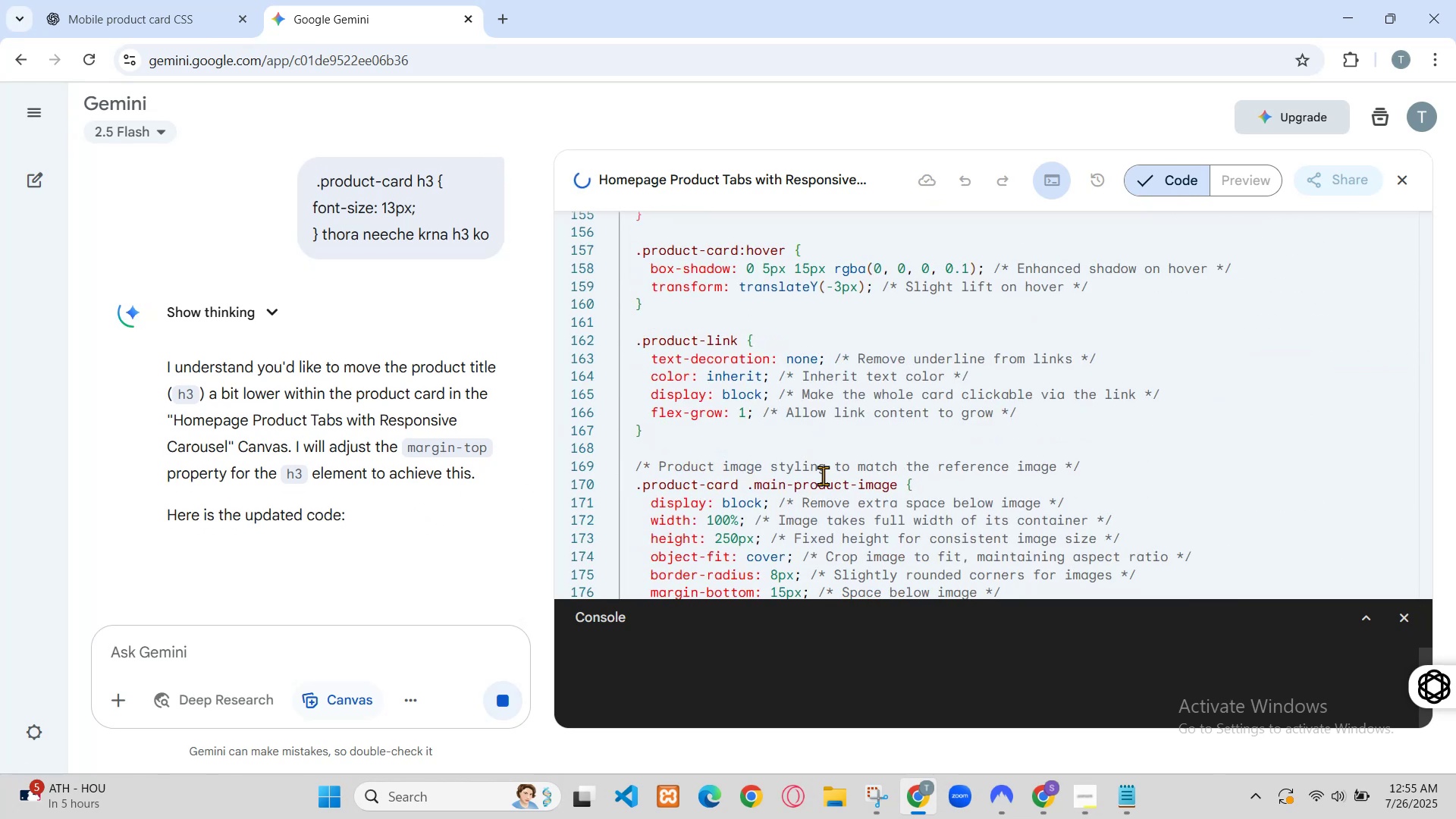 
left_click([500, 0])
 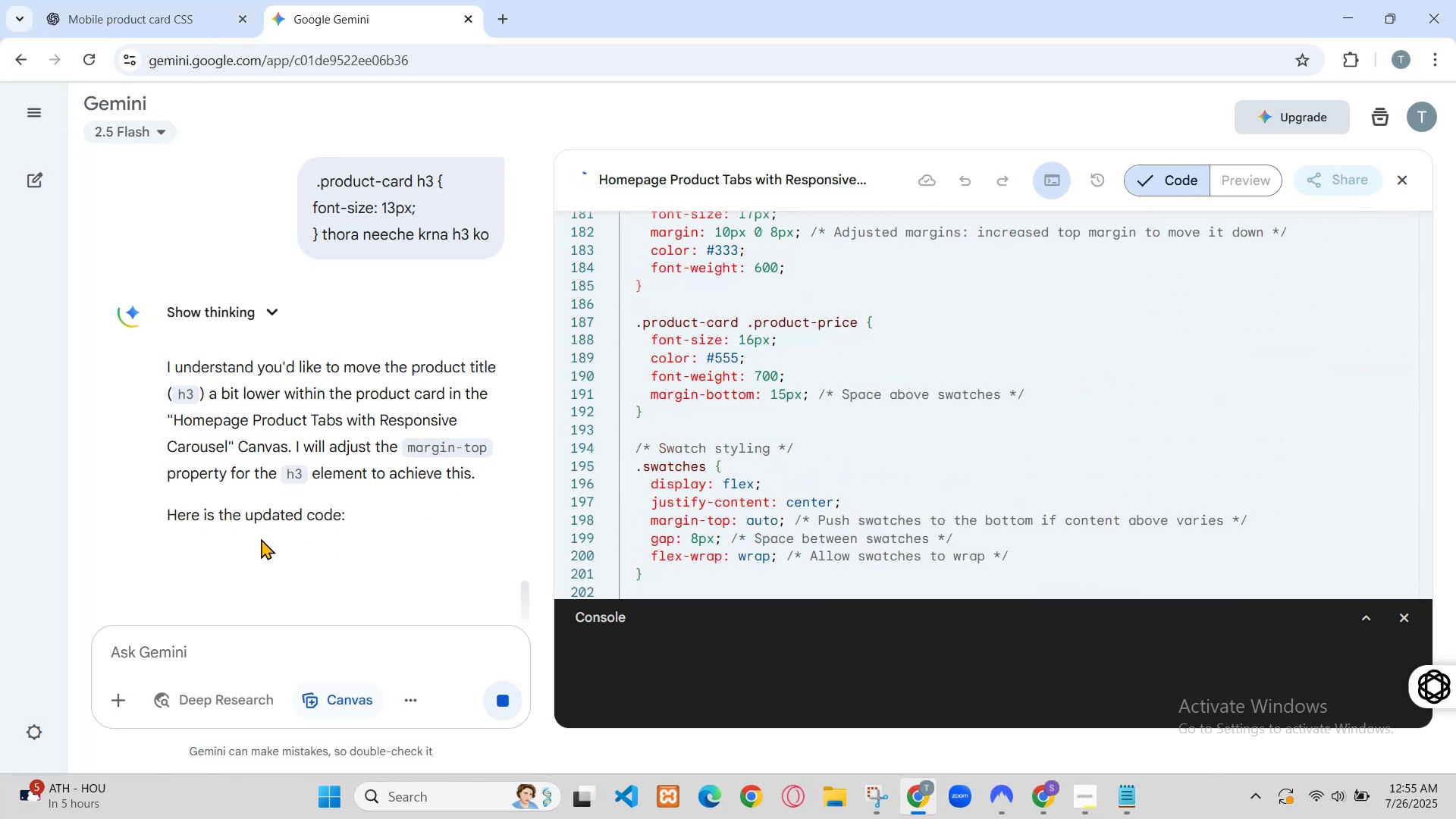 
left_click([353, 0])
 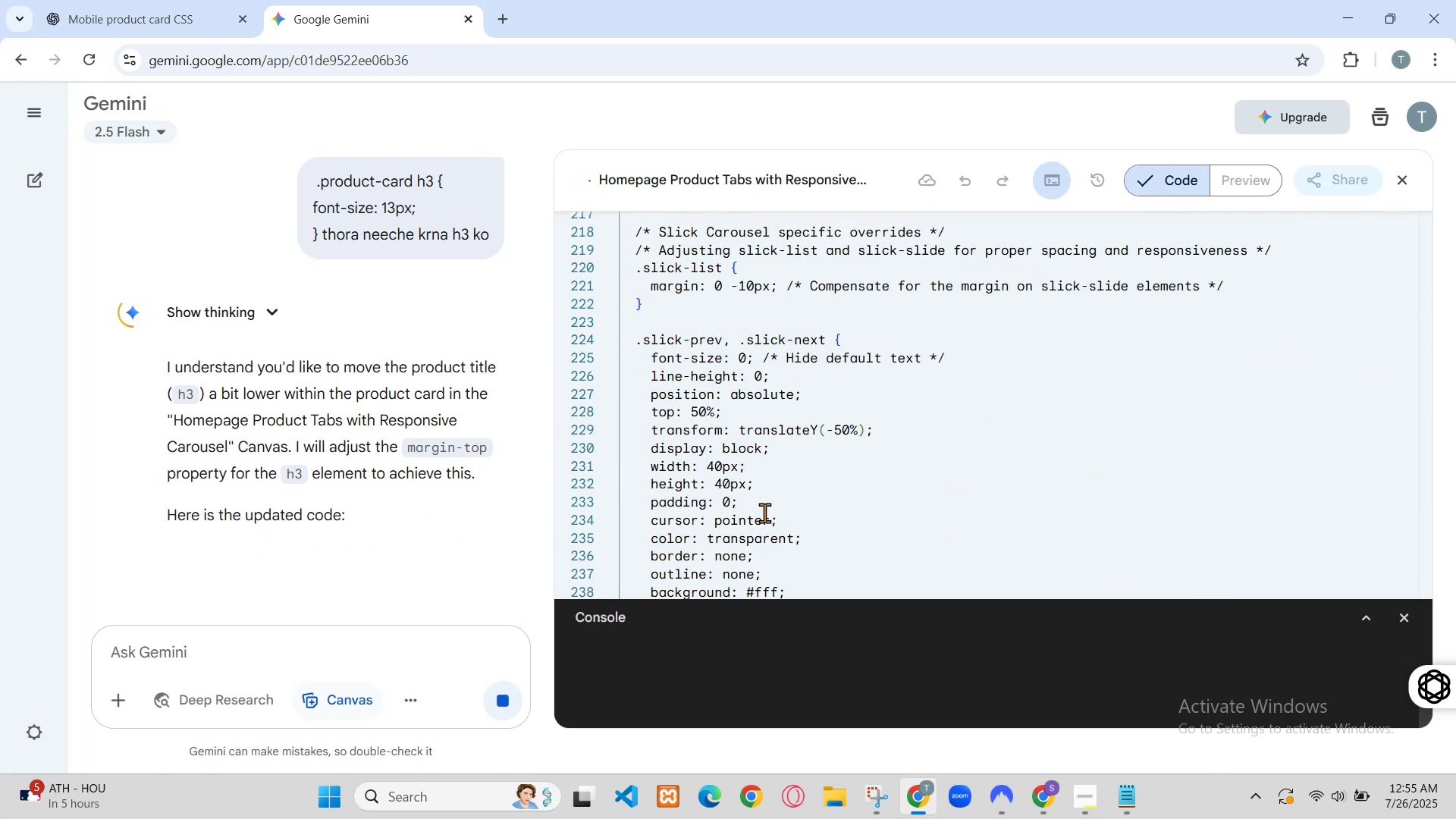 
scroll: coordinate [750, 309], scroll_direction: up, amount: 1.0
 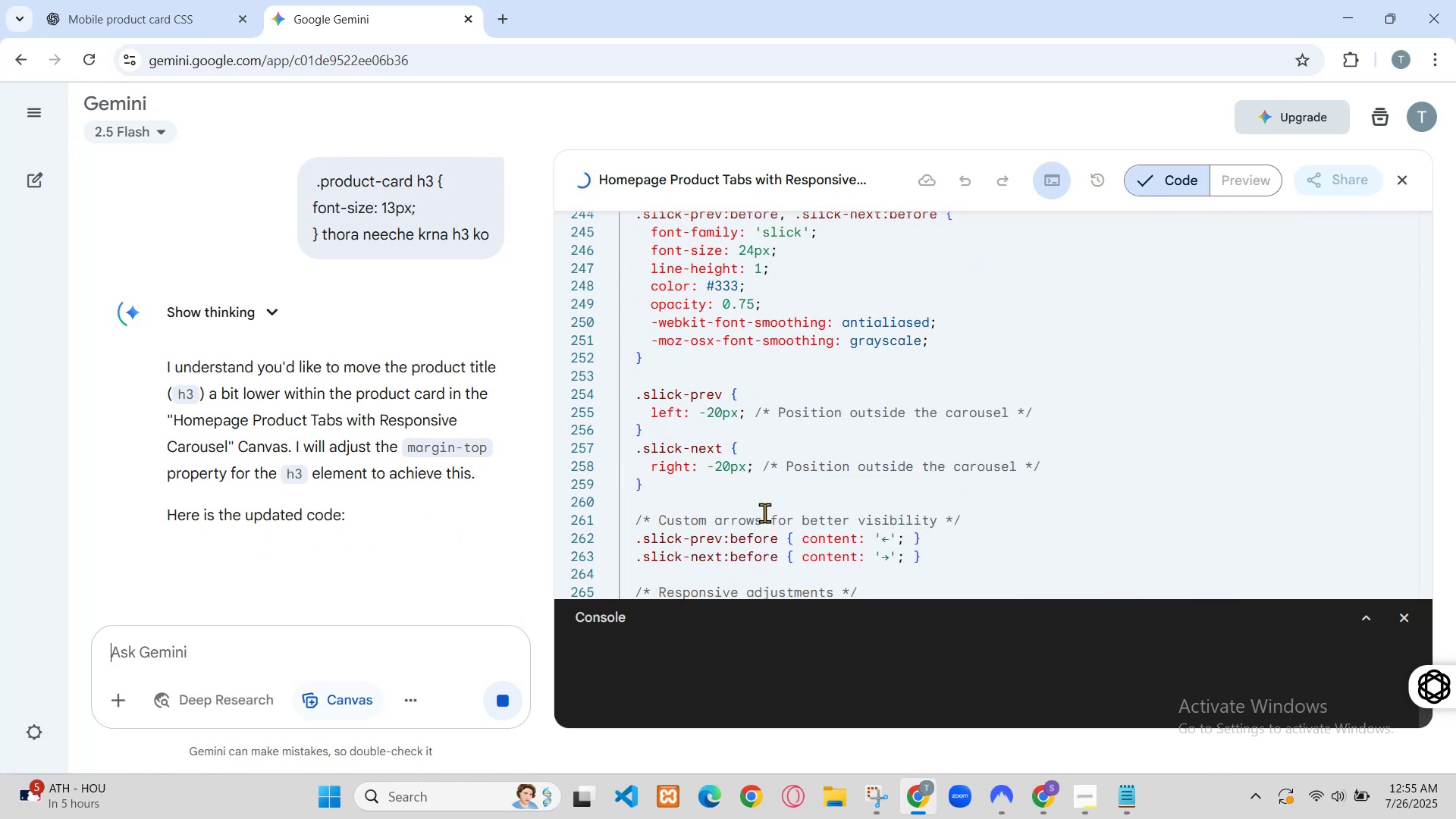 
scroll: coordinate [756, 331], scroll_direction: down, amount: 1.0
 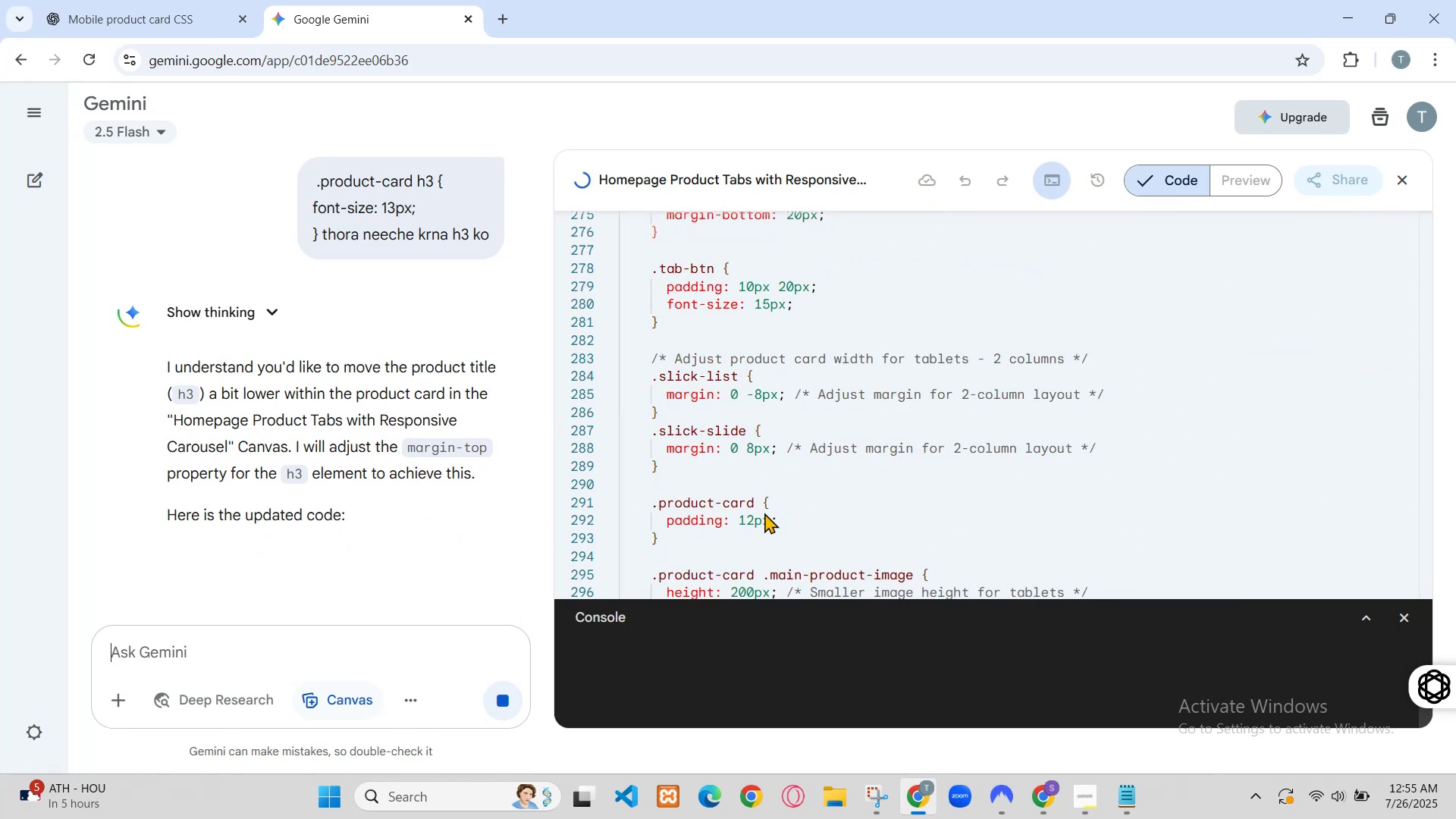 
key(Control+R)
 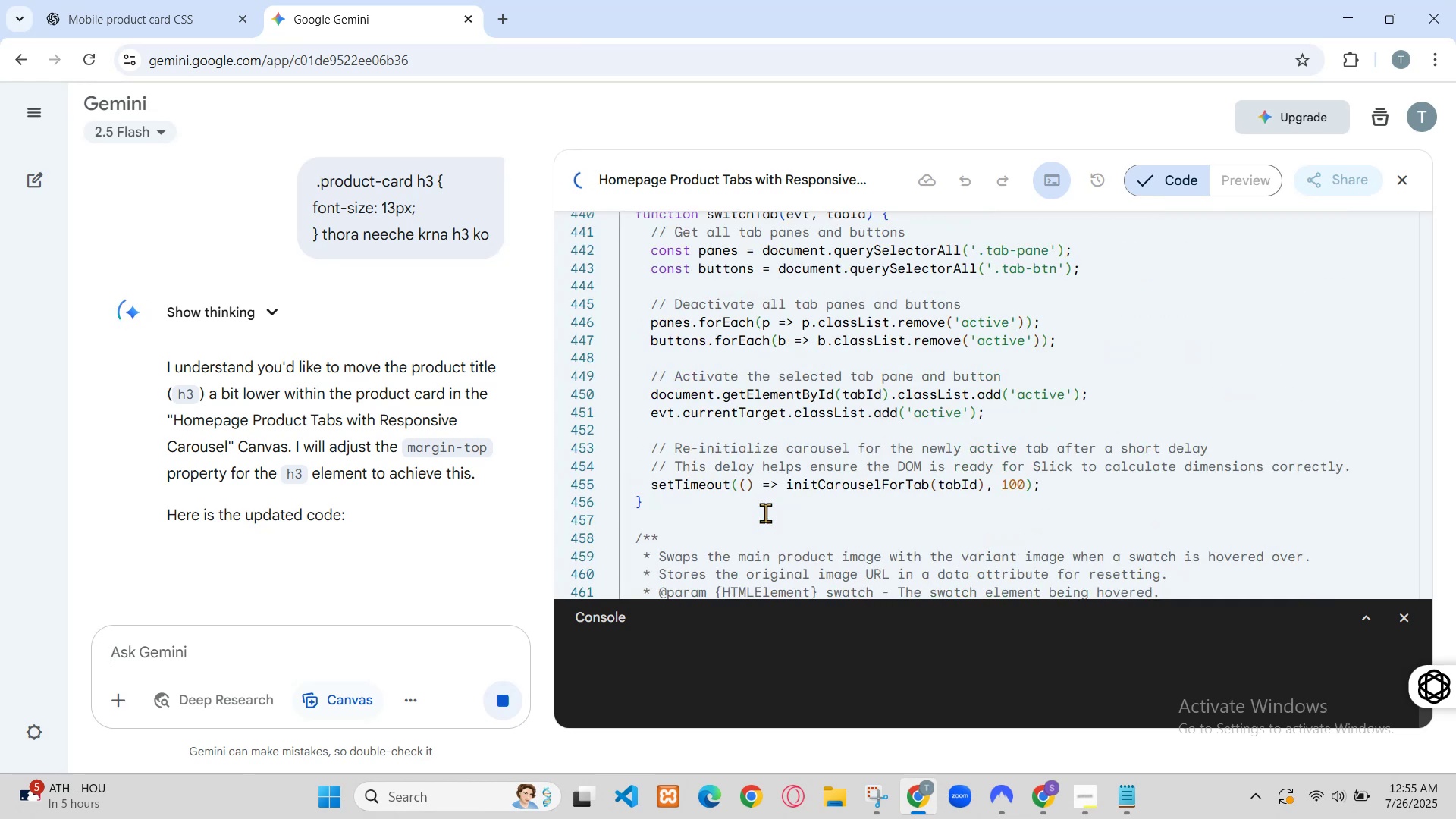 
wait(5.97)
 